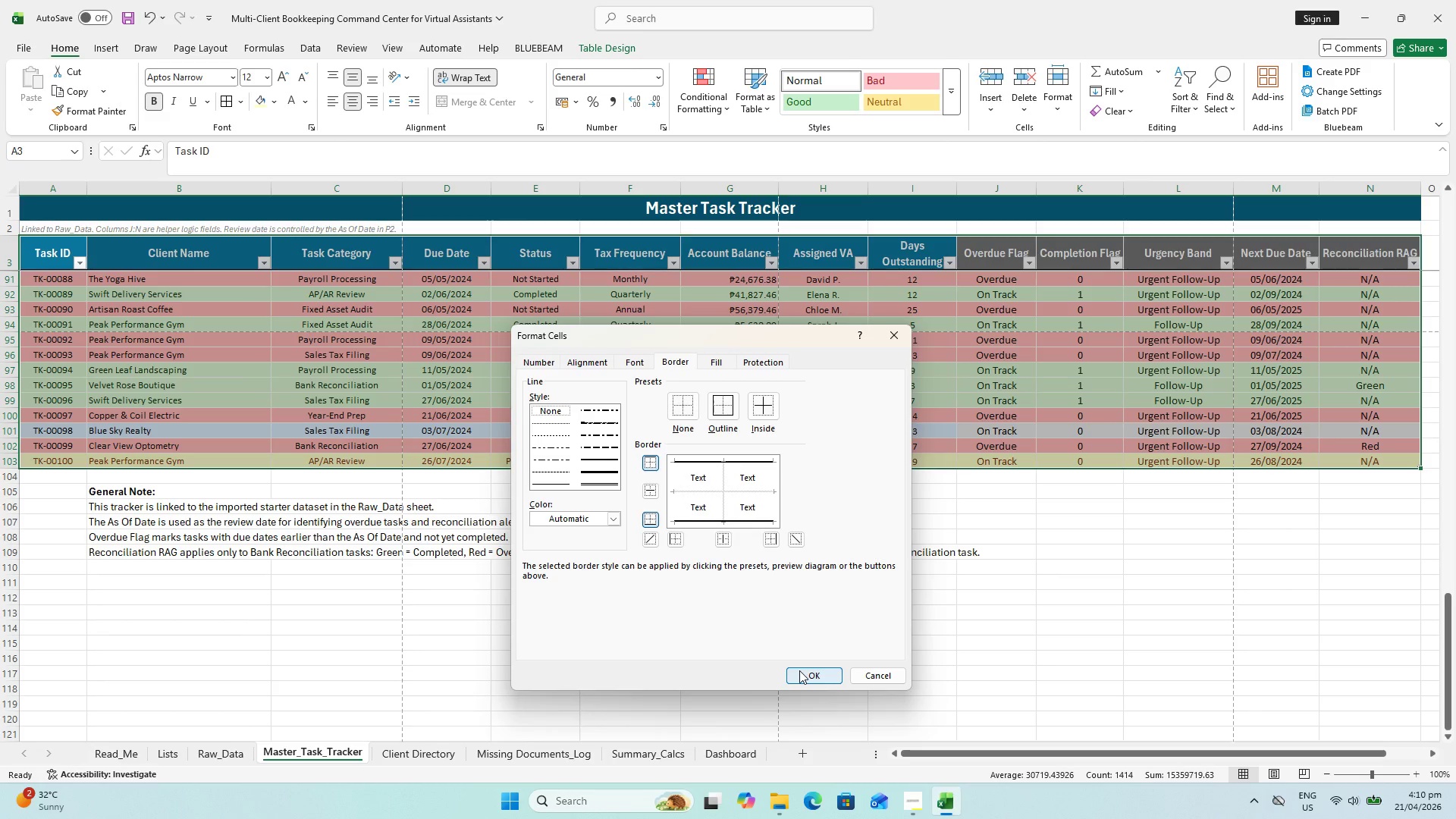 
left_click([707, 668])
 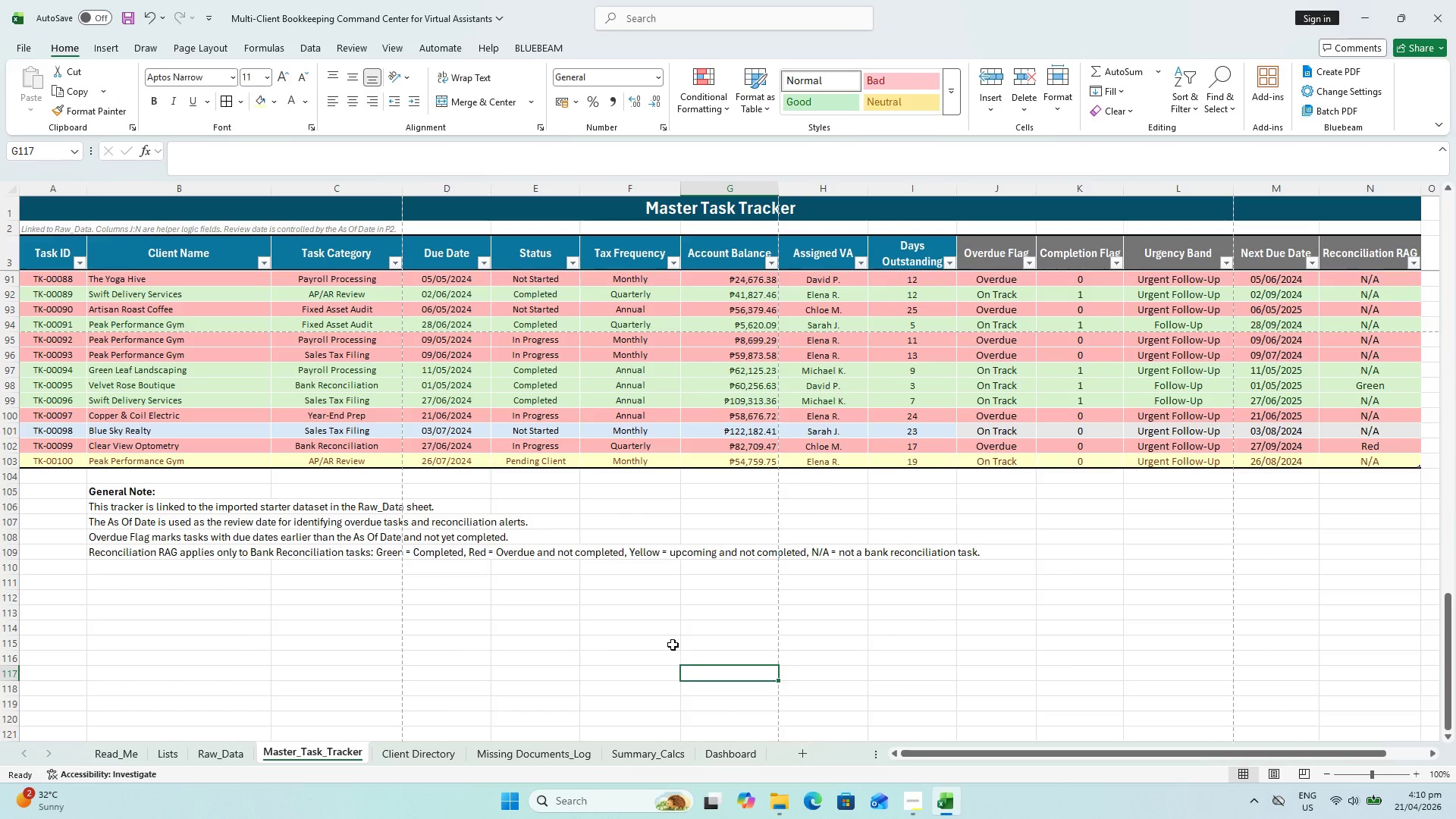 
scroll: coordinate [666, 623], scroll_direction: up, amount: 3.0
 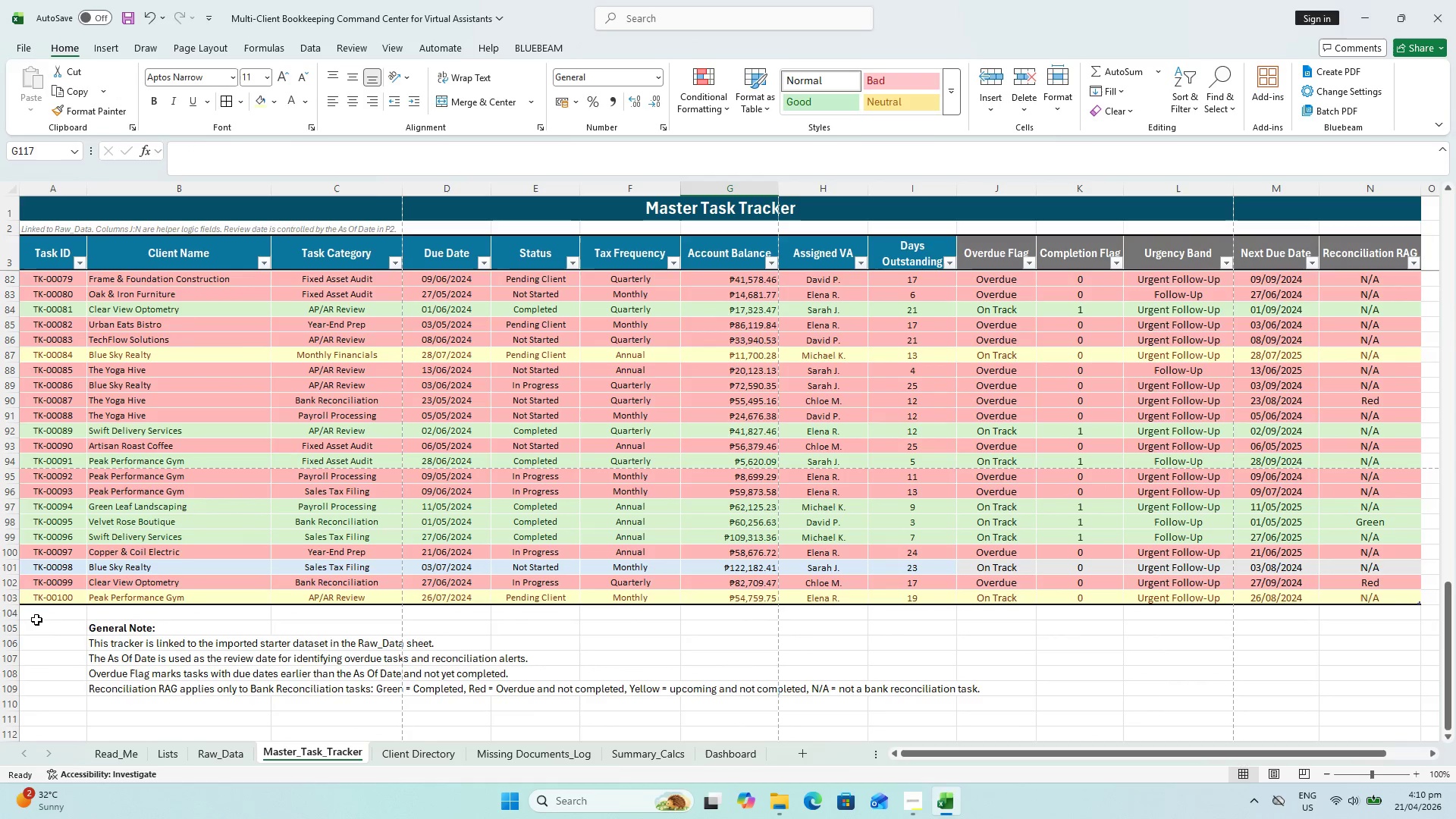 
left_click([37, 620])
 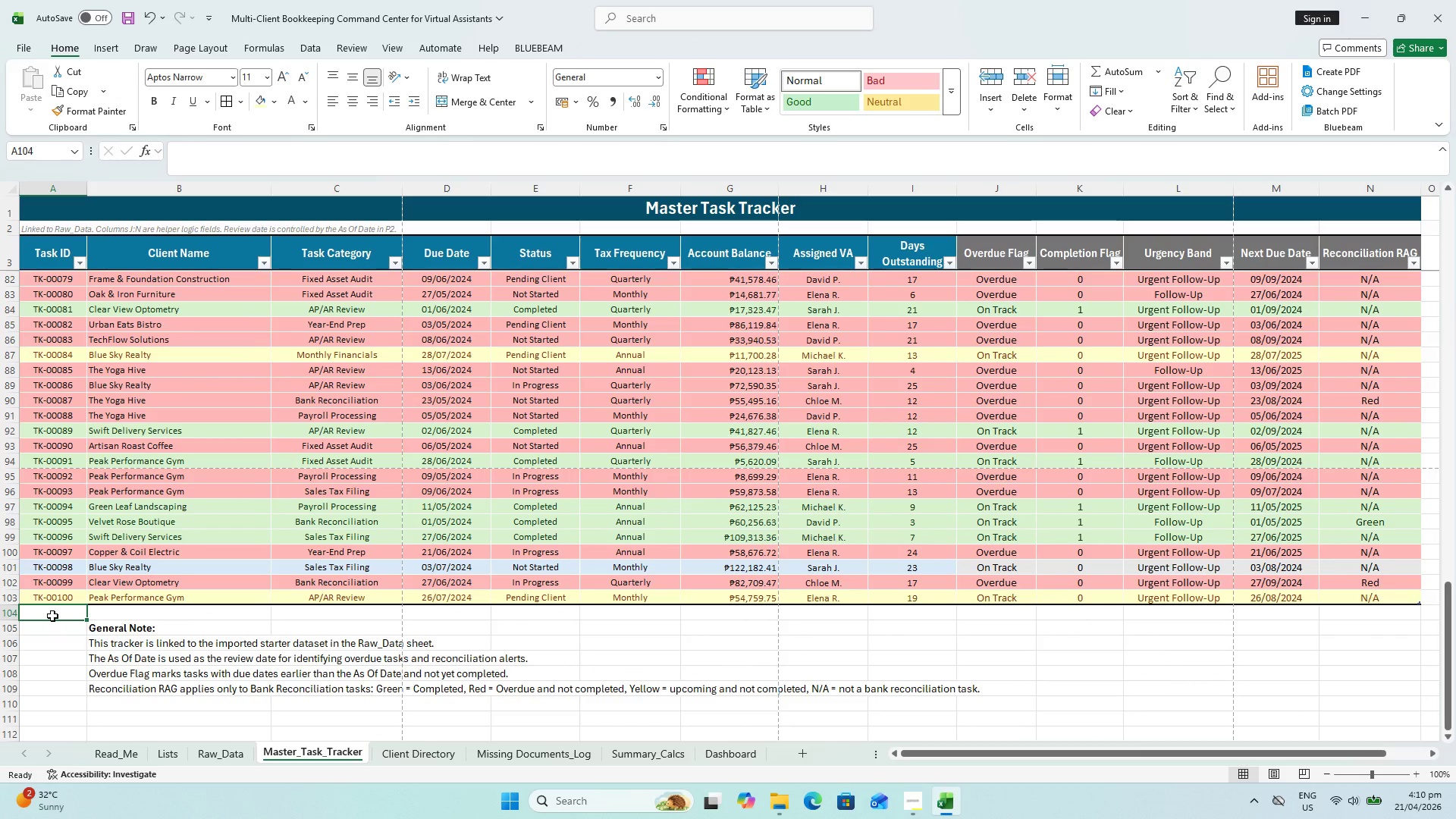 
key(1)
 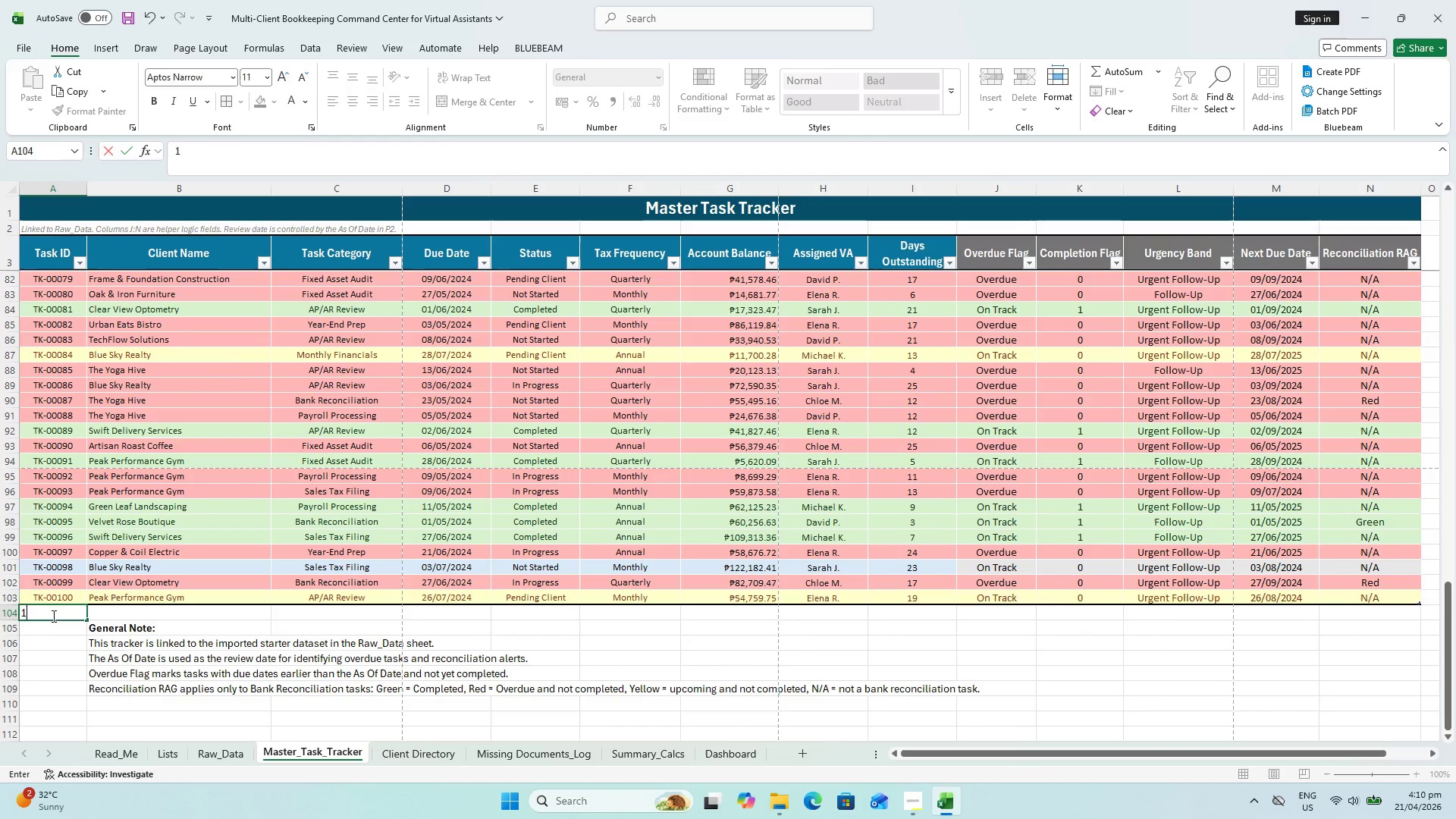 
key(Enter)
 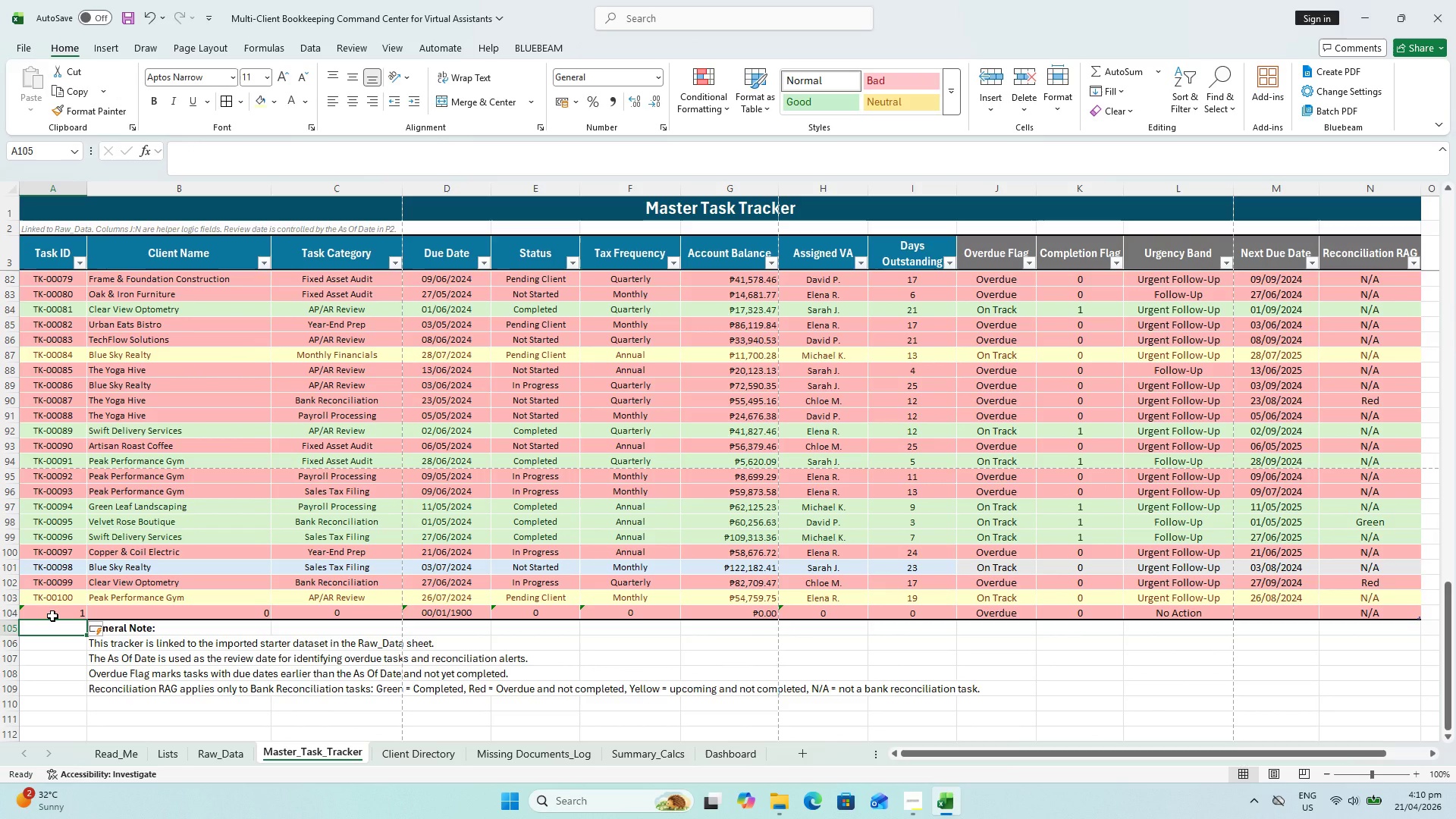 
key(Control+Z)
 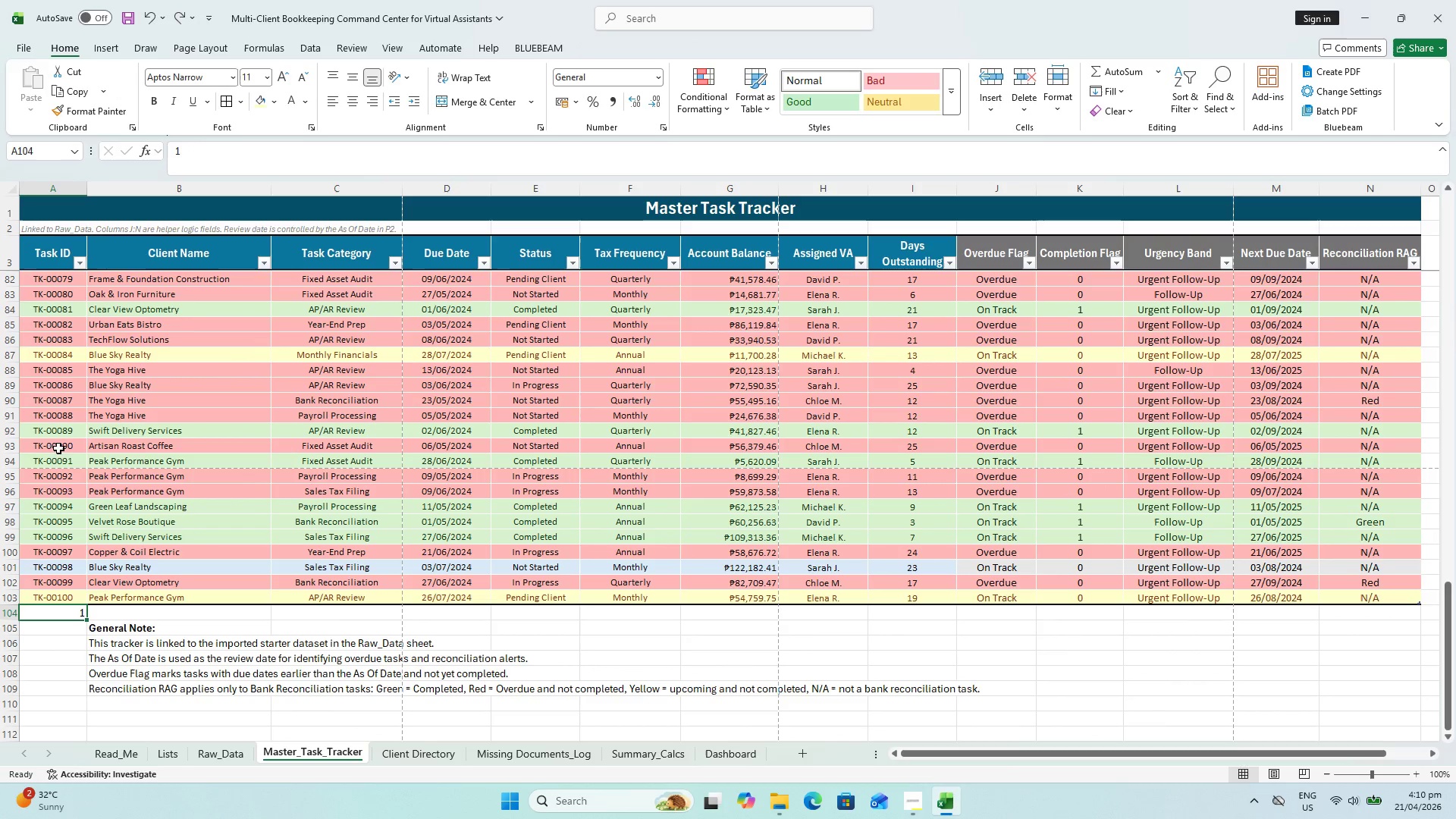 
key(Control+Z)
 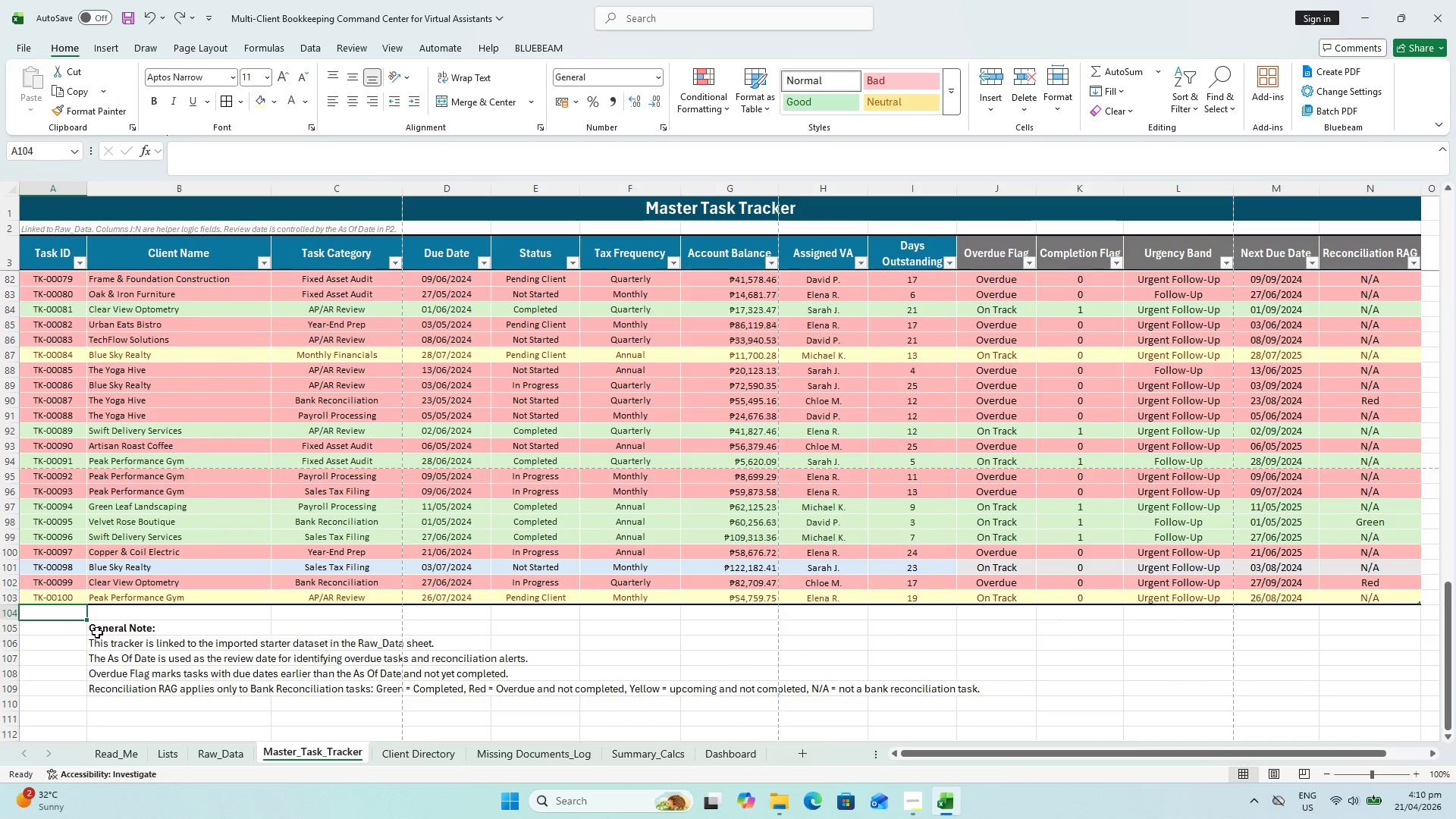 
left_click_drag(start_coordinate=[99, 630], to_coordinate=[111, 687])
 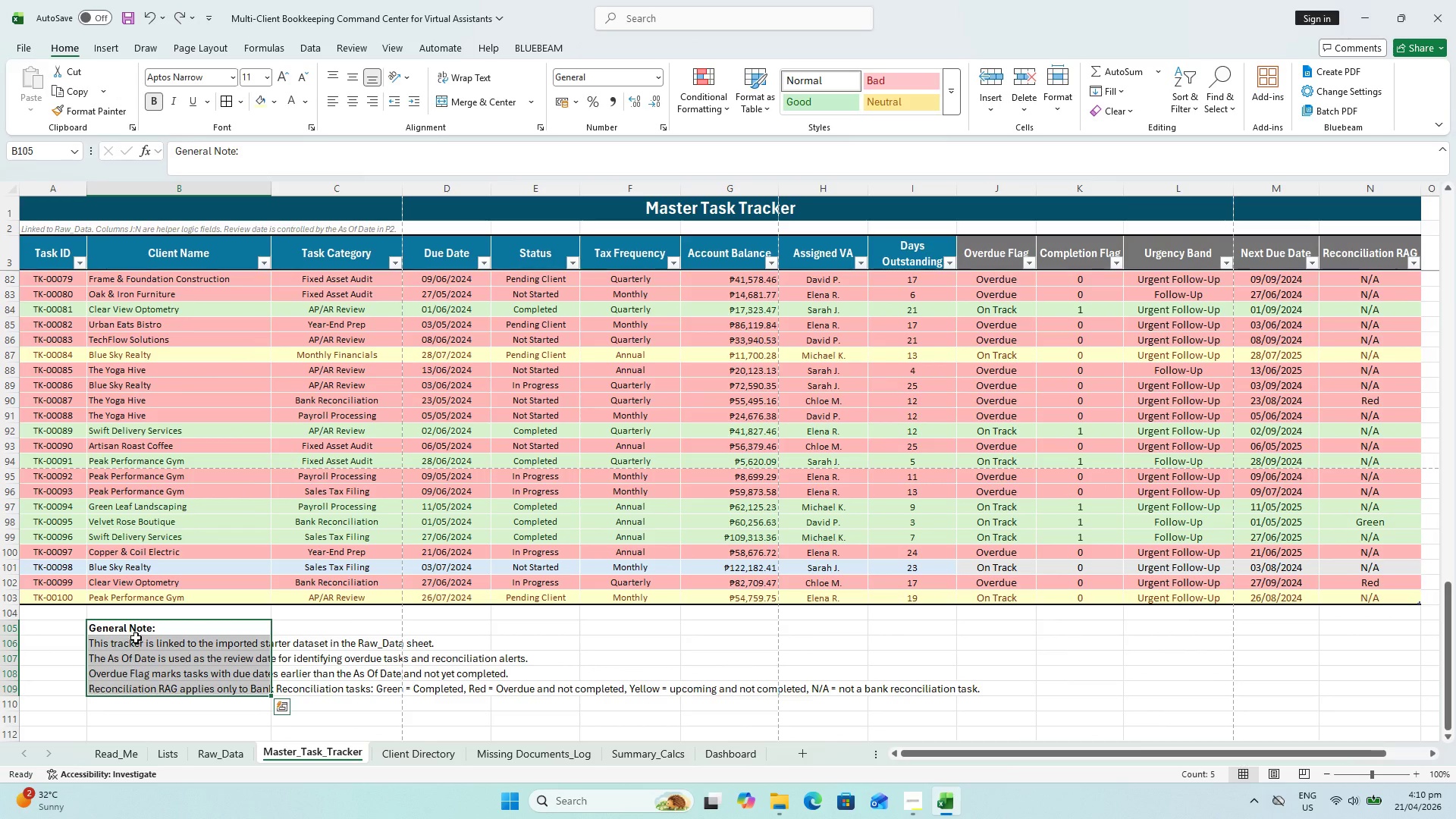 
key(Control+X)
 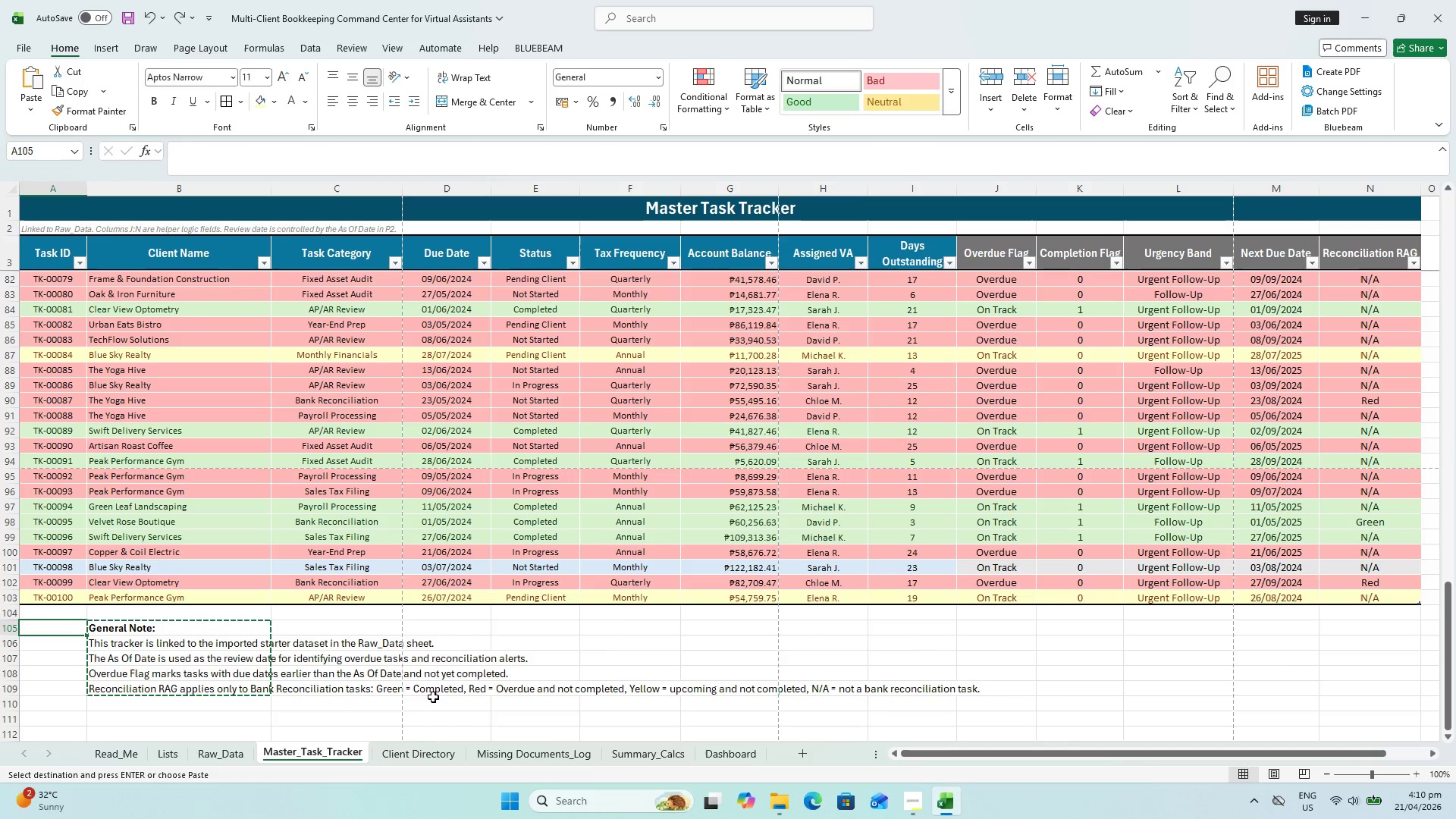 
left_click([182, 667])
 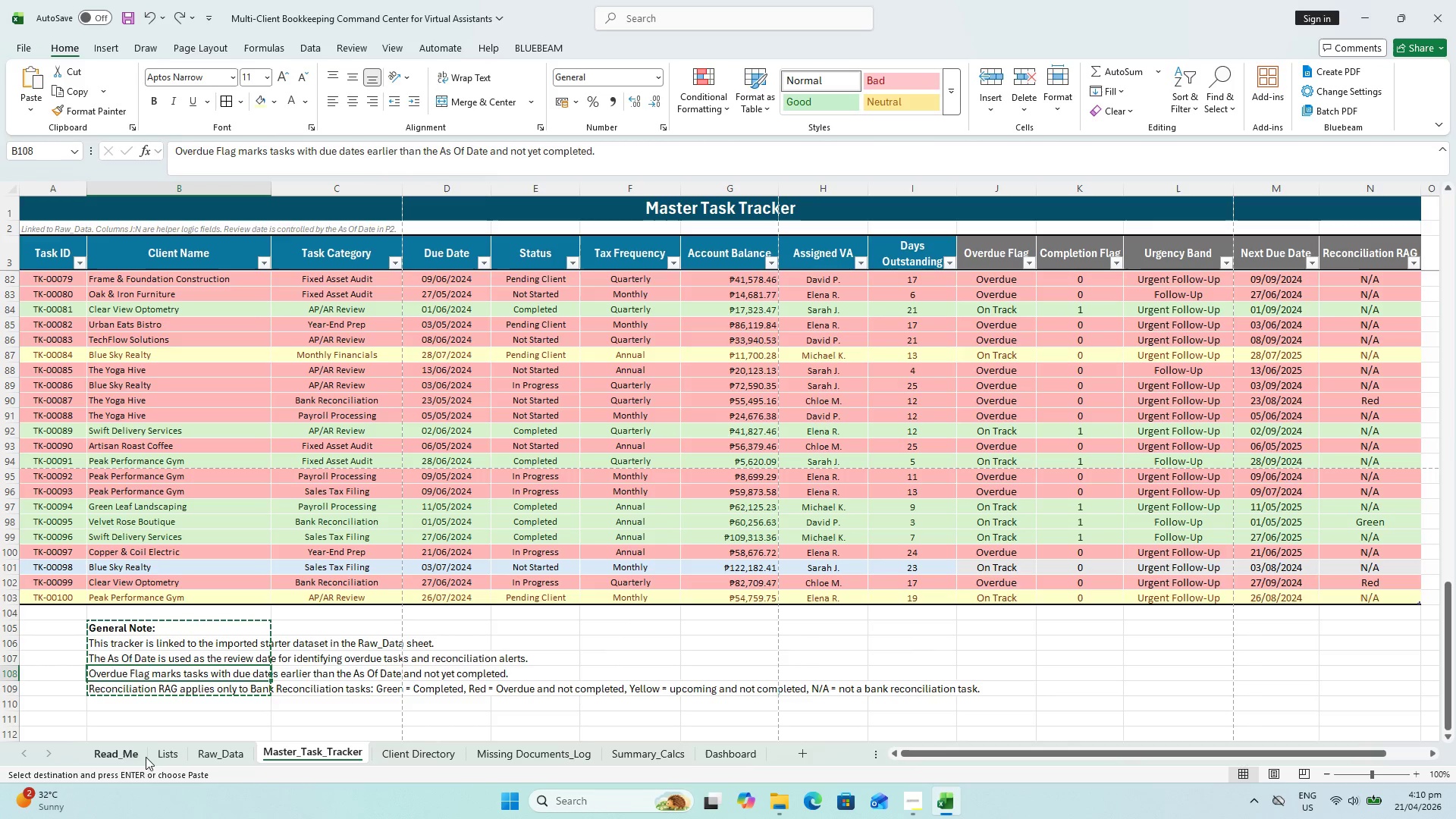 
left_click([115, 704])
 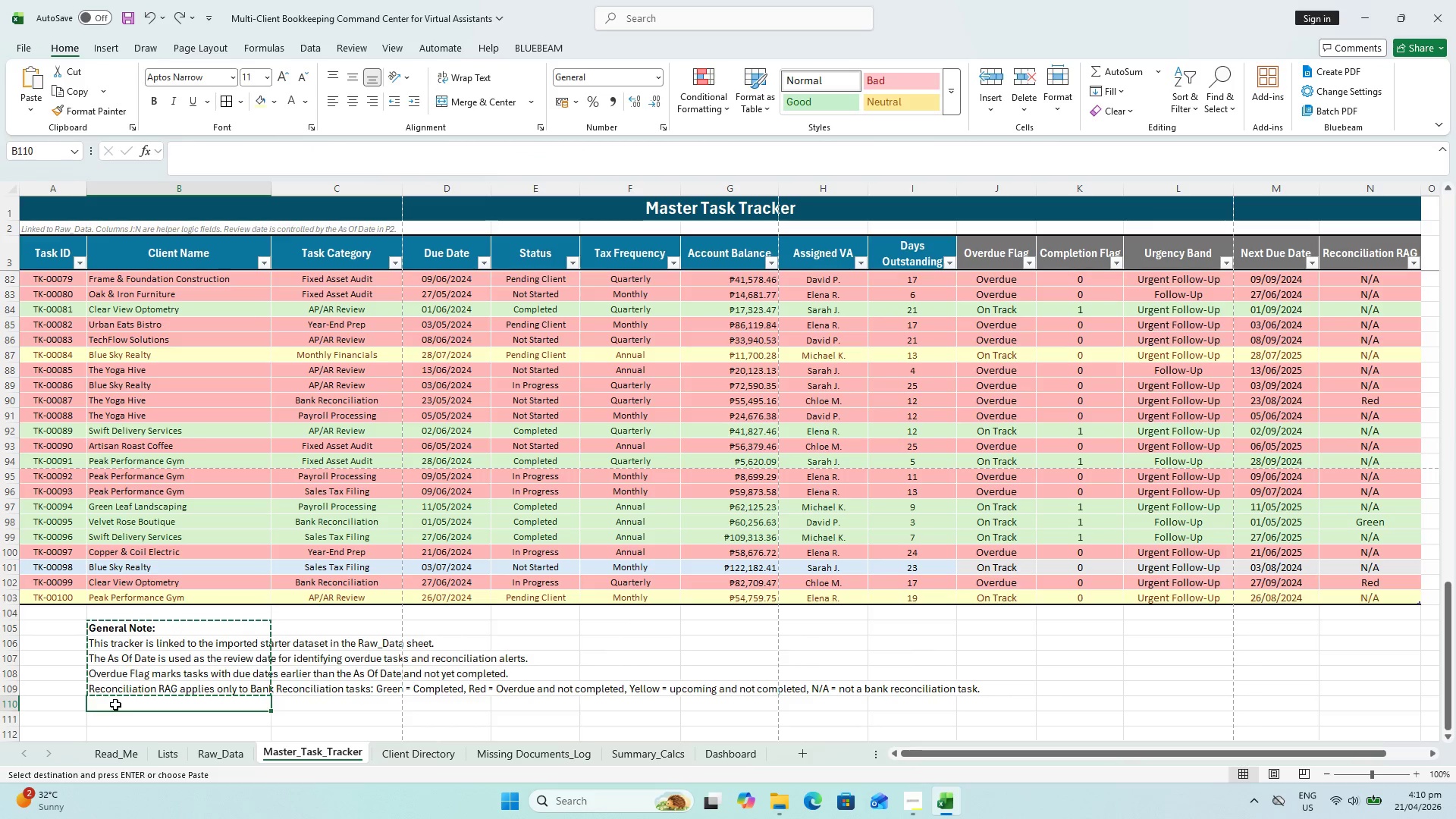 
type(tHIS)
key(Backspace)
key(Backspace)
key(Backspace)
key(Backspace)
key(Backspace)
type(This table )
key(Backspace)
key(Backspace)
key(Backspace)
type(is a)
 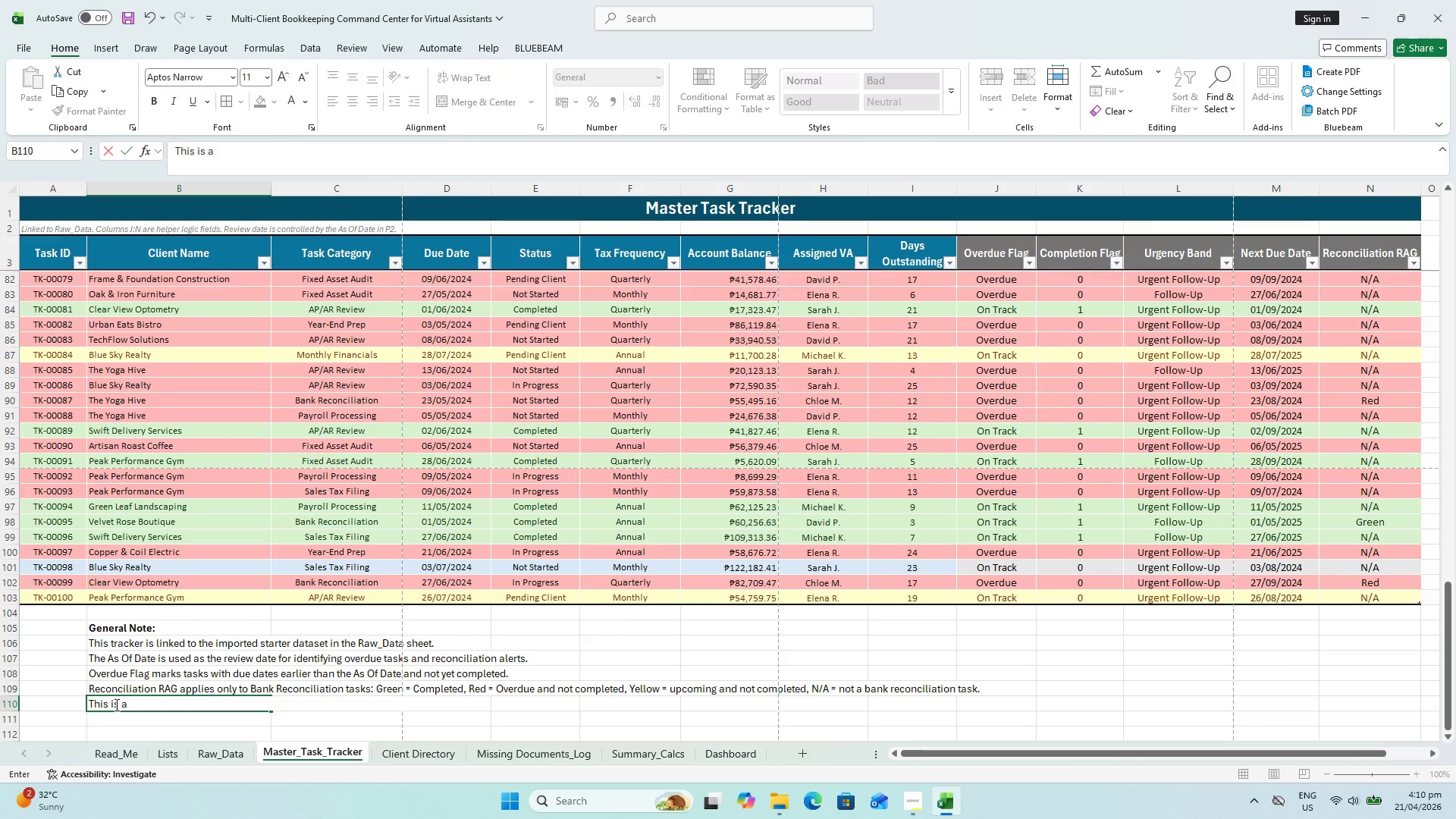 
wait(5.72)
 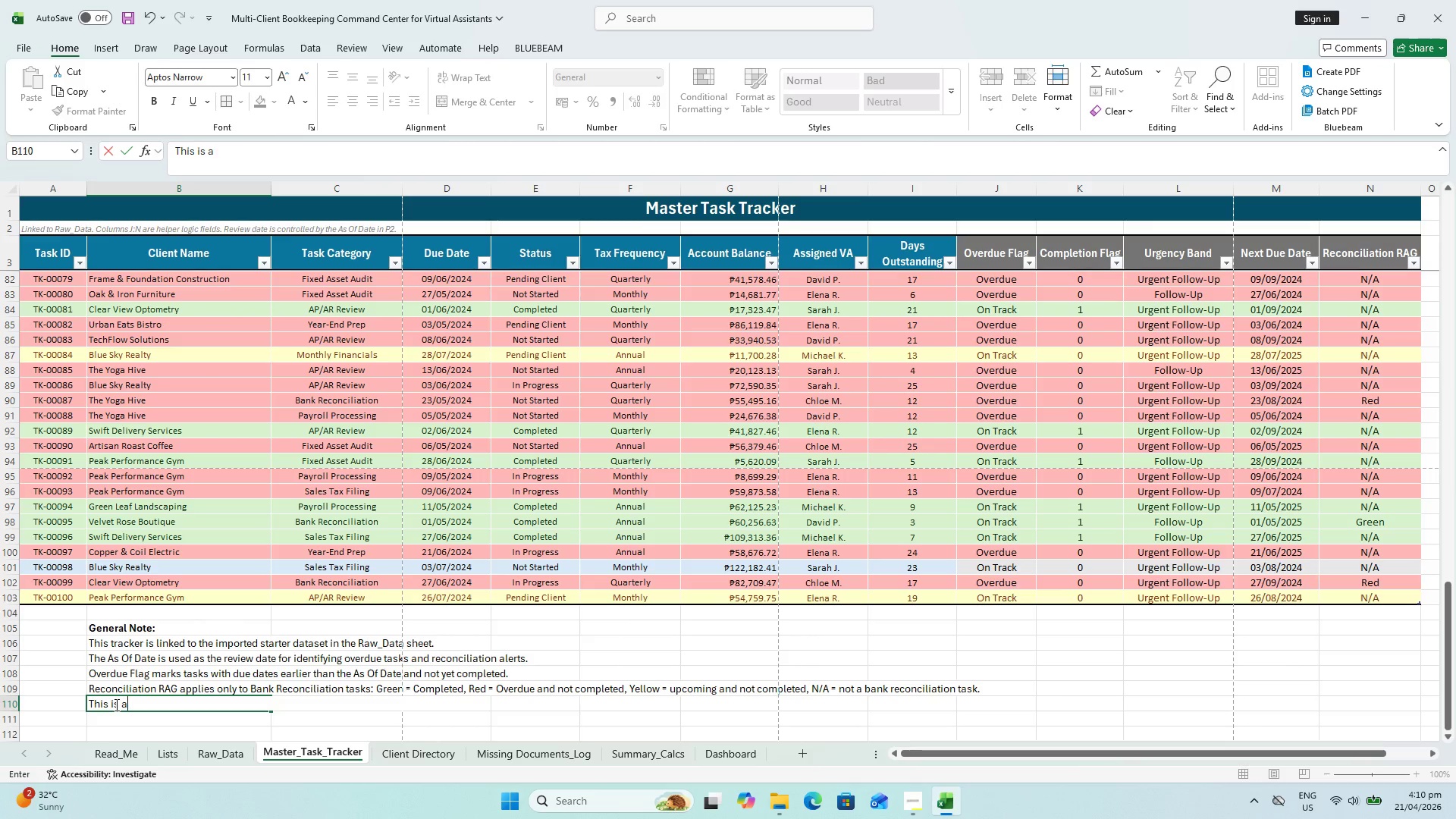 
key(Space)
 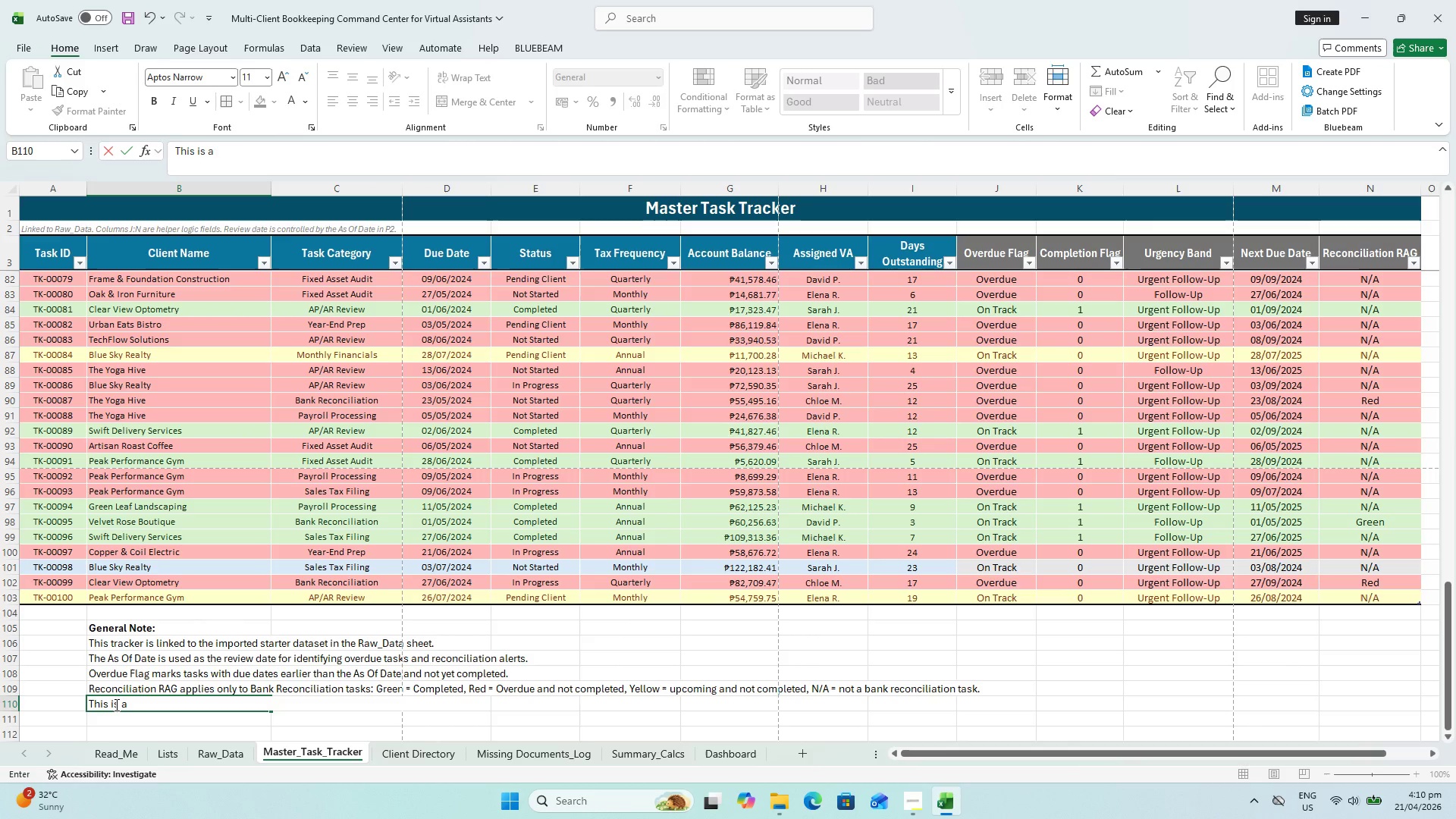 
wait(12.05)
 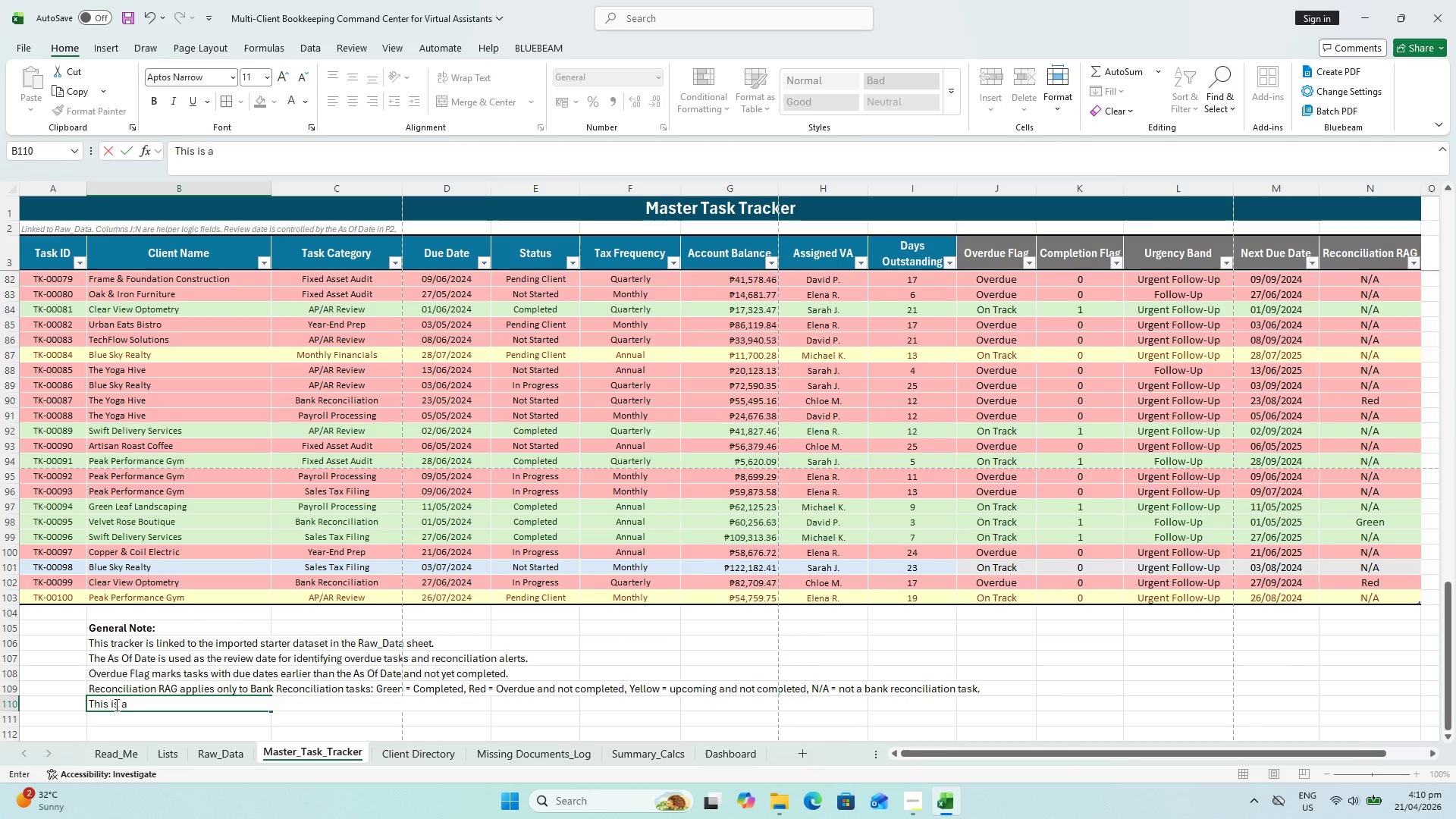 
key(Escape)
 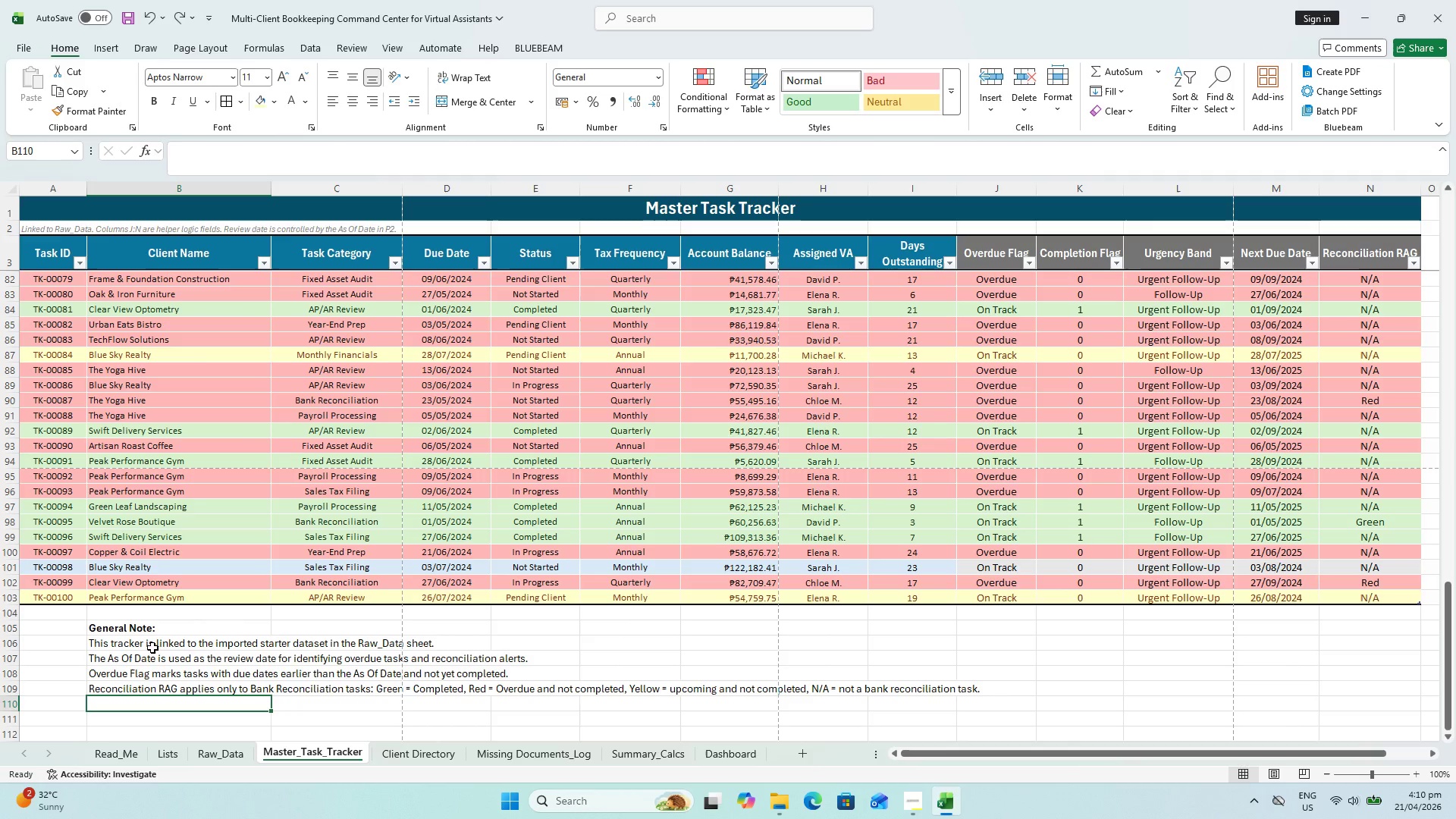 
left_click_drag(start_coordinate=[146, 651], to_coordinate=[1275, 805])
 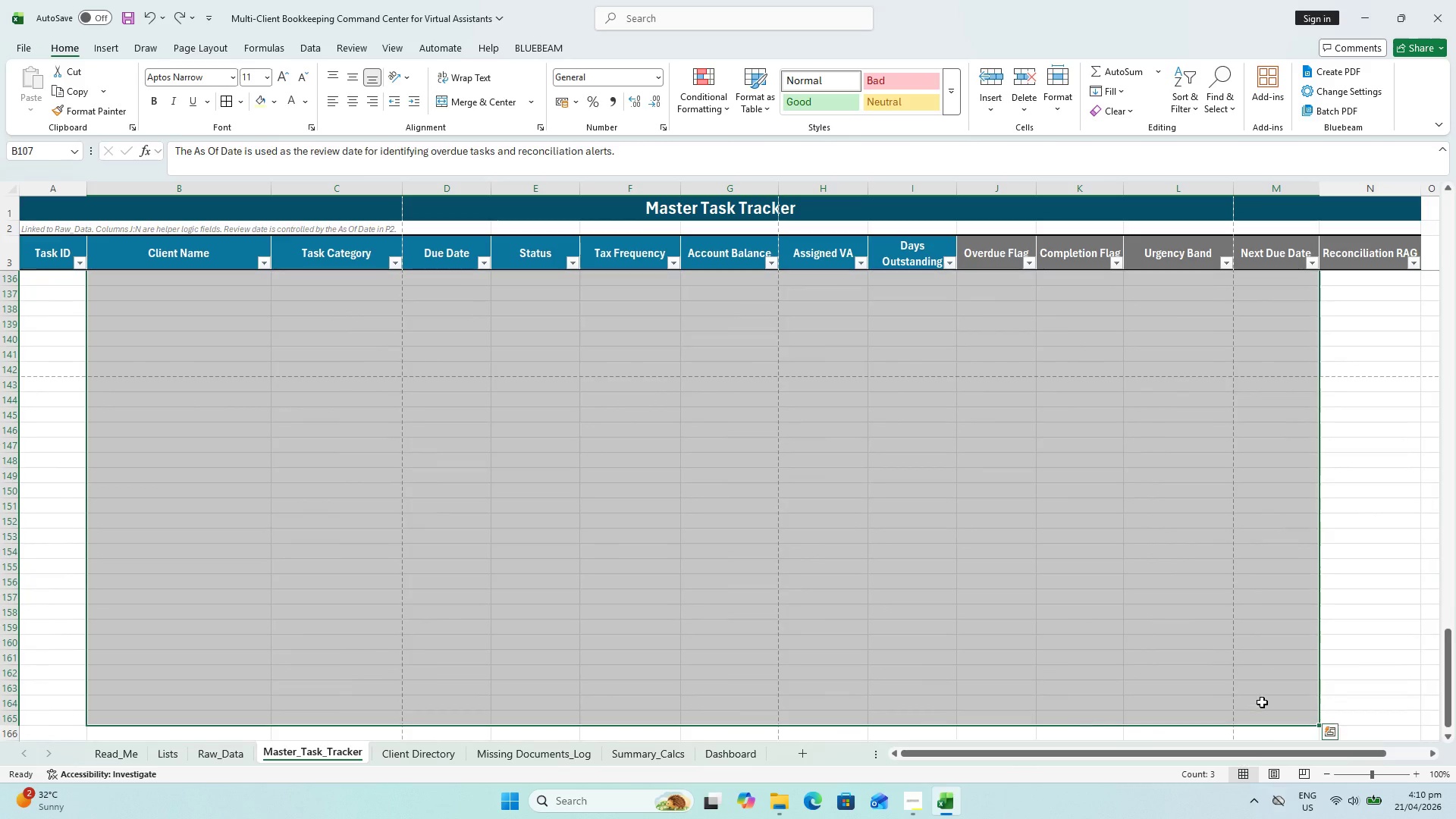 
hold_key(key=ShiftLeft, duration=1.84)
 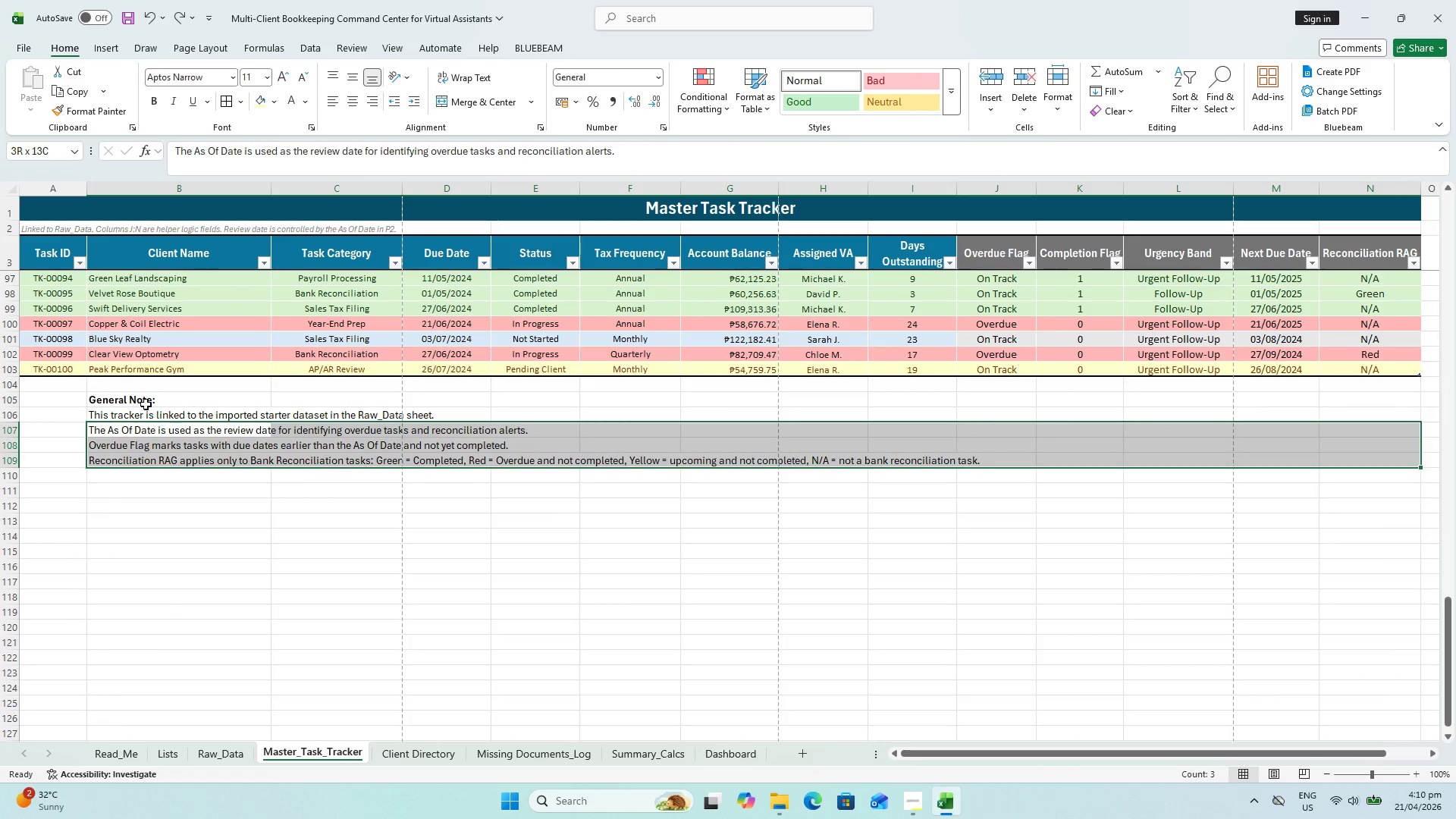 
scroll: coordinate [1282, 651], scroll_direction: up, amount: 13.0
 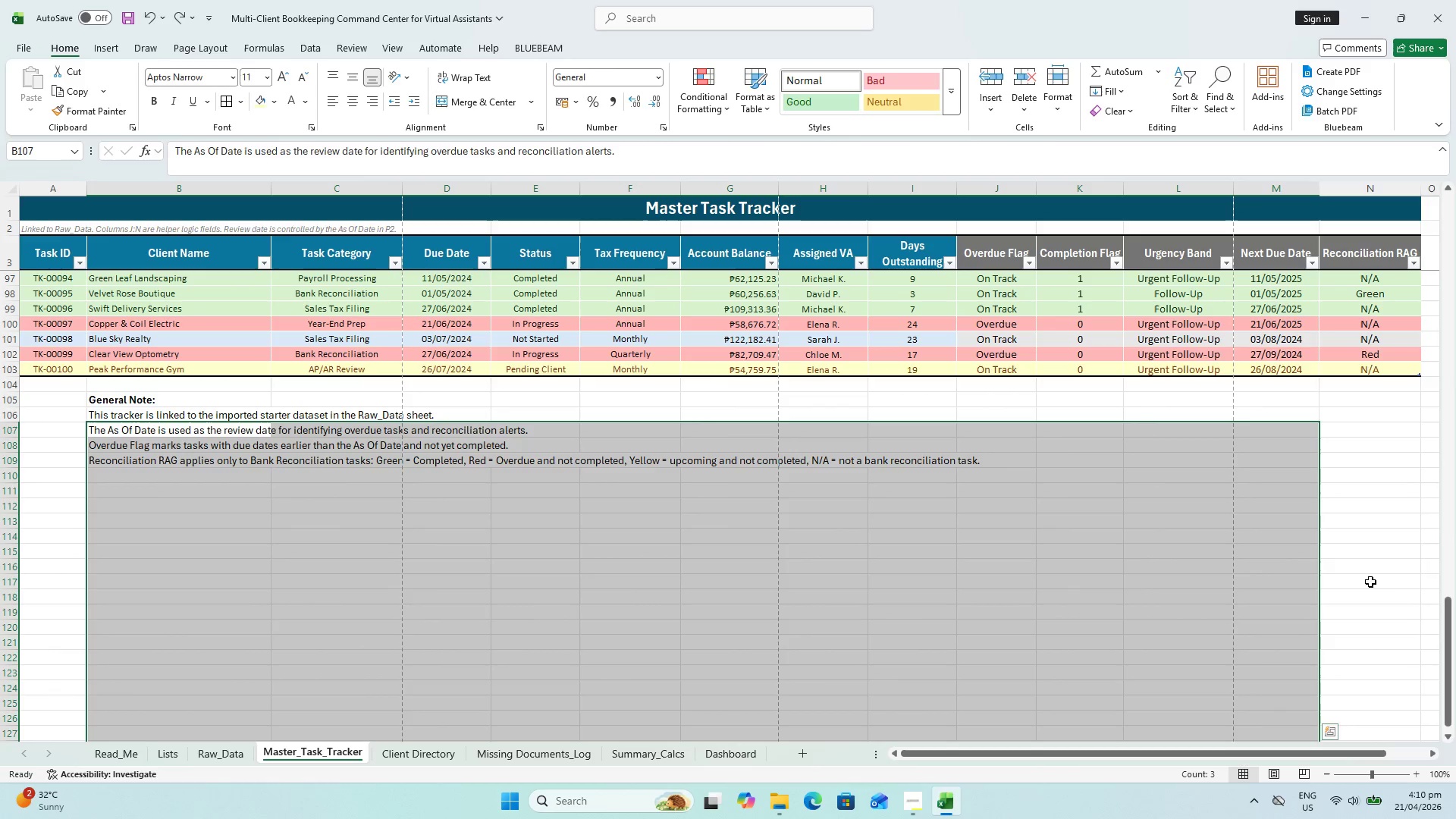 
left_click([1390, 467])
 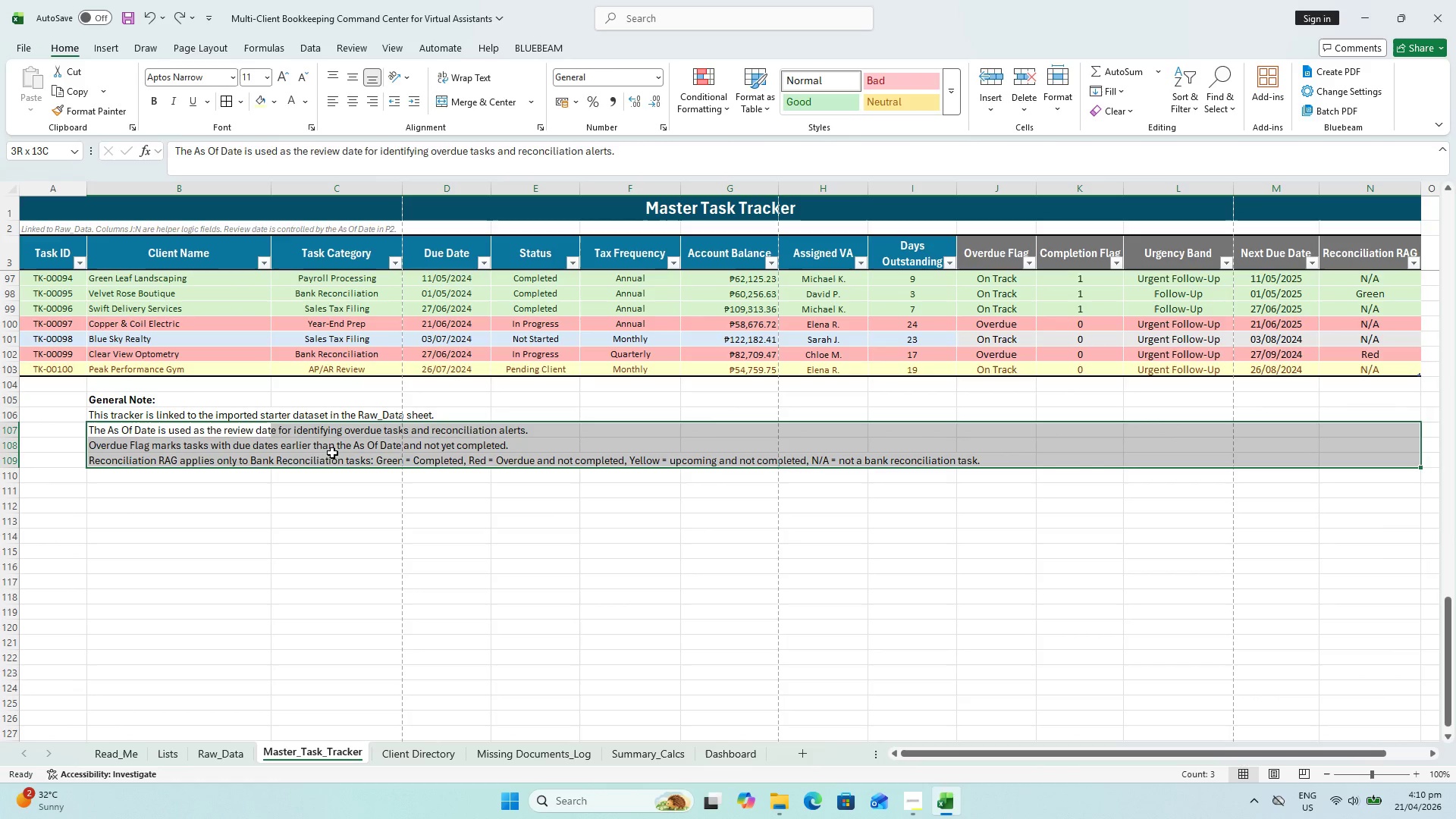 
left_click([140, 400])
 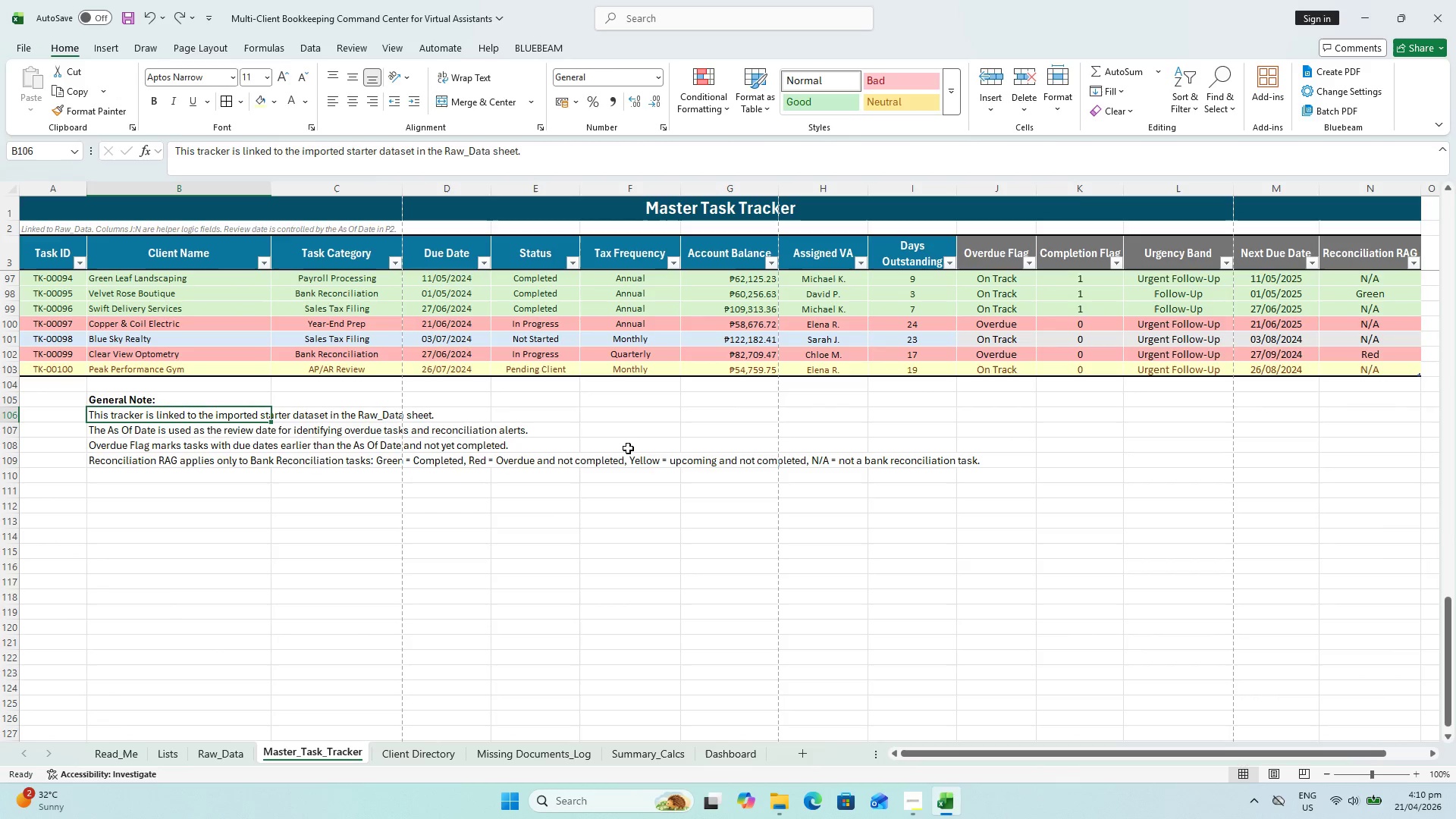 
hold_key(key=ShiftLeft, duration=1.49)
 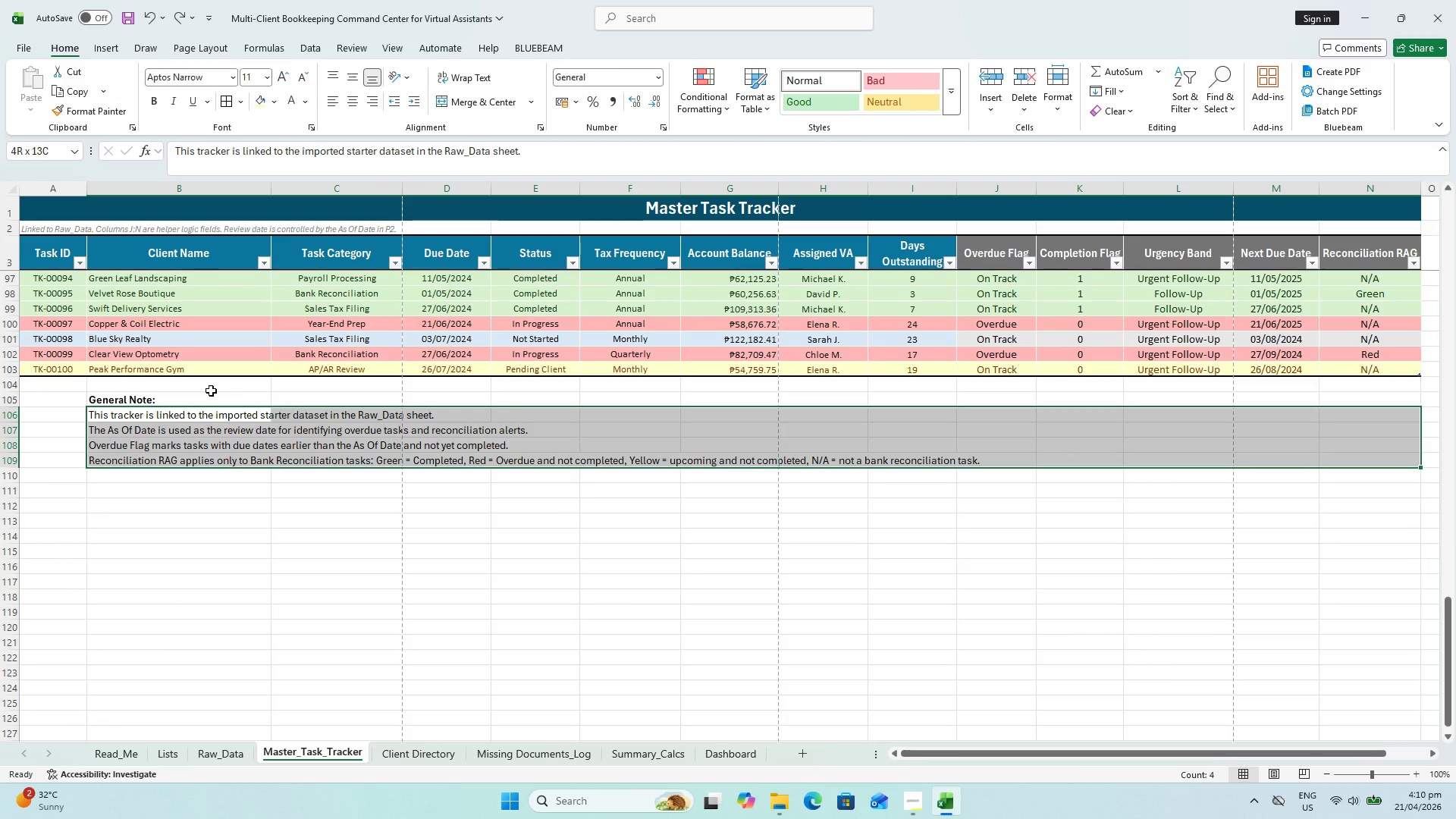 
hold_key(key=ShiftLeft, duration=1.3)
left_click([36, 417])
 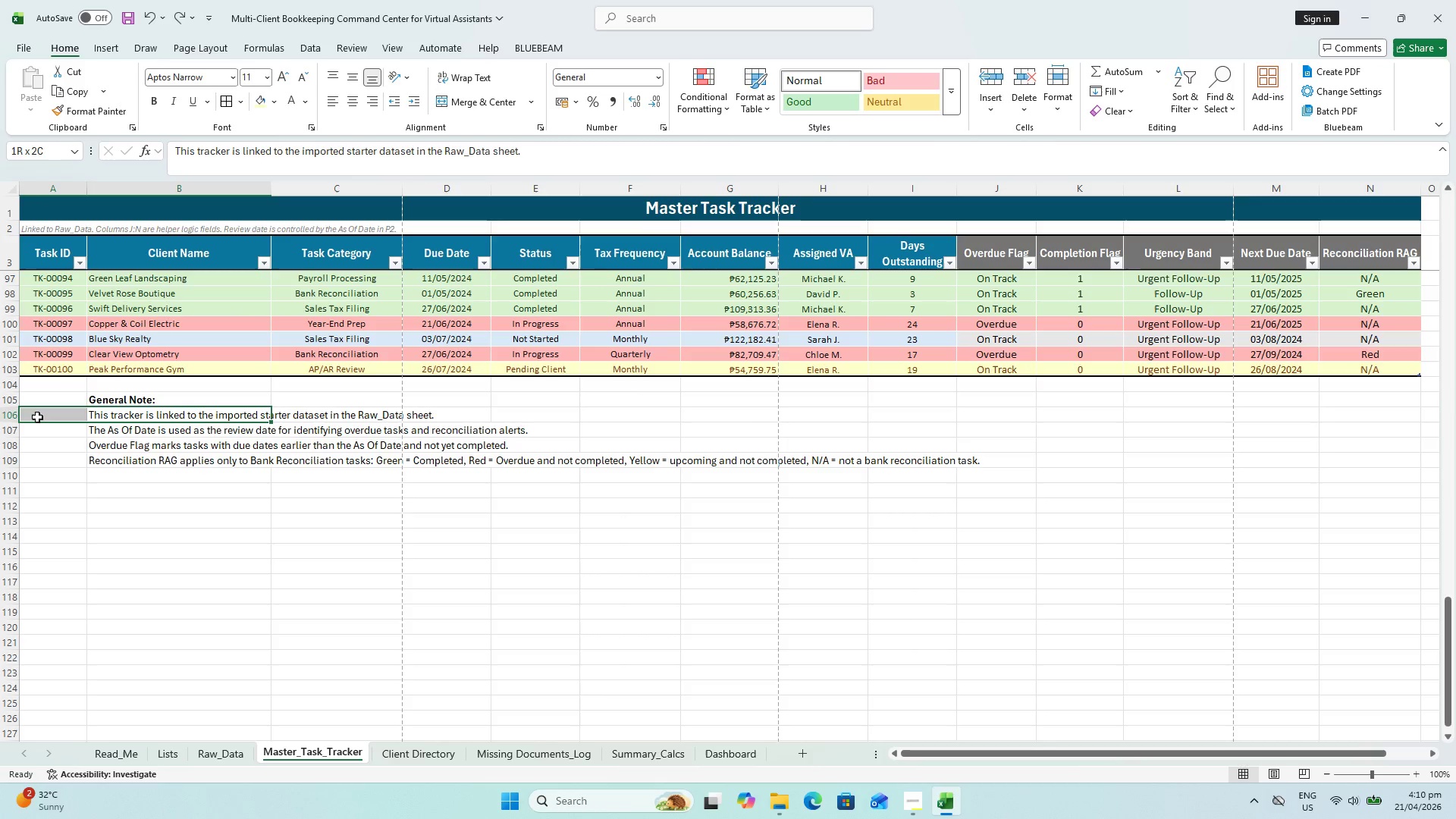 
left_click([37, 416])
 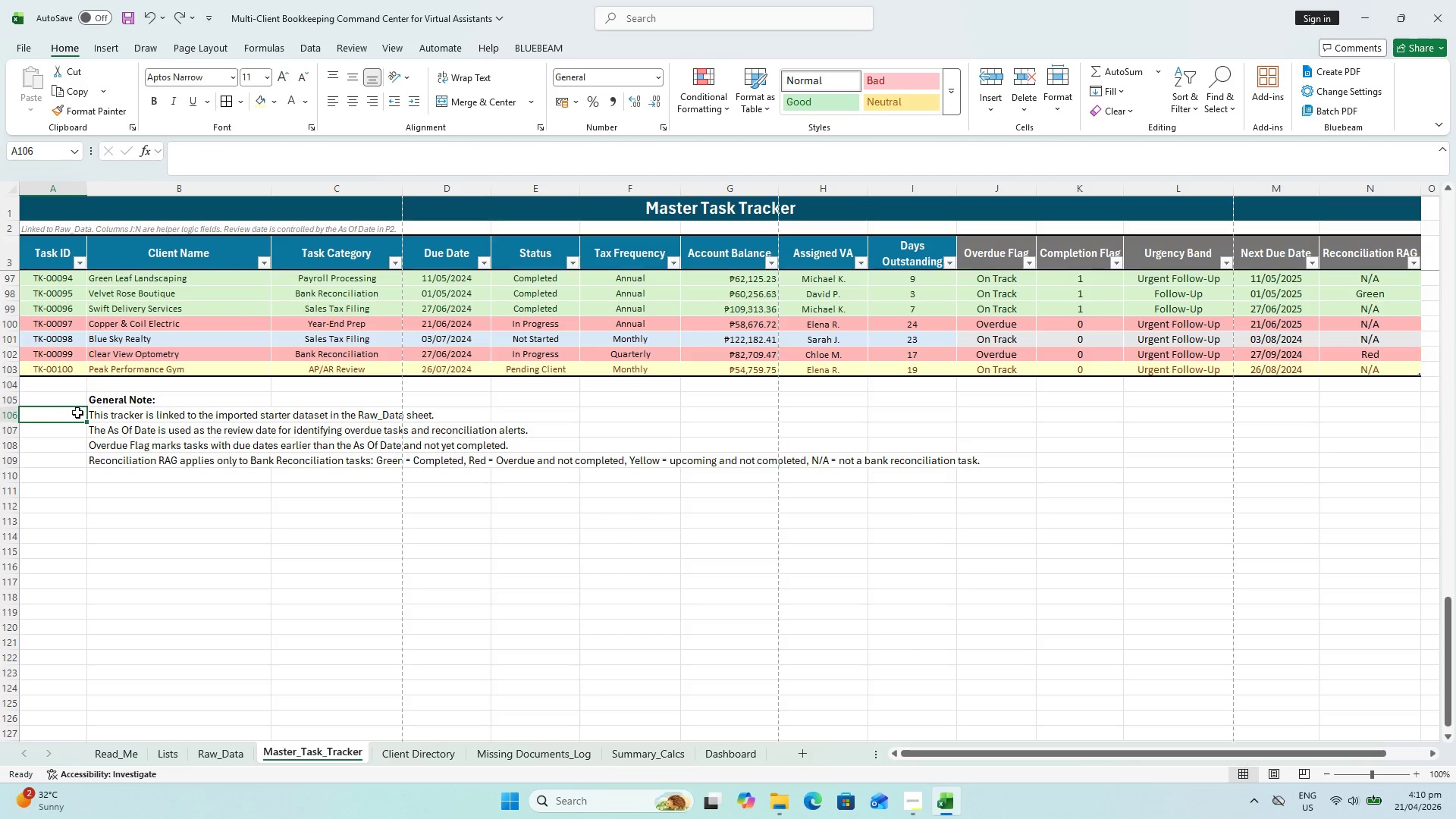 
left_click_drag(start_coordinate=[103, 403], to_coordinate=[108, 460])
 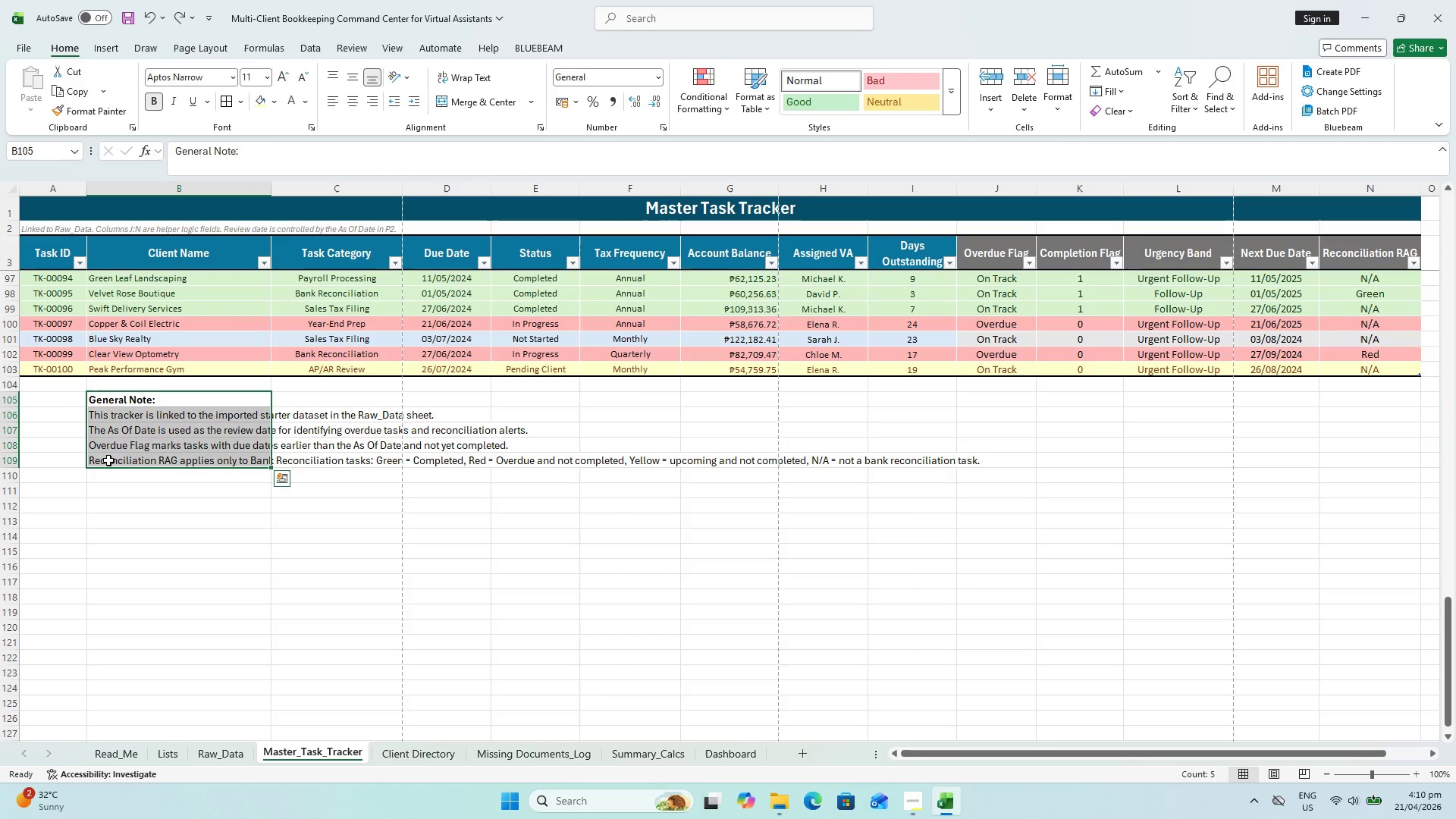 
key(Shift+ShiftLeft)
 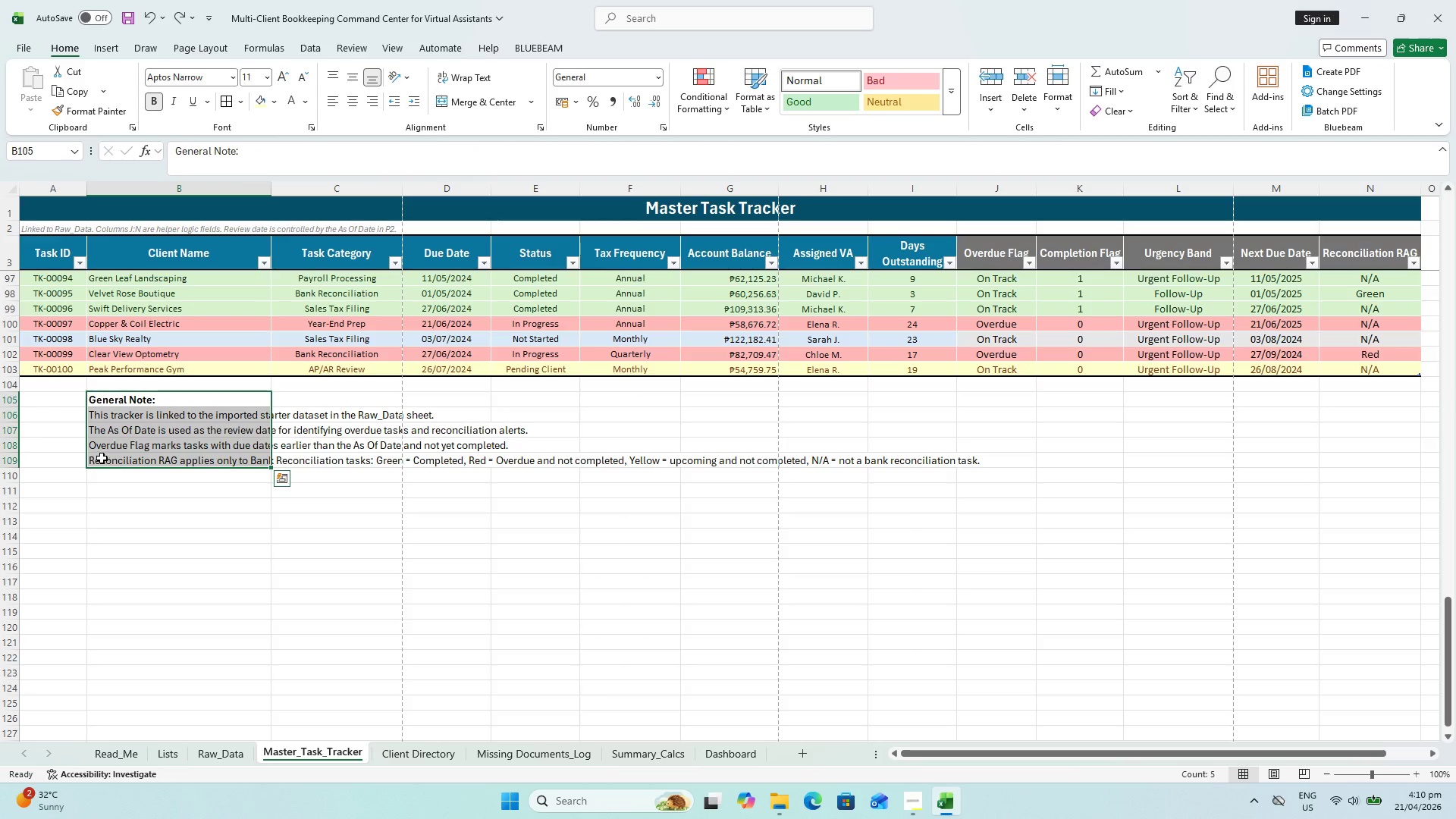 
key(Control+ControlLeft)
 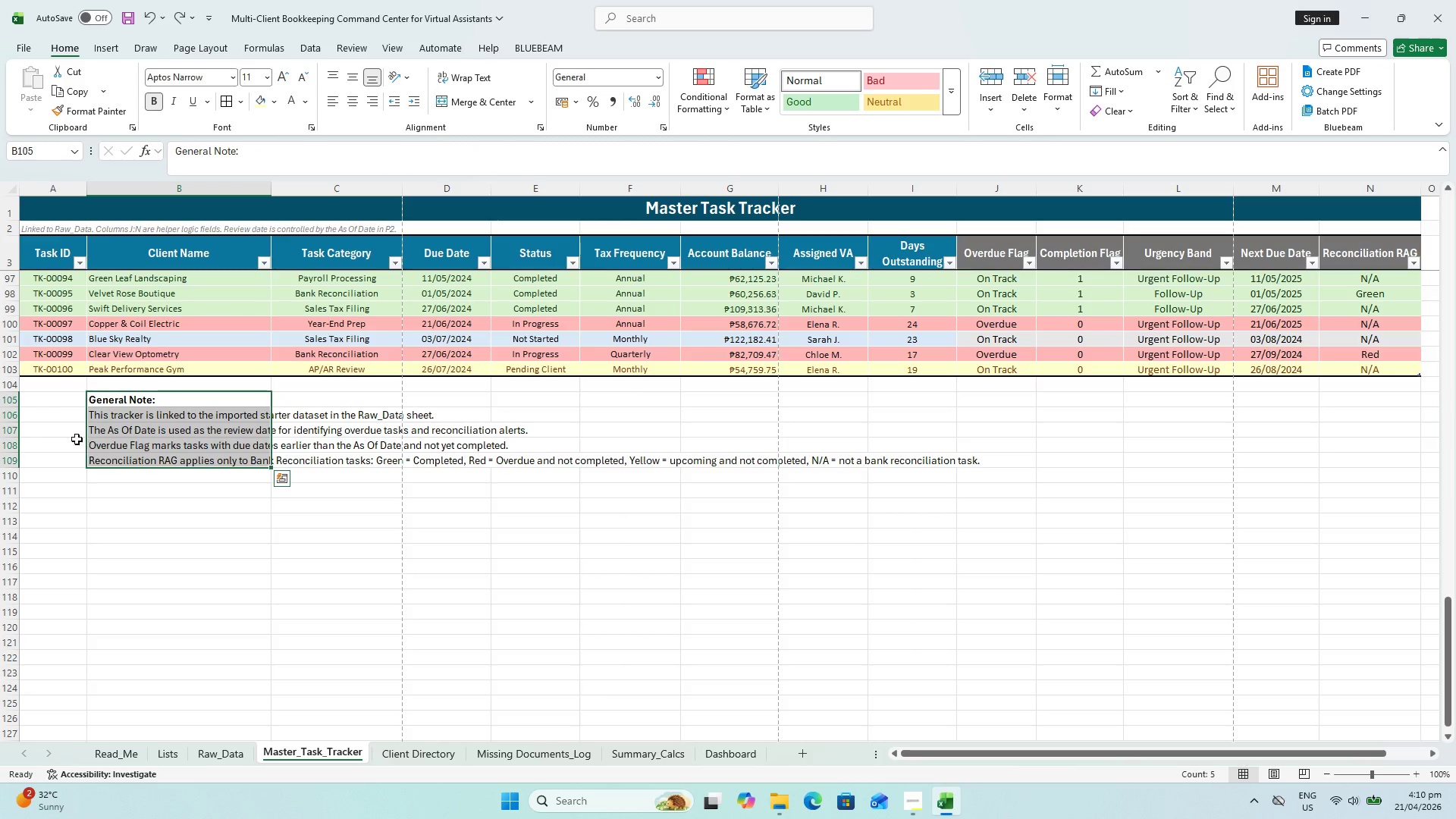 
key(Control+X)
 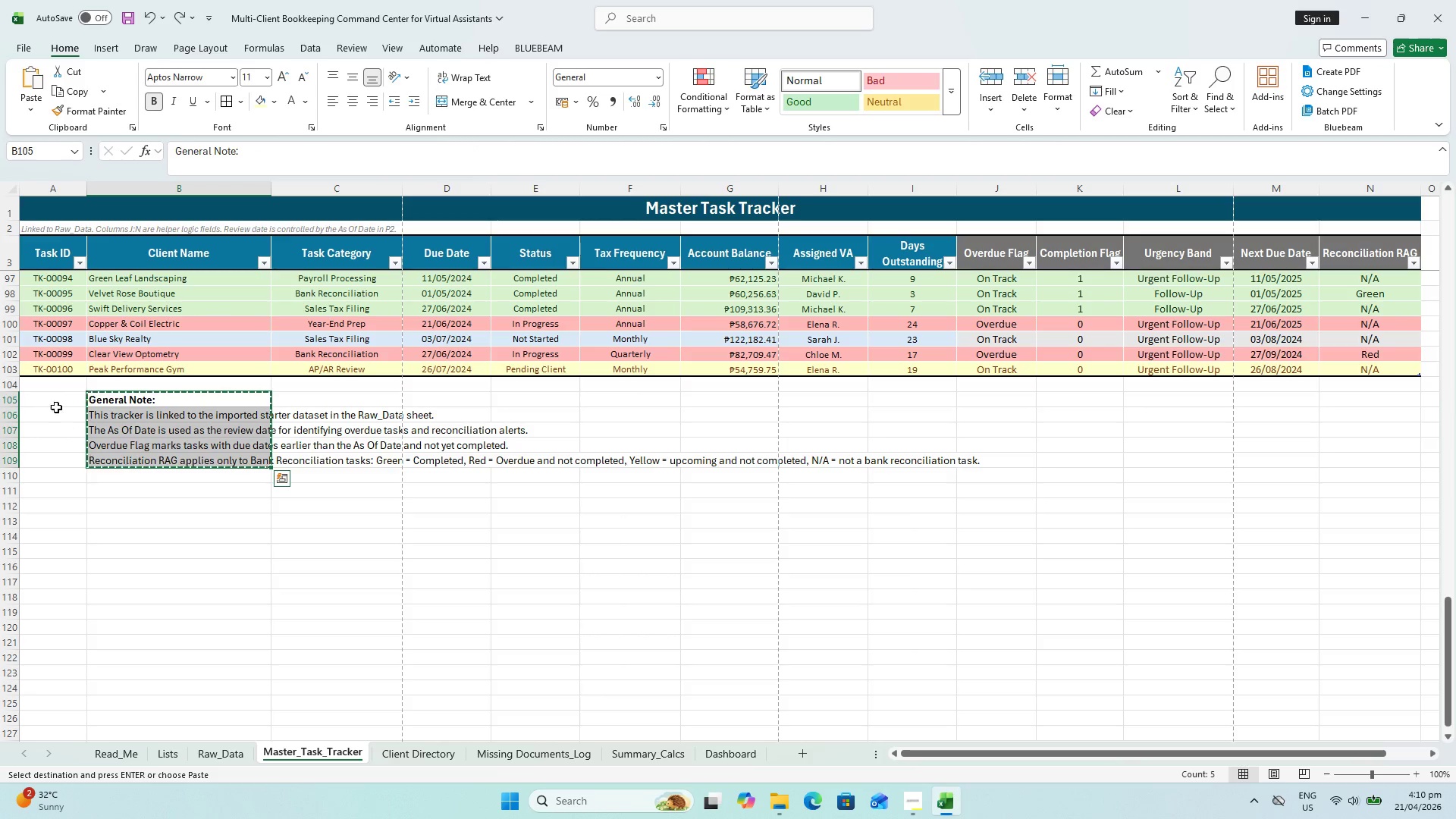 
left_click([55, 394])
 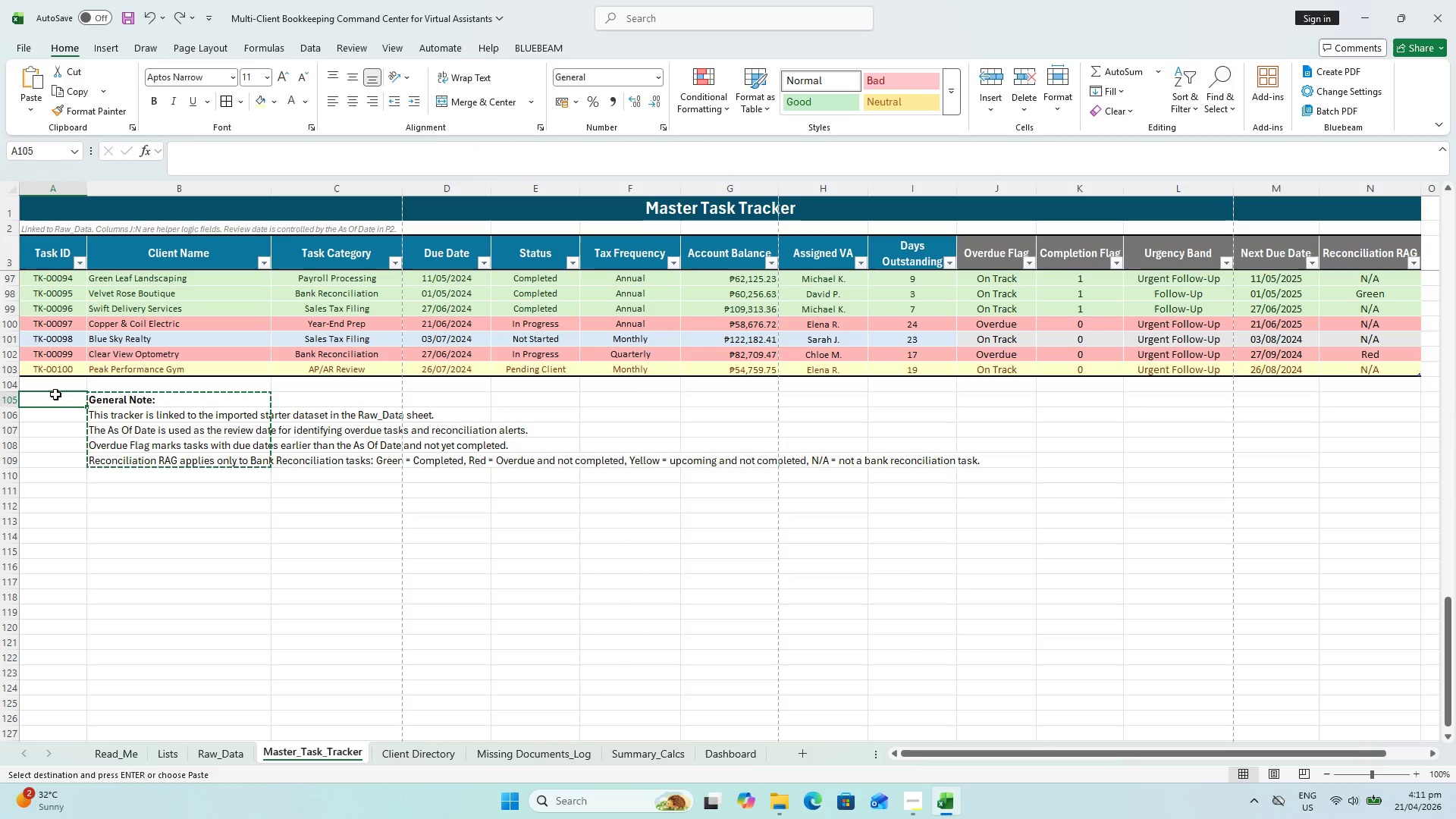 
key(Control+V)
 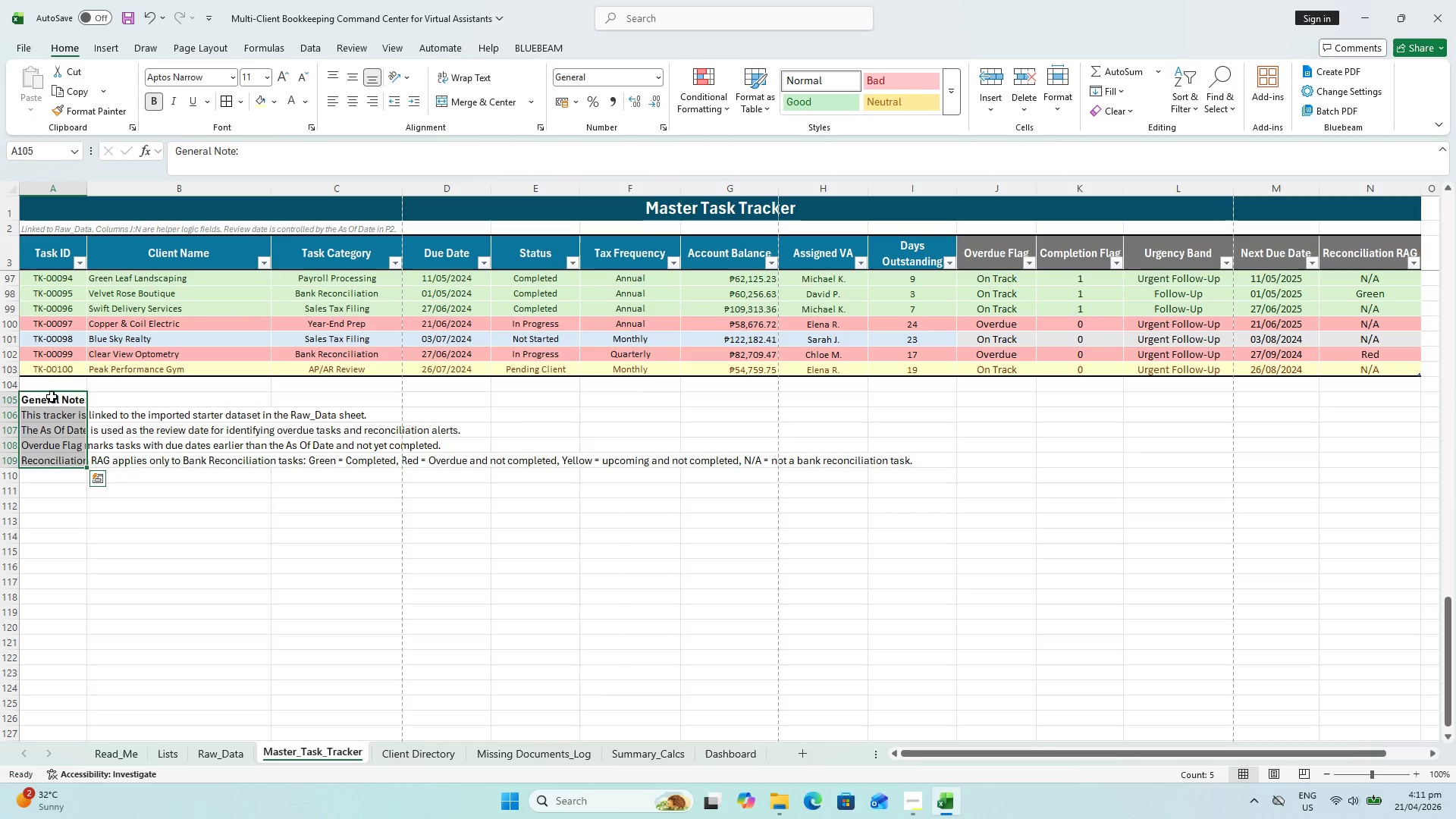 
left_click([52, 397])
 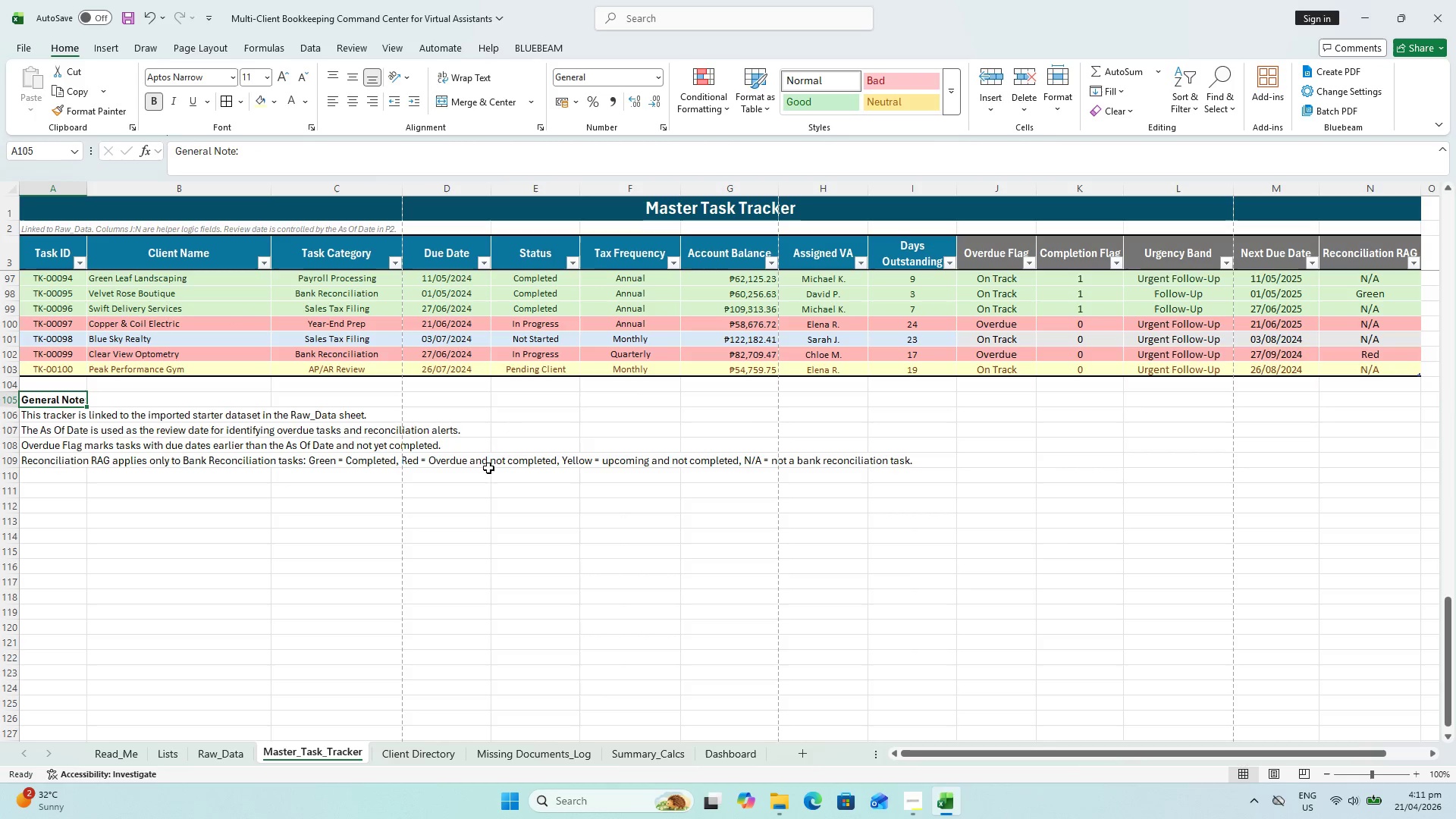 
hold_key(key=ShiftLeft, duration=1.59)
left_click([1368, 469])
 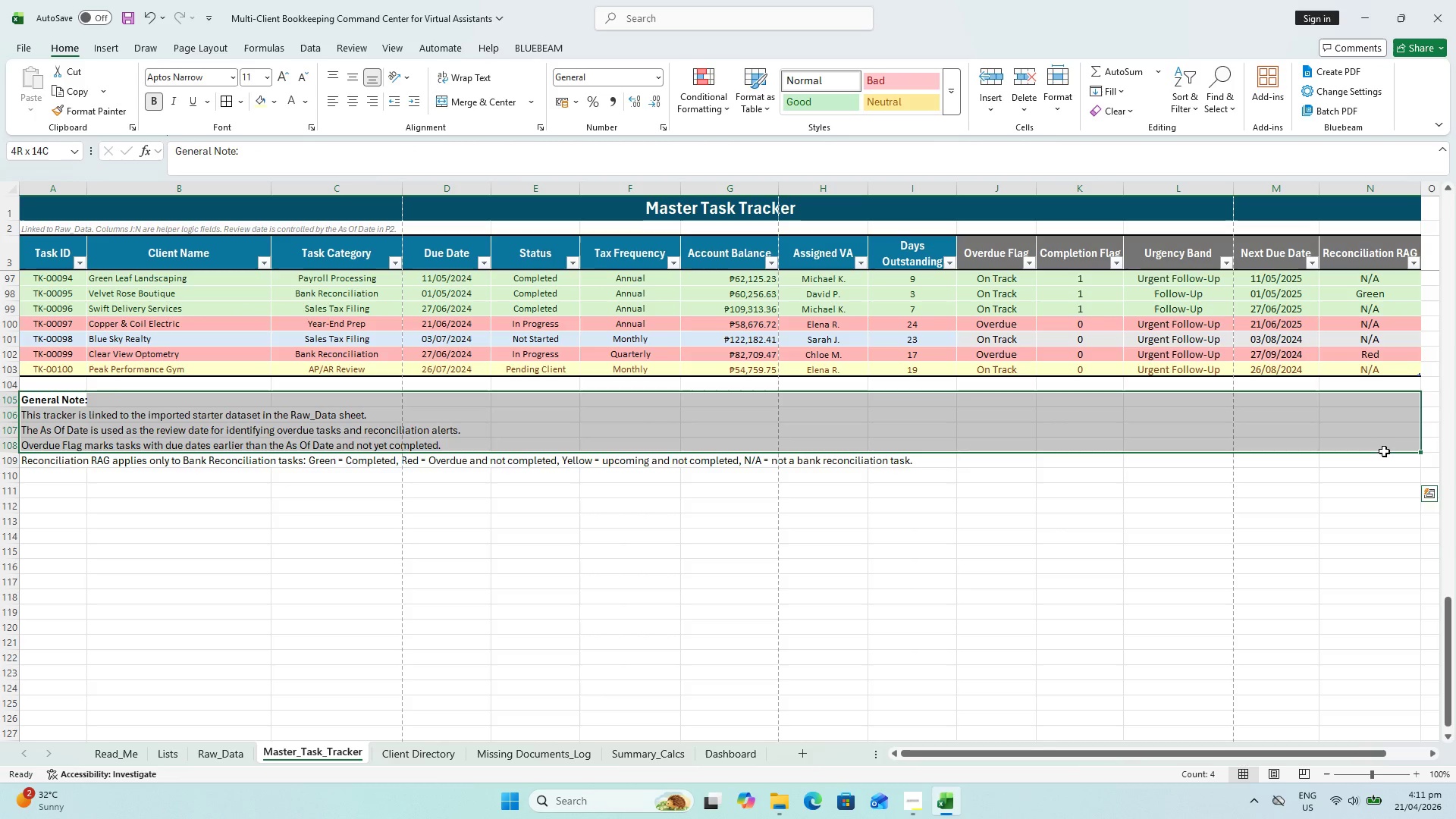 
hold_key(key=ShiftLeft, duration=0.89)
left_click([1382, 466])
 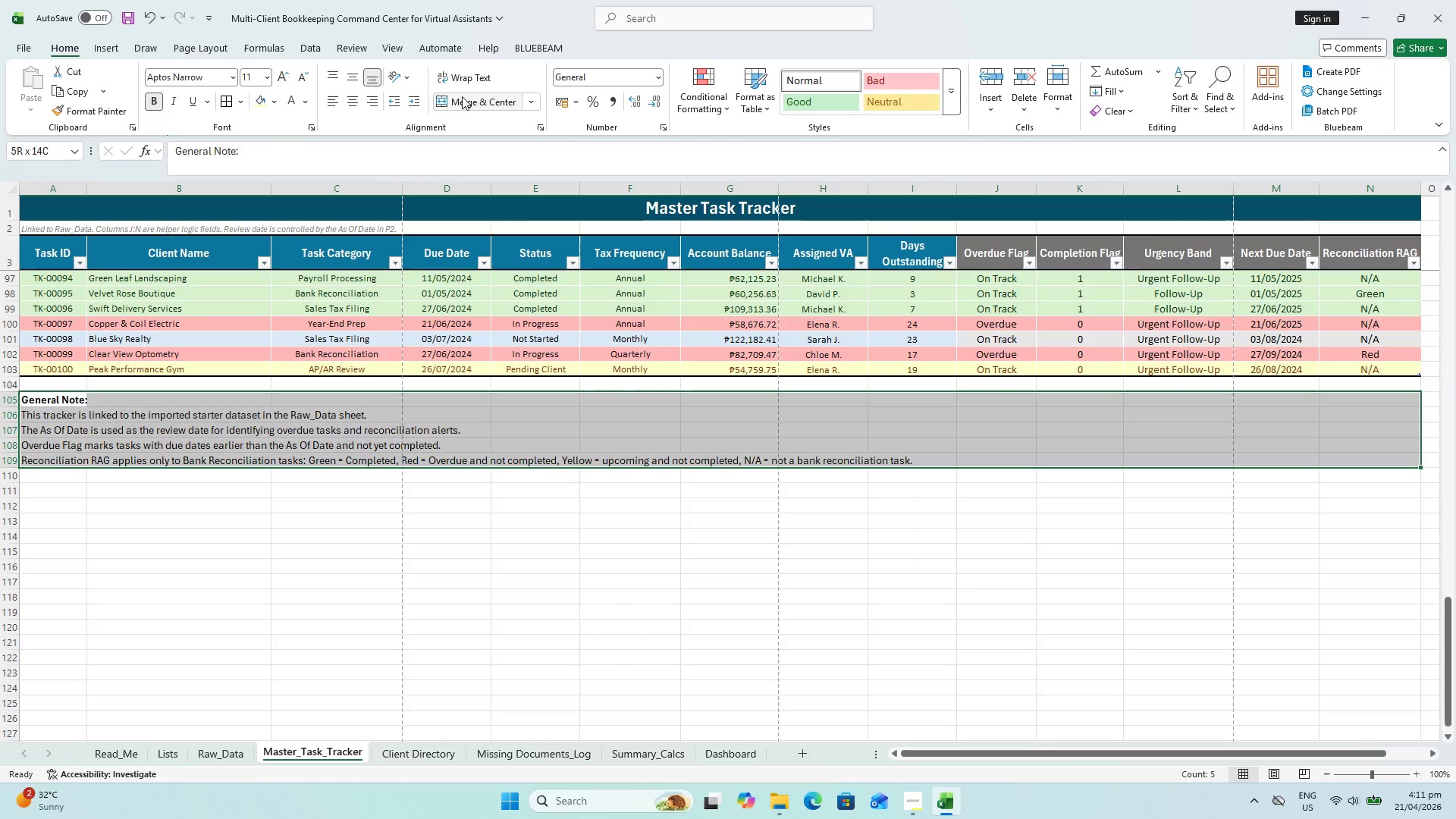 
left_click([462, 97])
 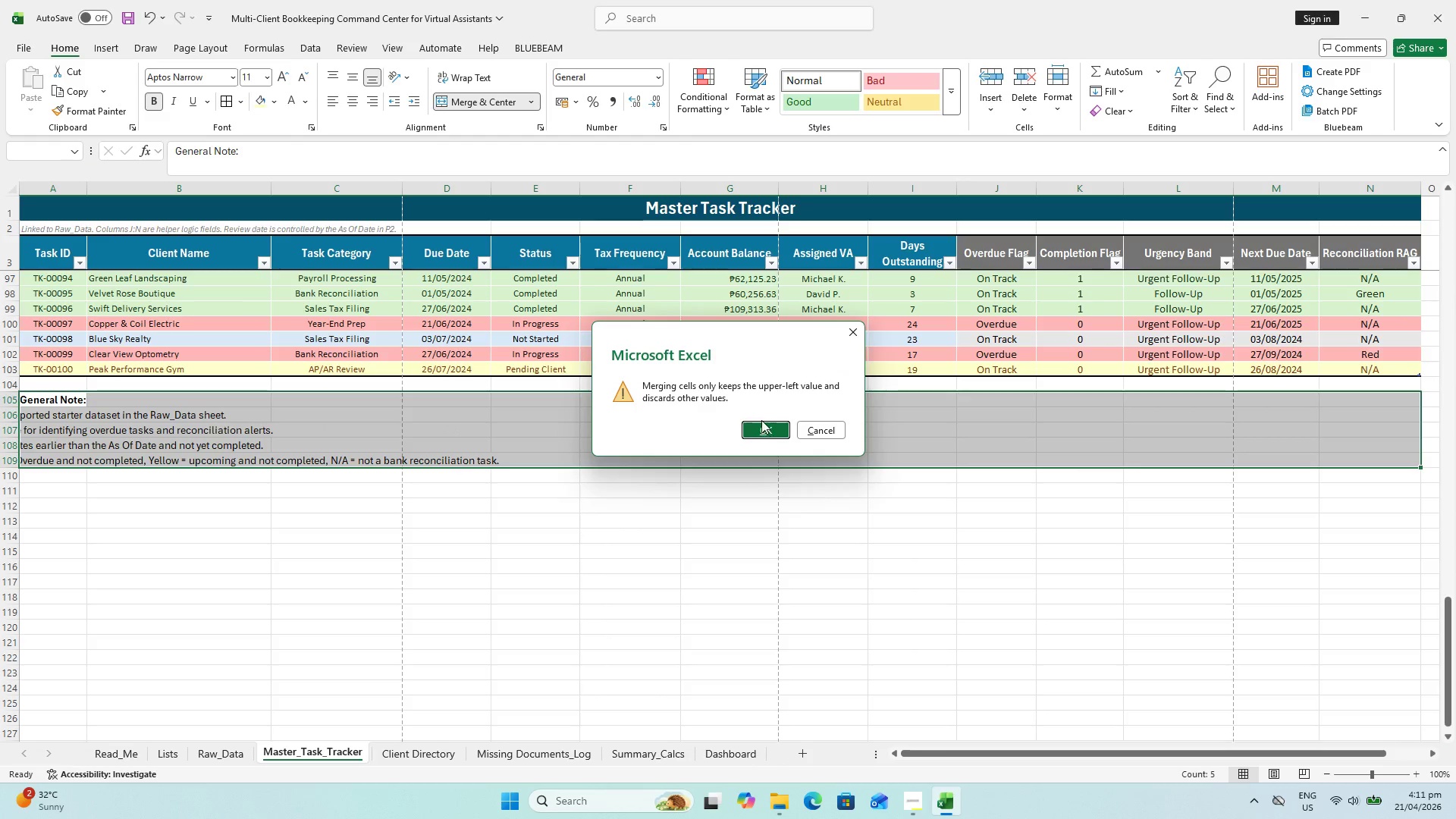 
left_click([766, 428])
 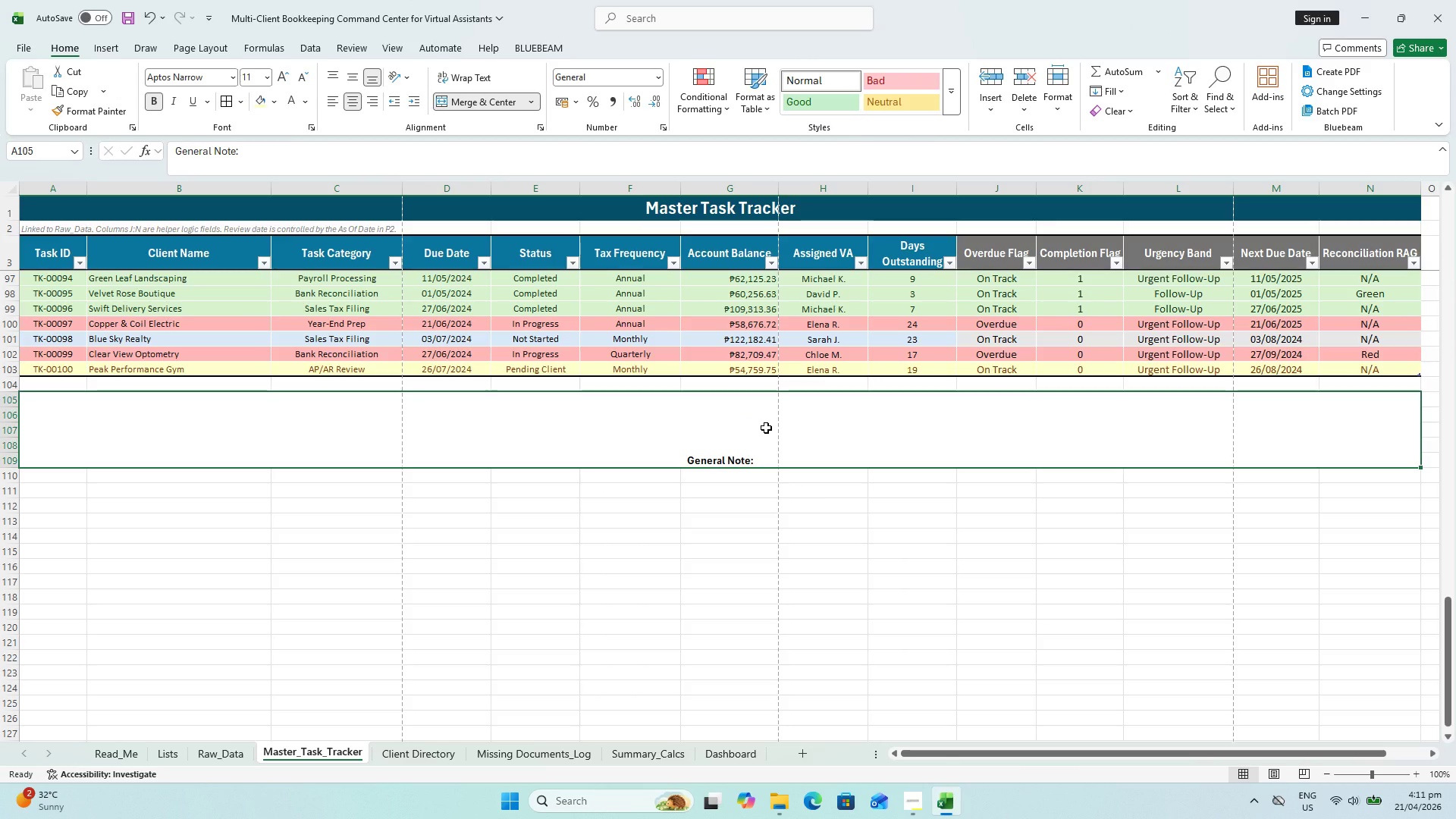 
key(Control+Z)
 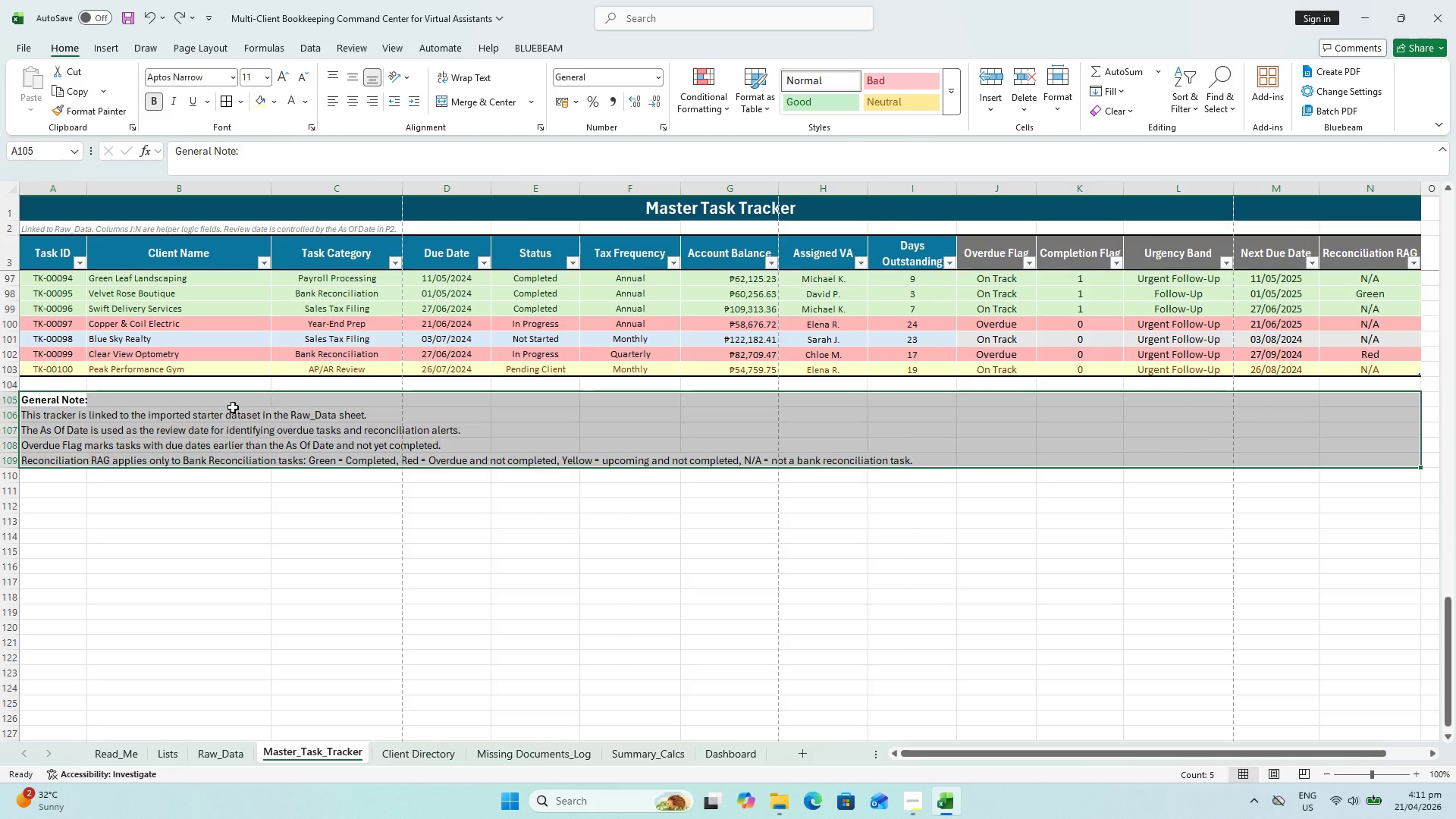 
wait(14.08)
 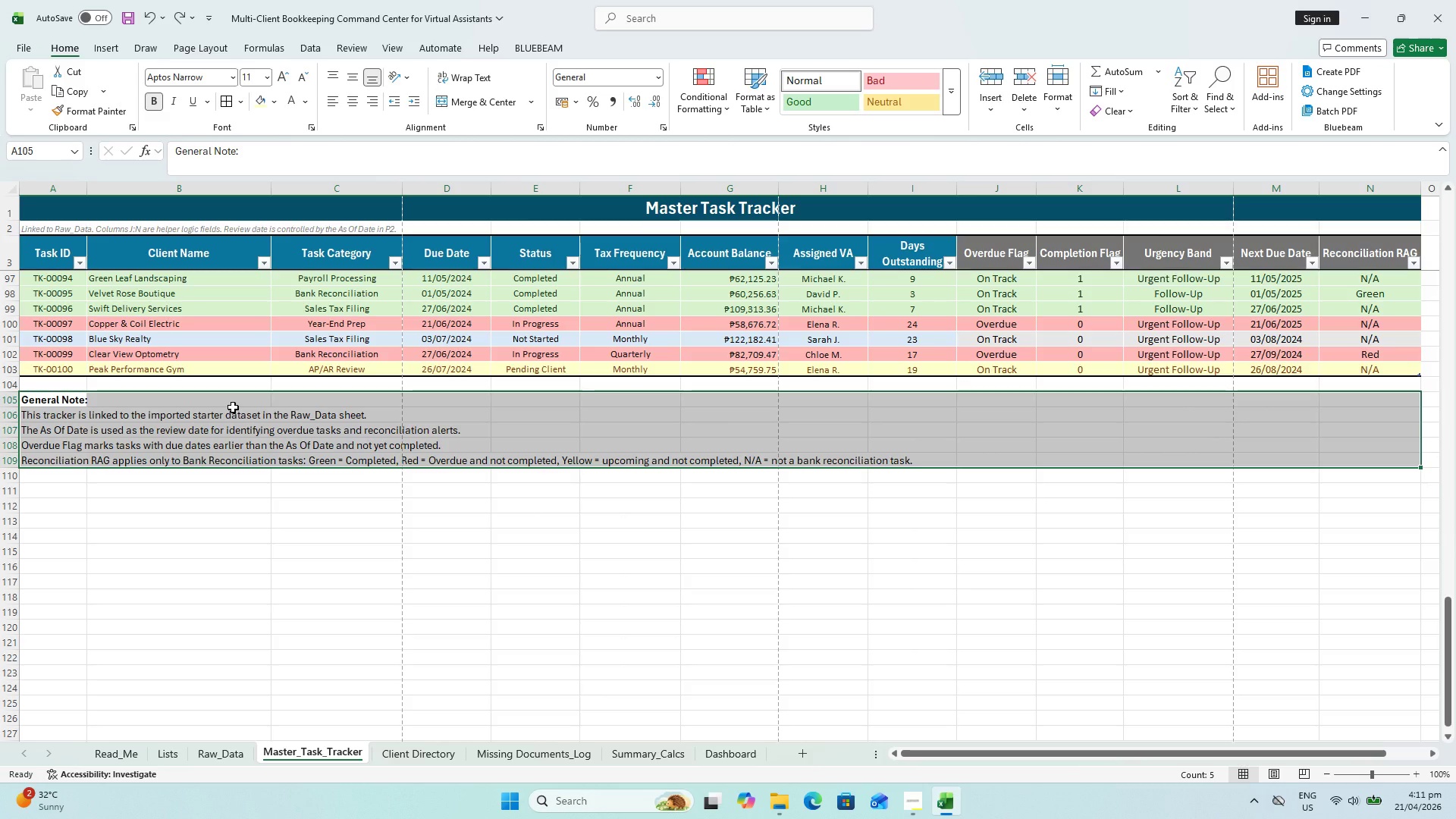 
left_click_drag(start_coordinate=[42, 406], to_coordinate=[61, 453])
 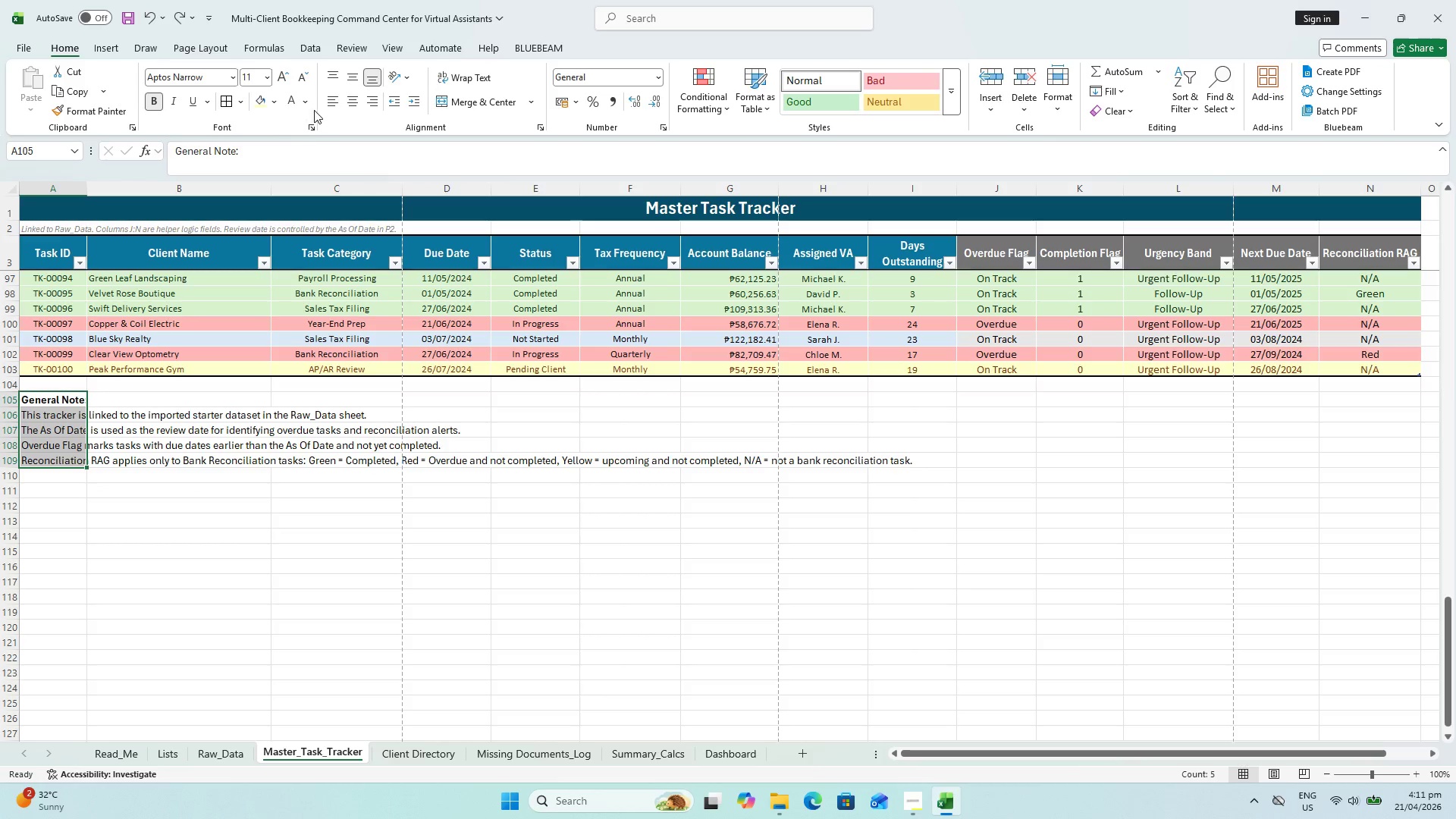 
left_click([307, 102])
 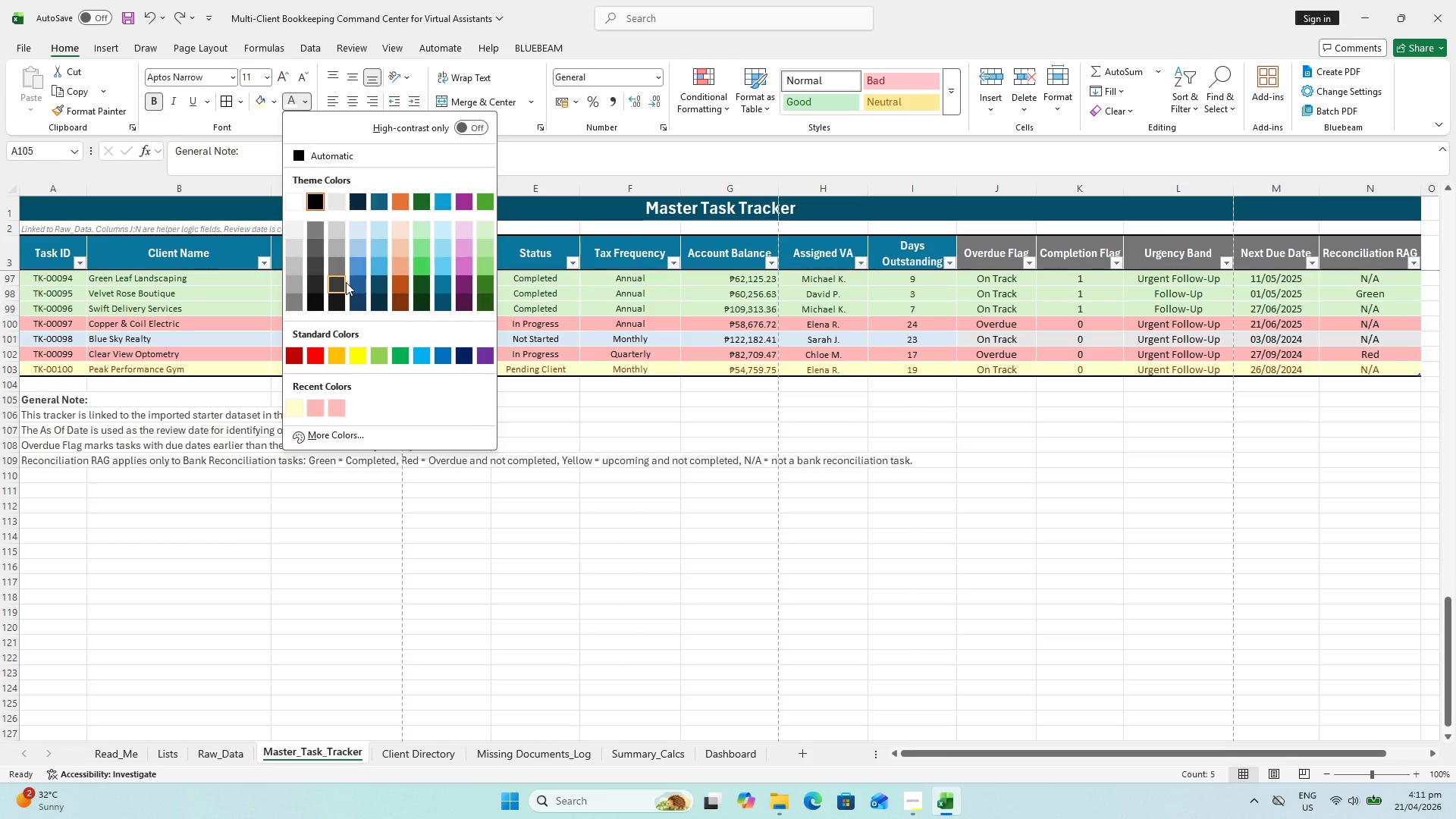 
wait(8.17)
 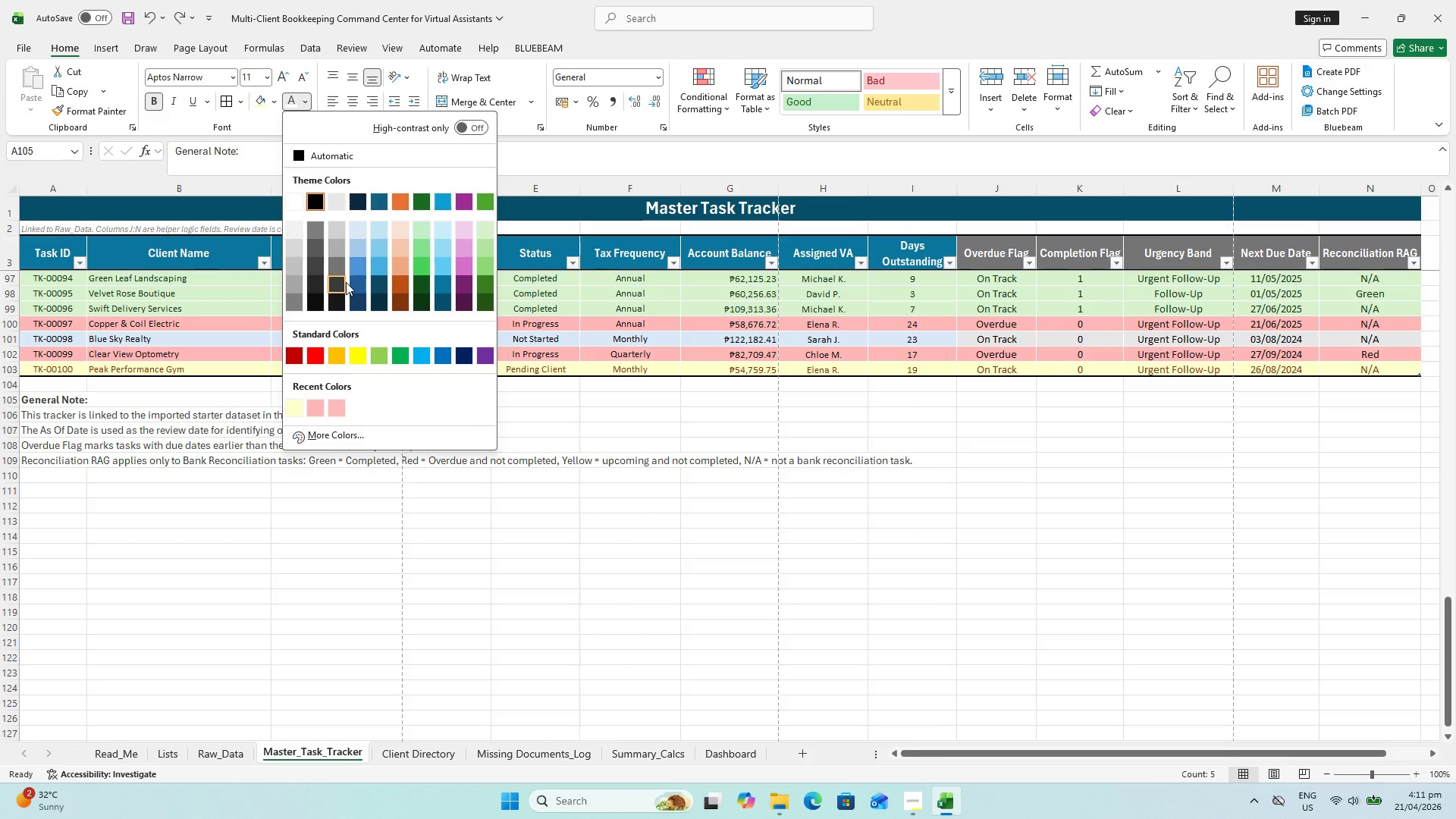 
left_click([272, 100])
 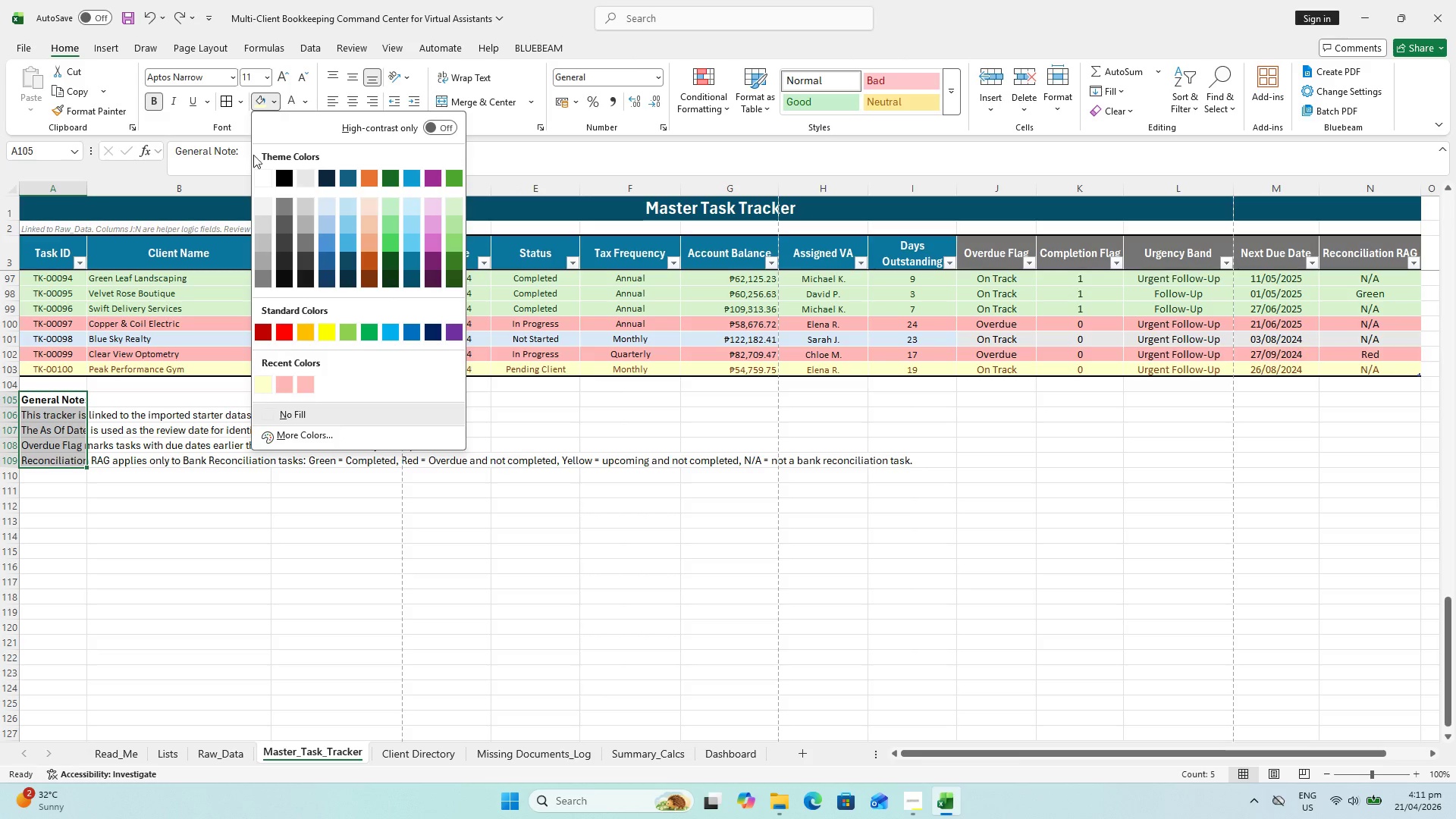 
key(Escape)
 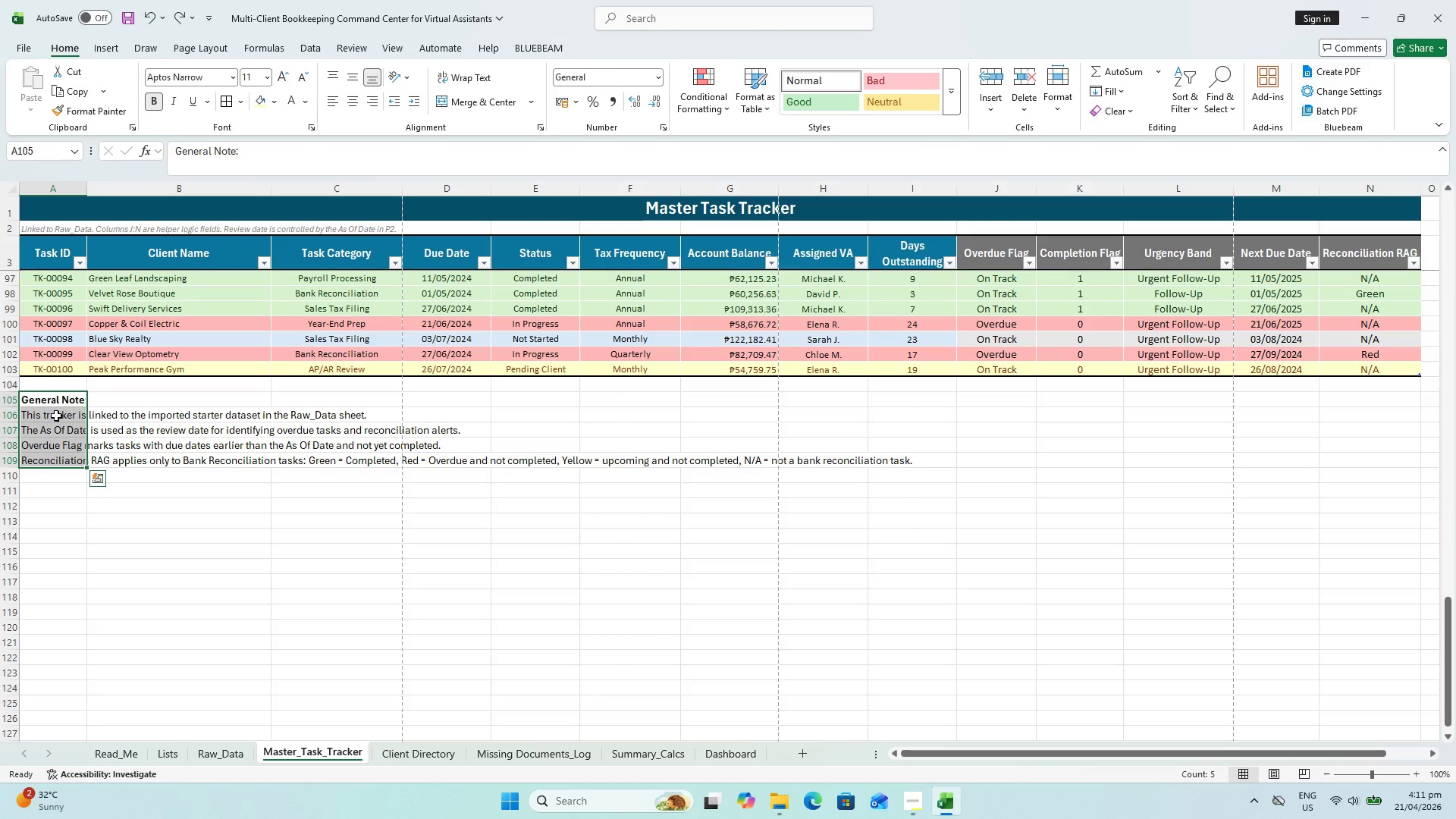 
left_click_drag(start_coordinate=[55, 416], to_coordinate=[1367, 454])
 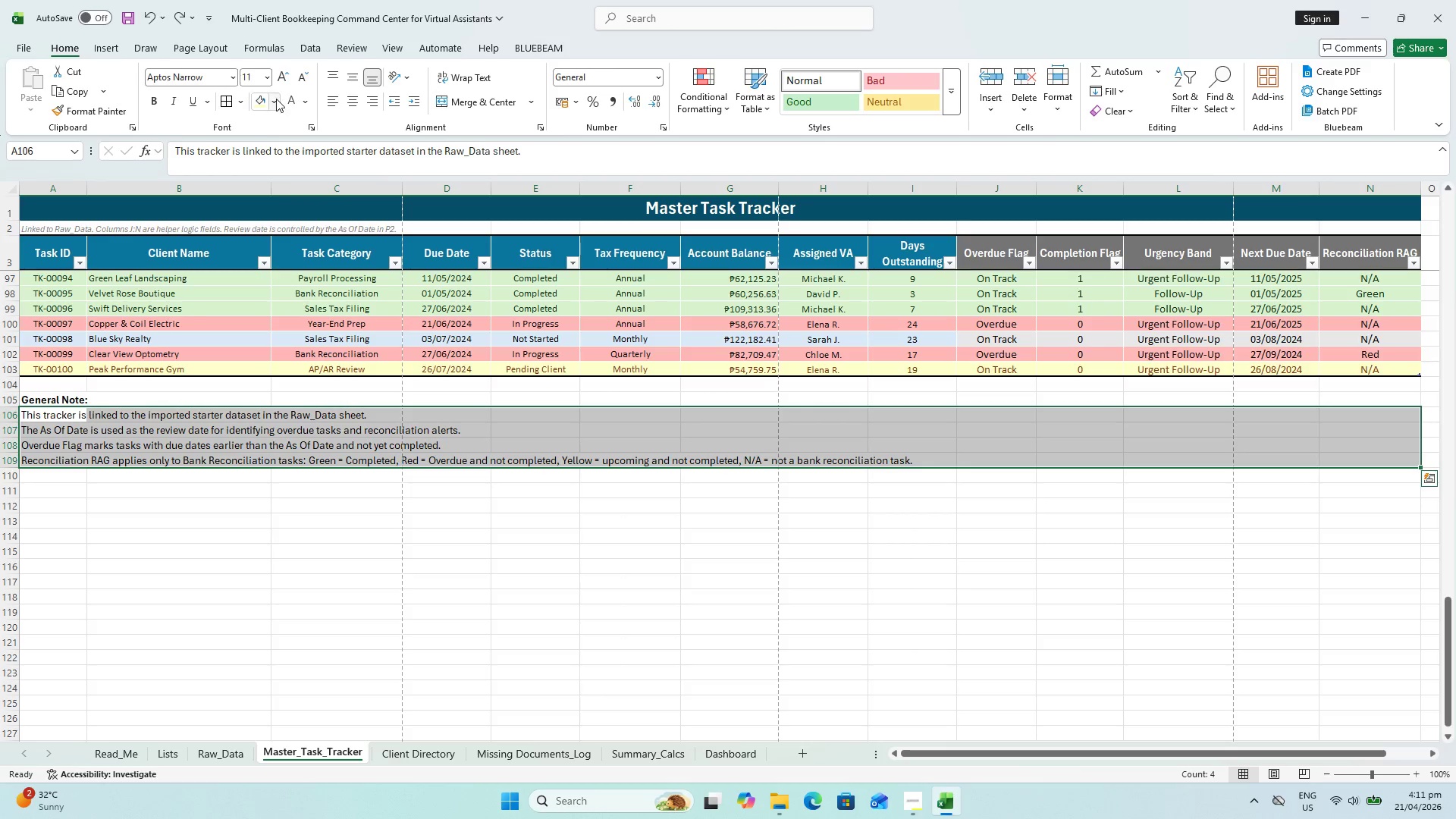 
left_click([276, 99])
 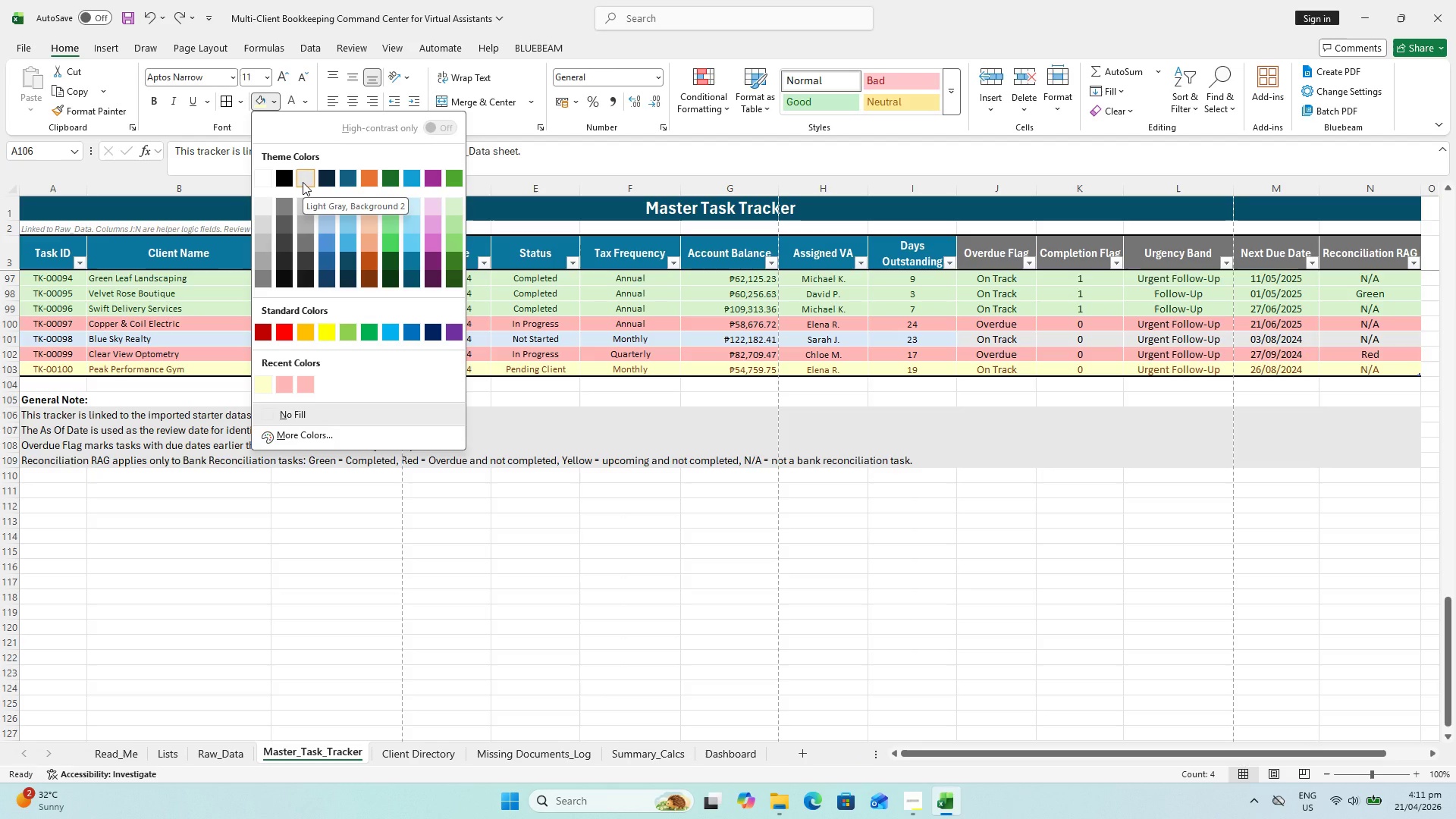 
left_click([303, 182])
 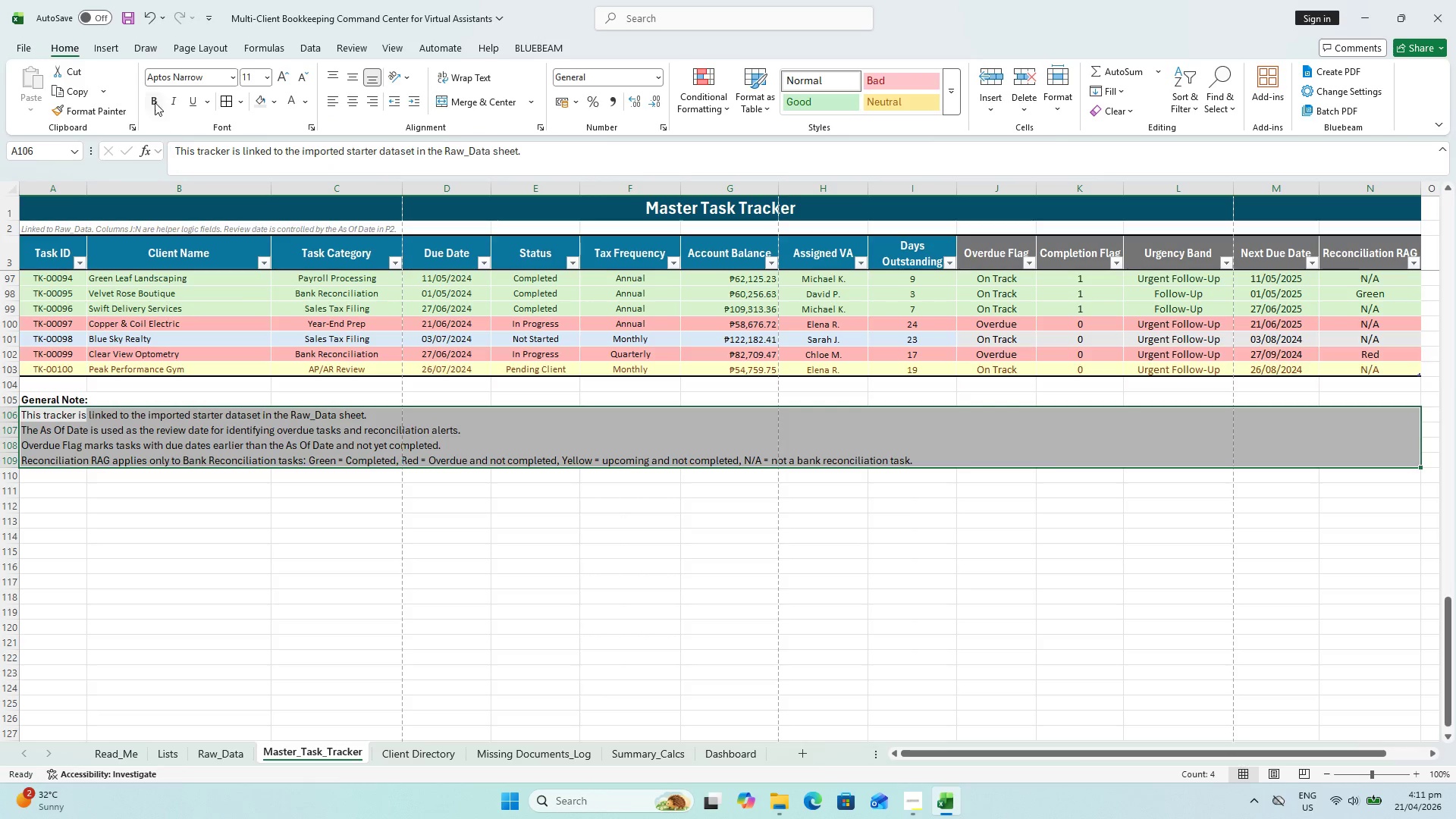 
left_click_drag(start_coordinate=[163, 102], to_coordinate=[168, 102])
 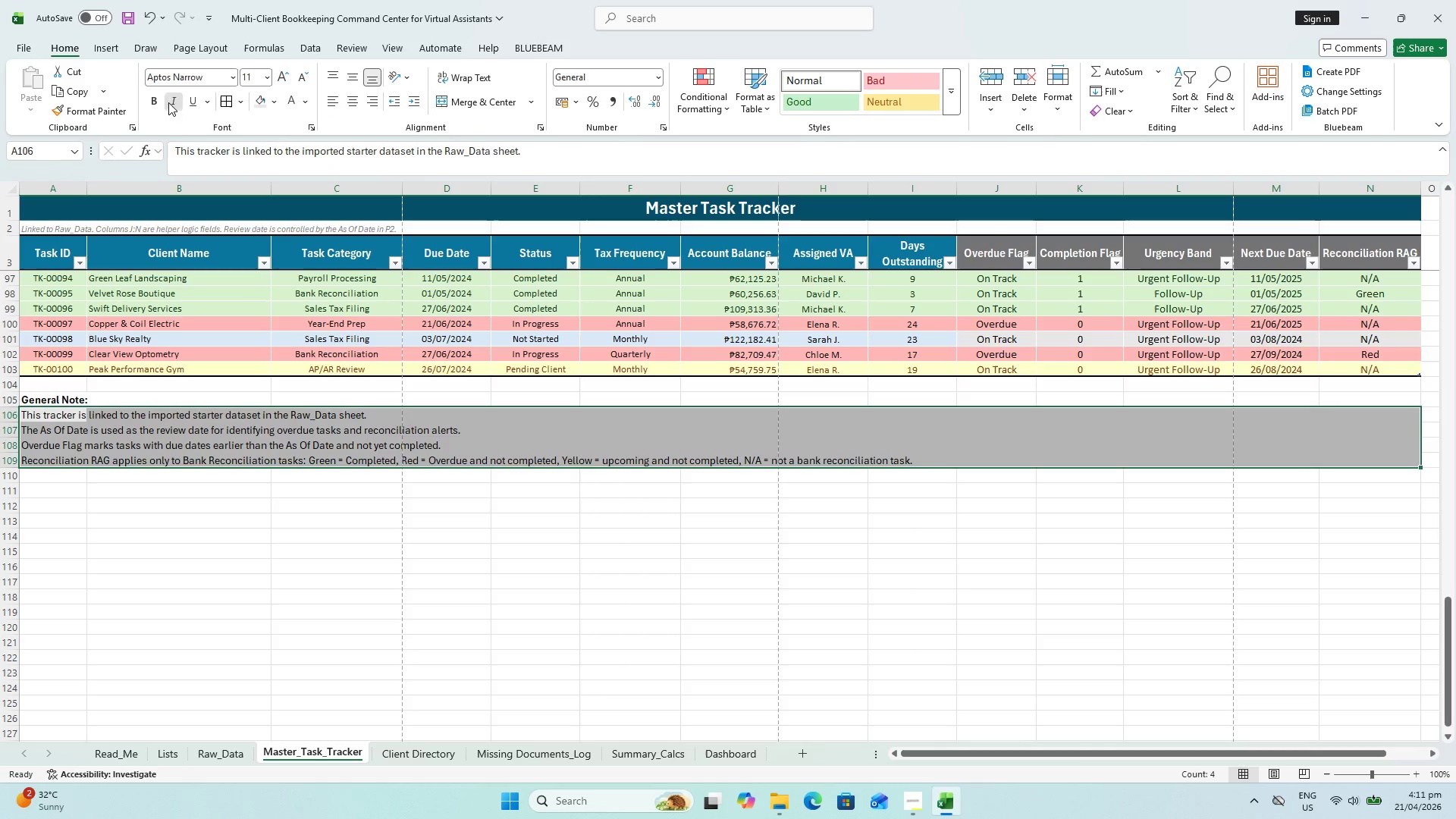 
left_click([168, 102])
 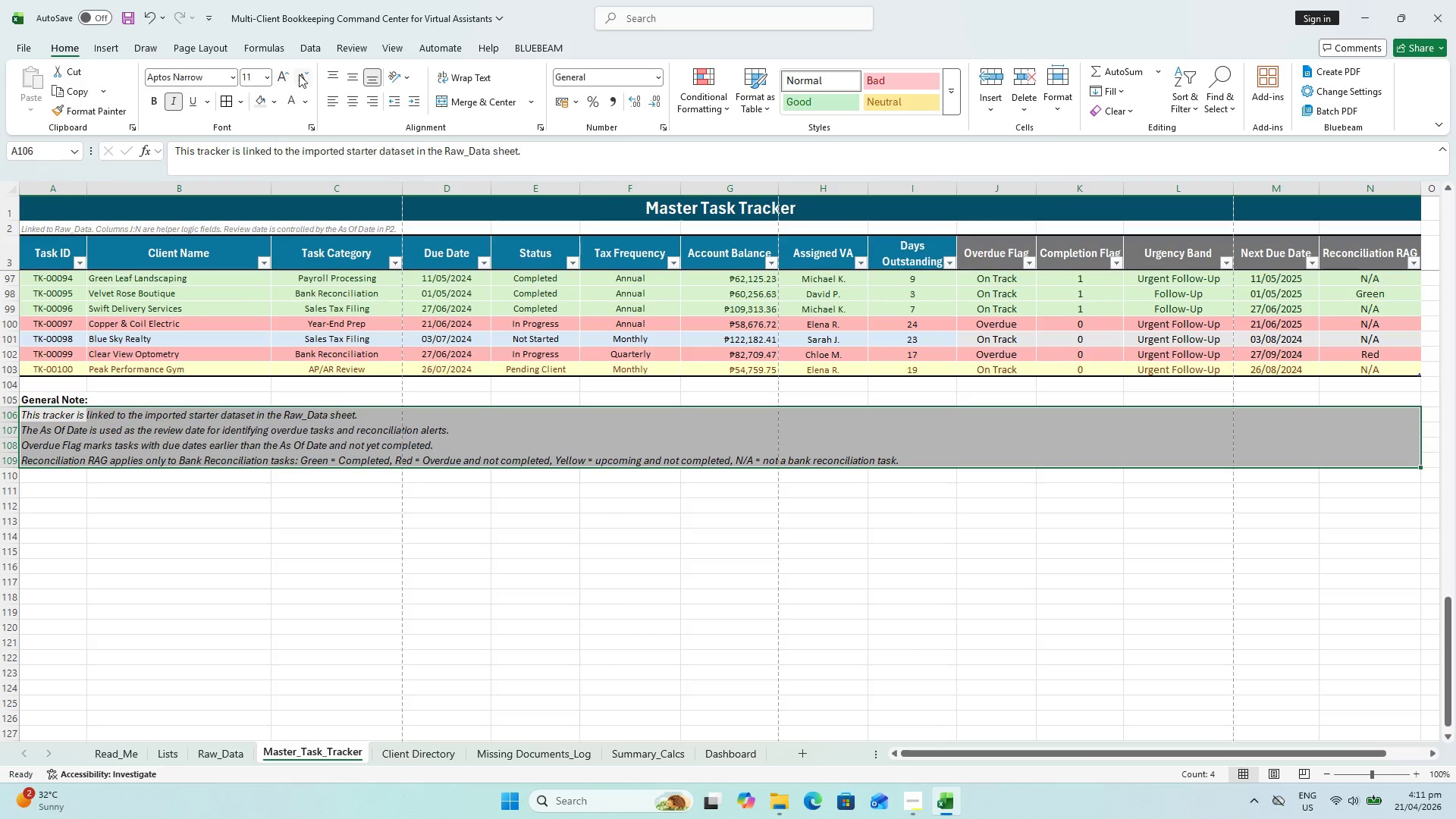 
left_click([300, 74])
 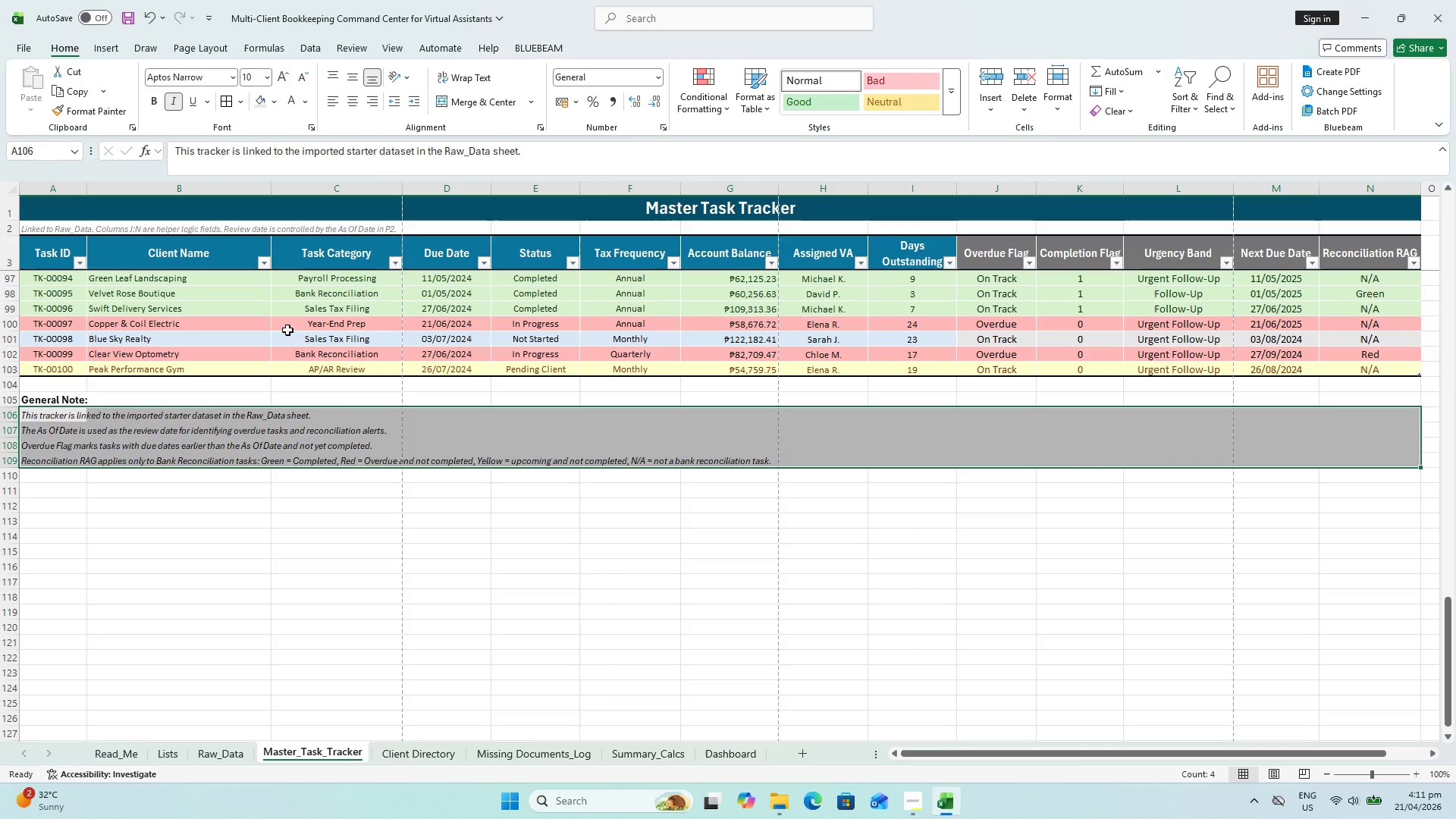 
left_click([309, 100])
 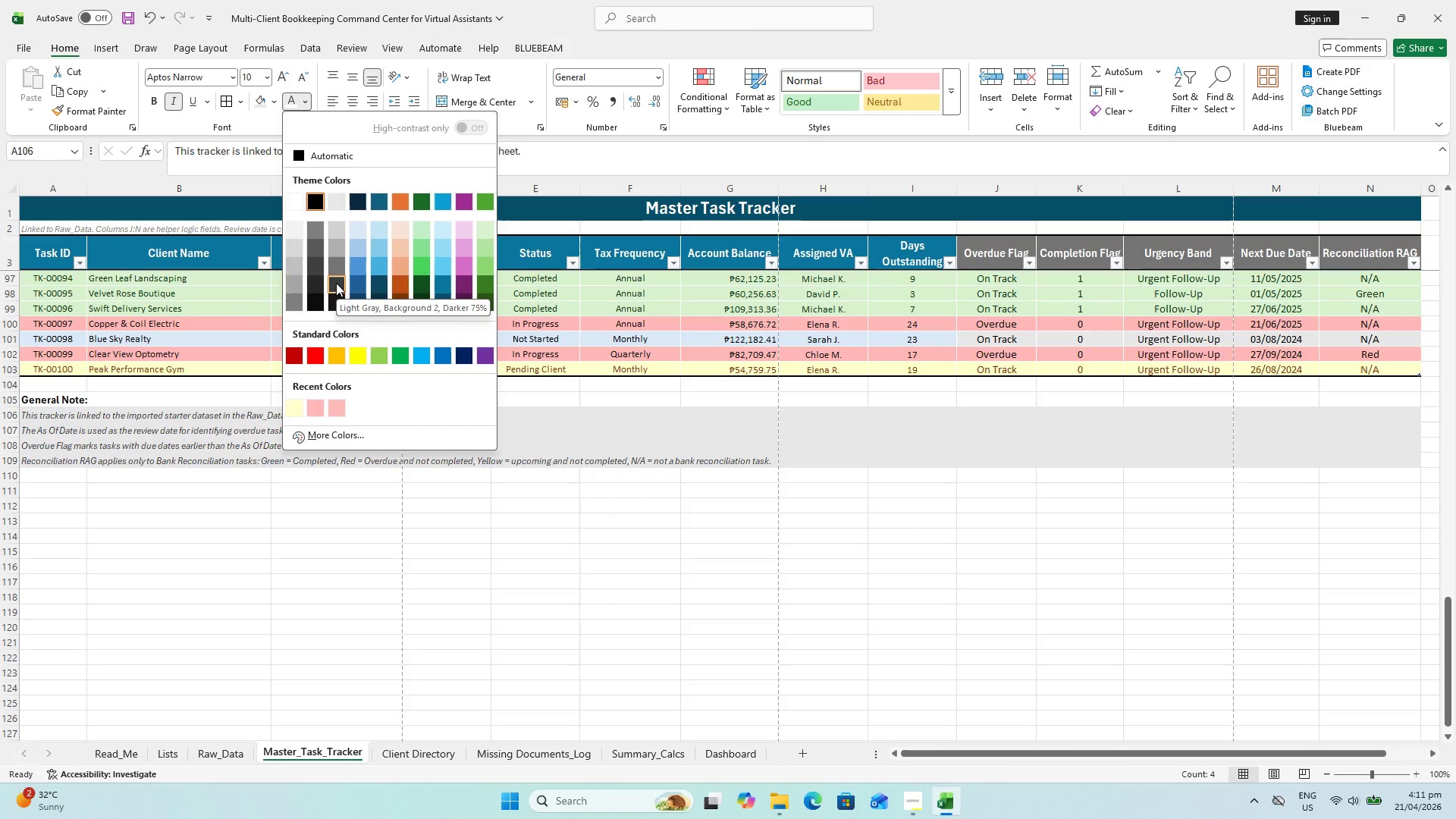 
left_click([336, 283])
 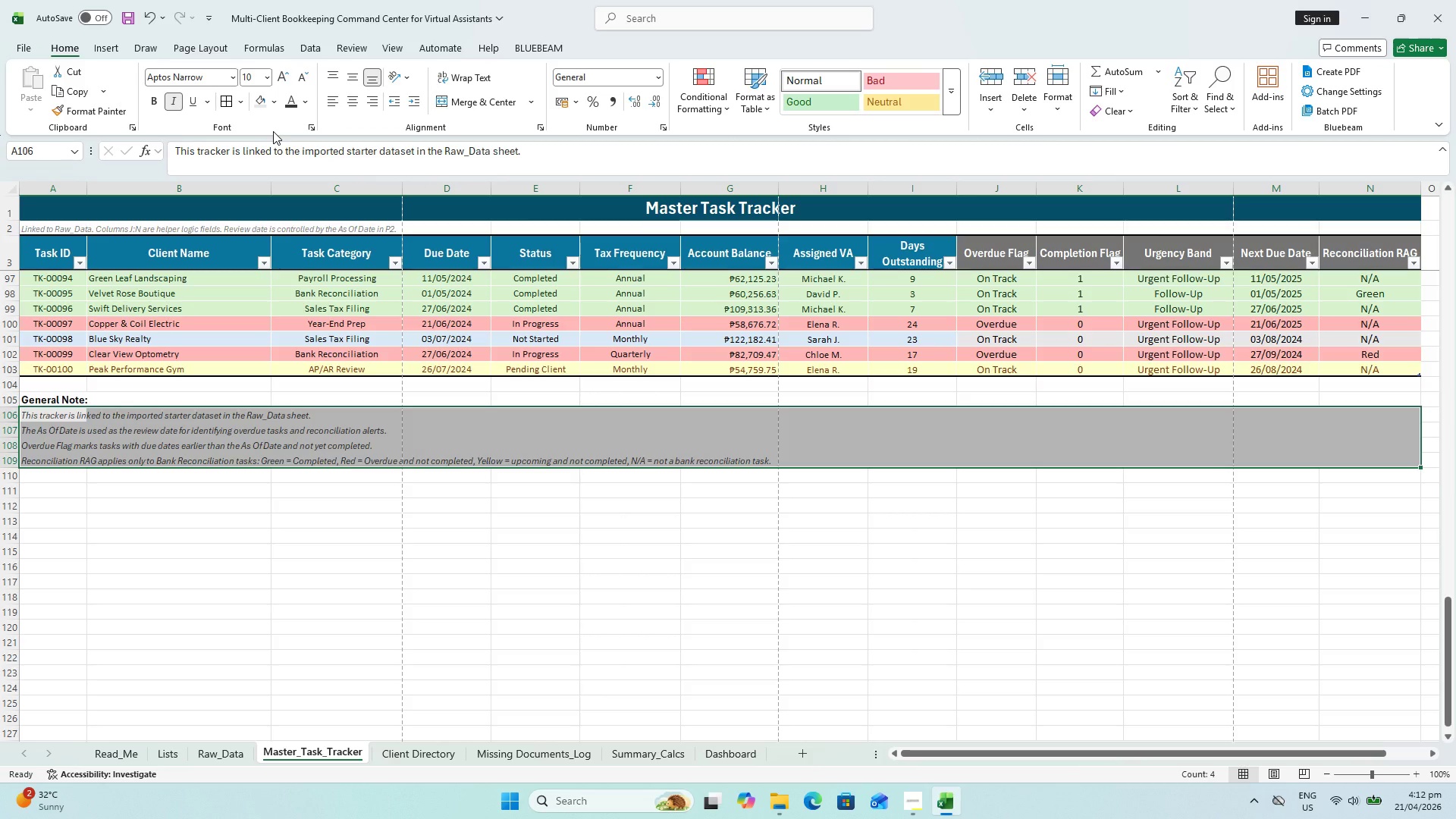 
wait(55.09)
 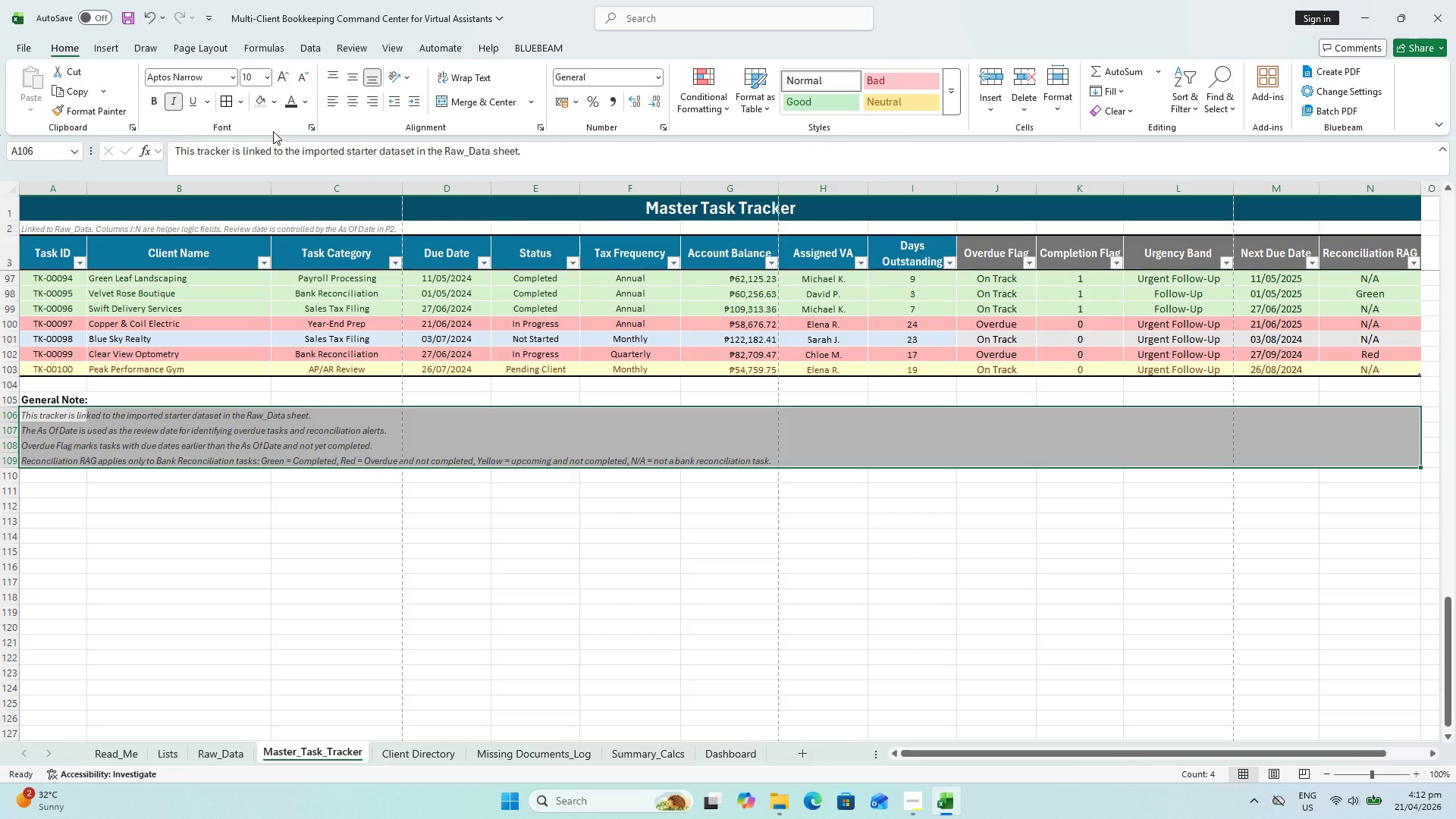 
left_click([49, 479])
 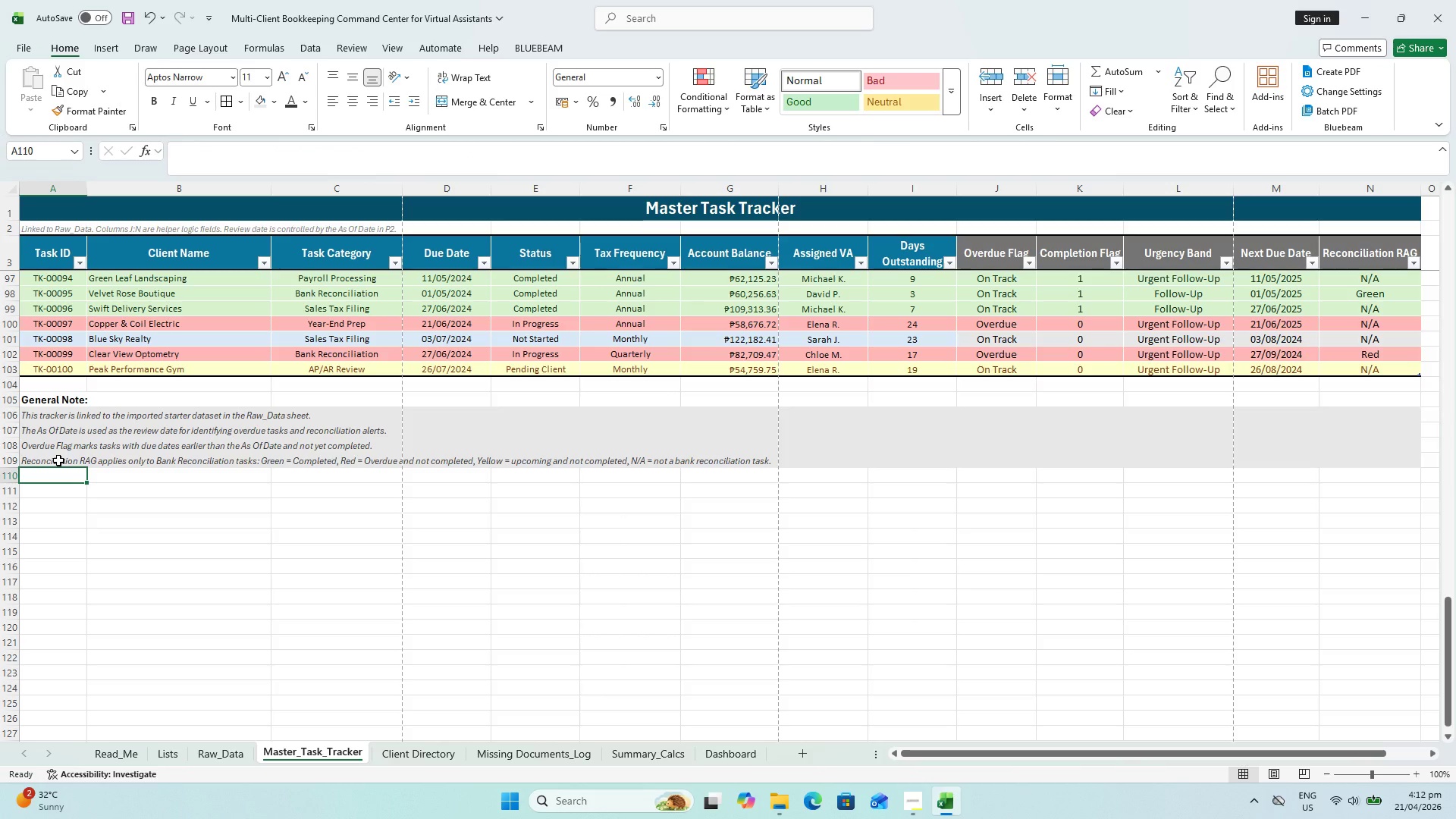 
left_click([58, 460])
 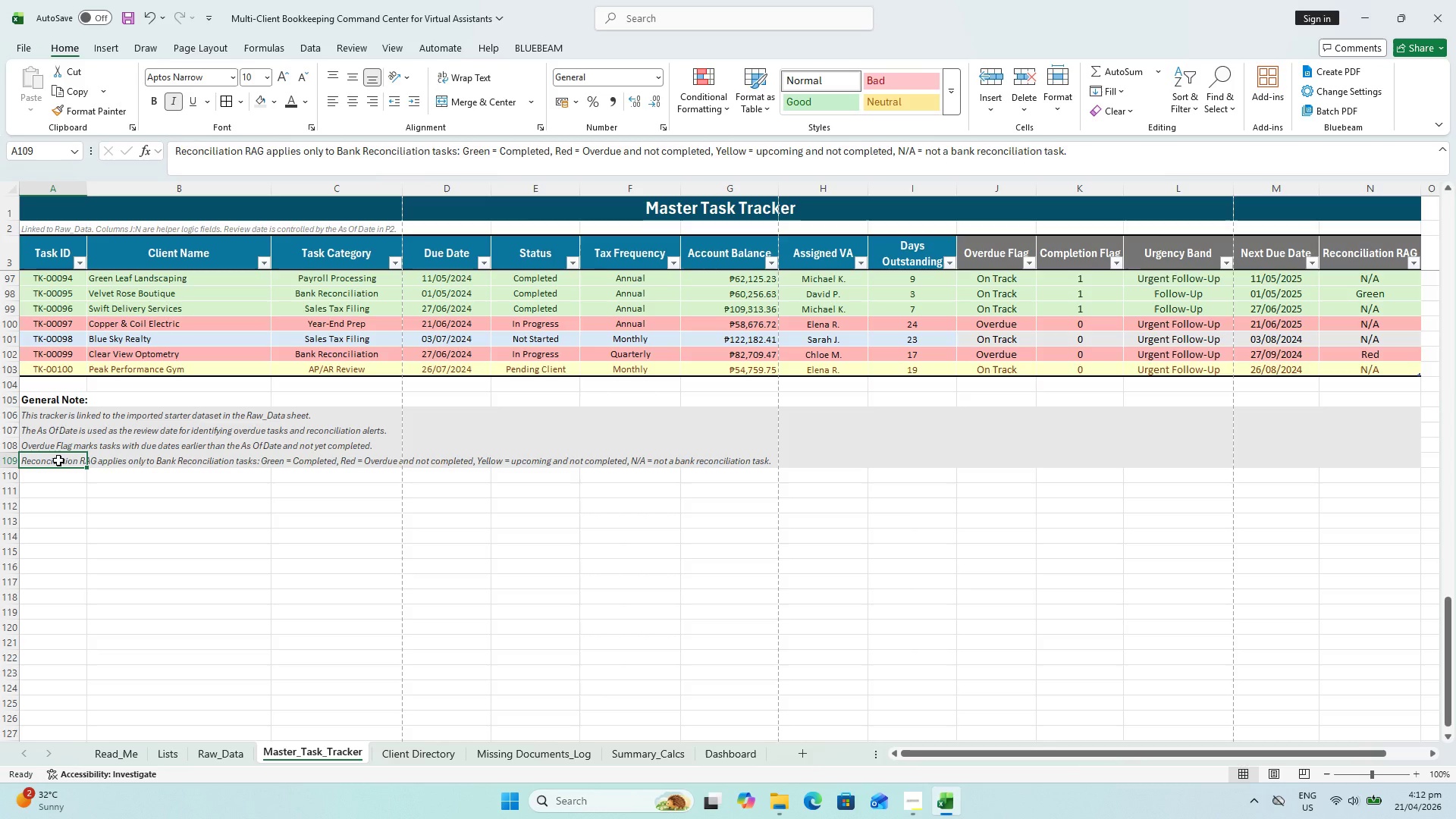 
key(Control+ControlLeft)
 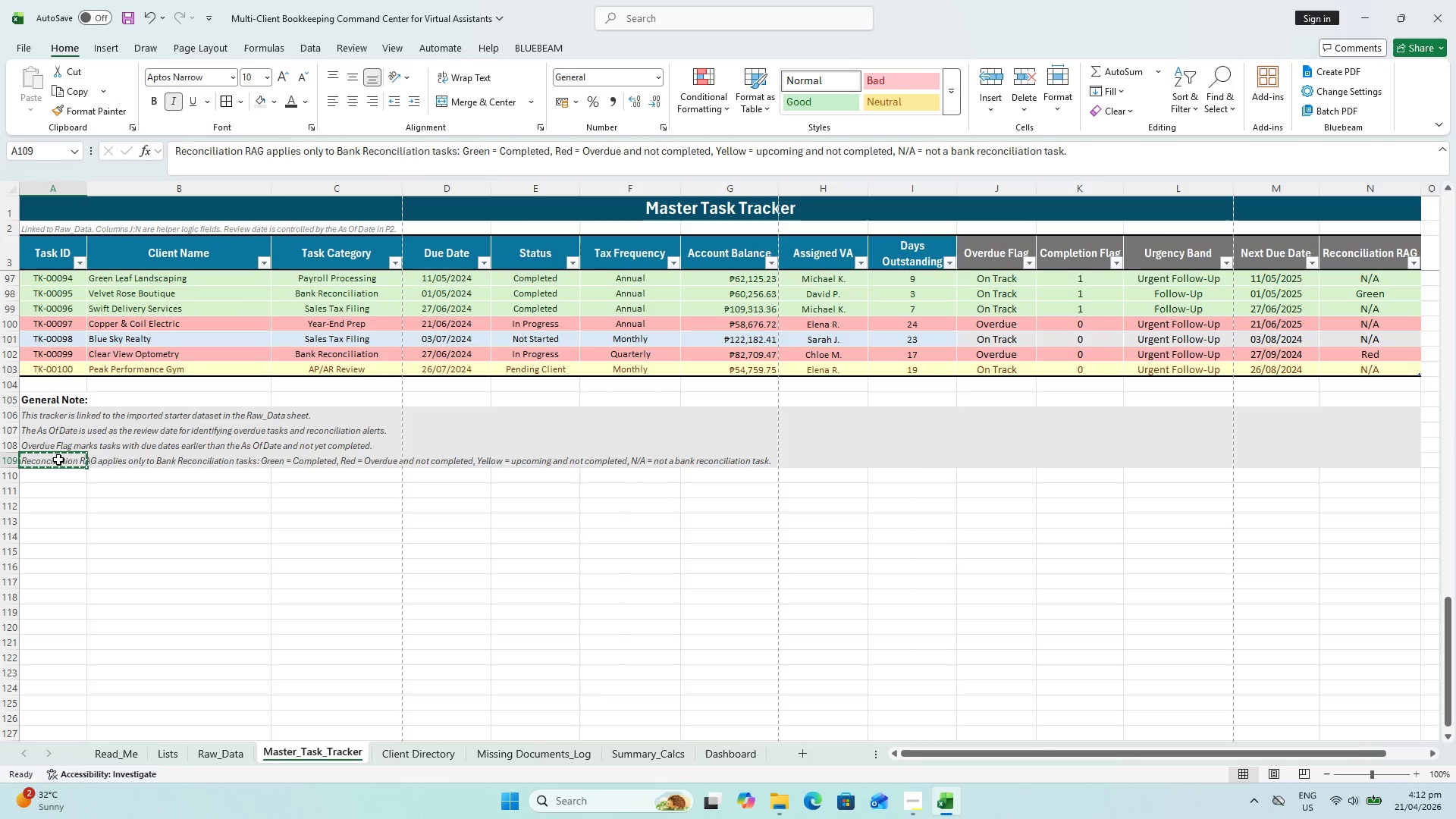 
key(Control+C)
 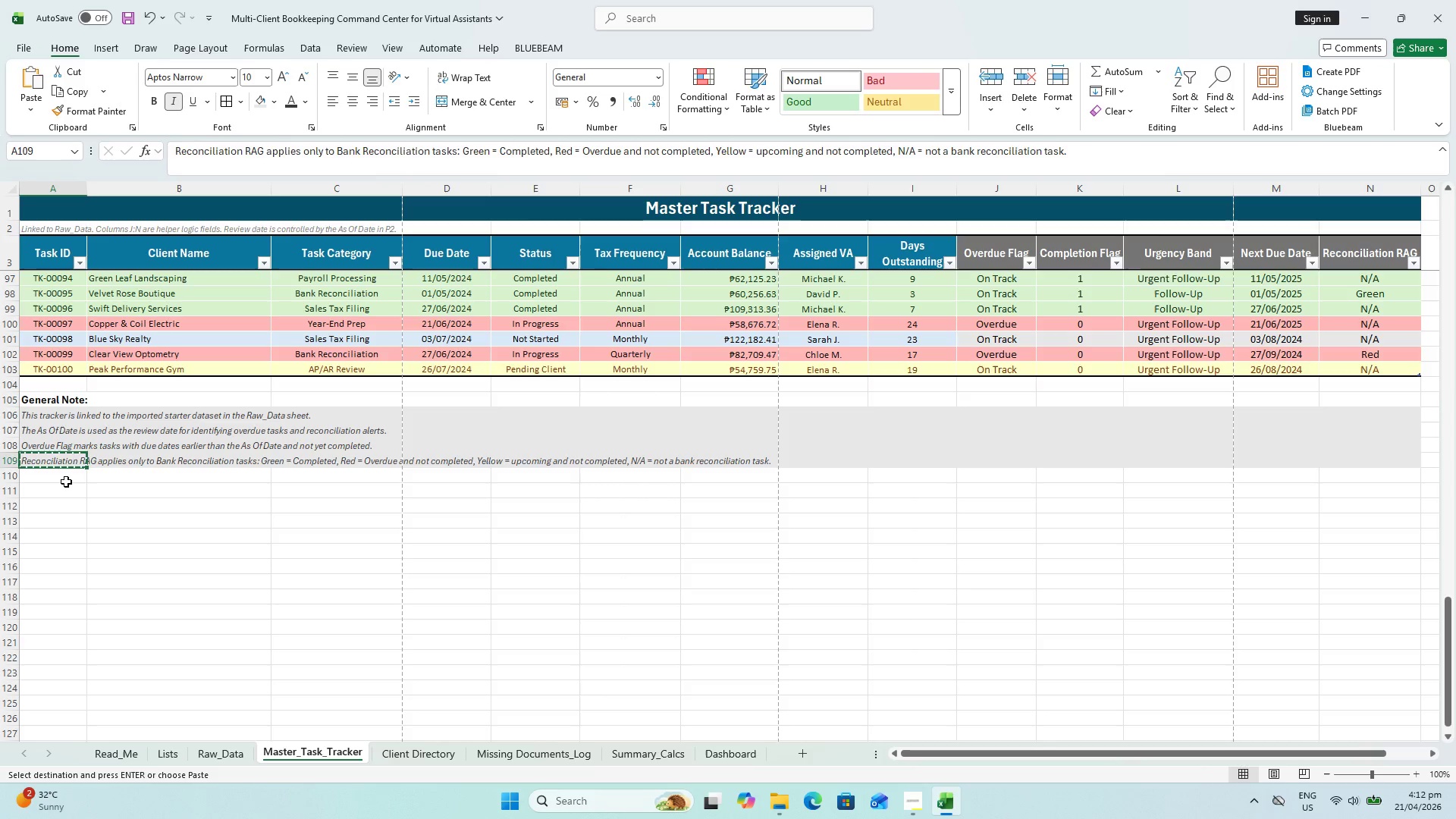 
left_click([66, 482])
 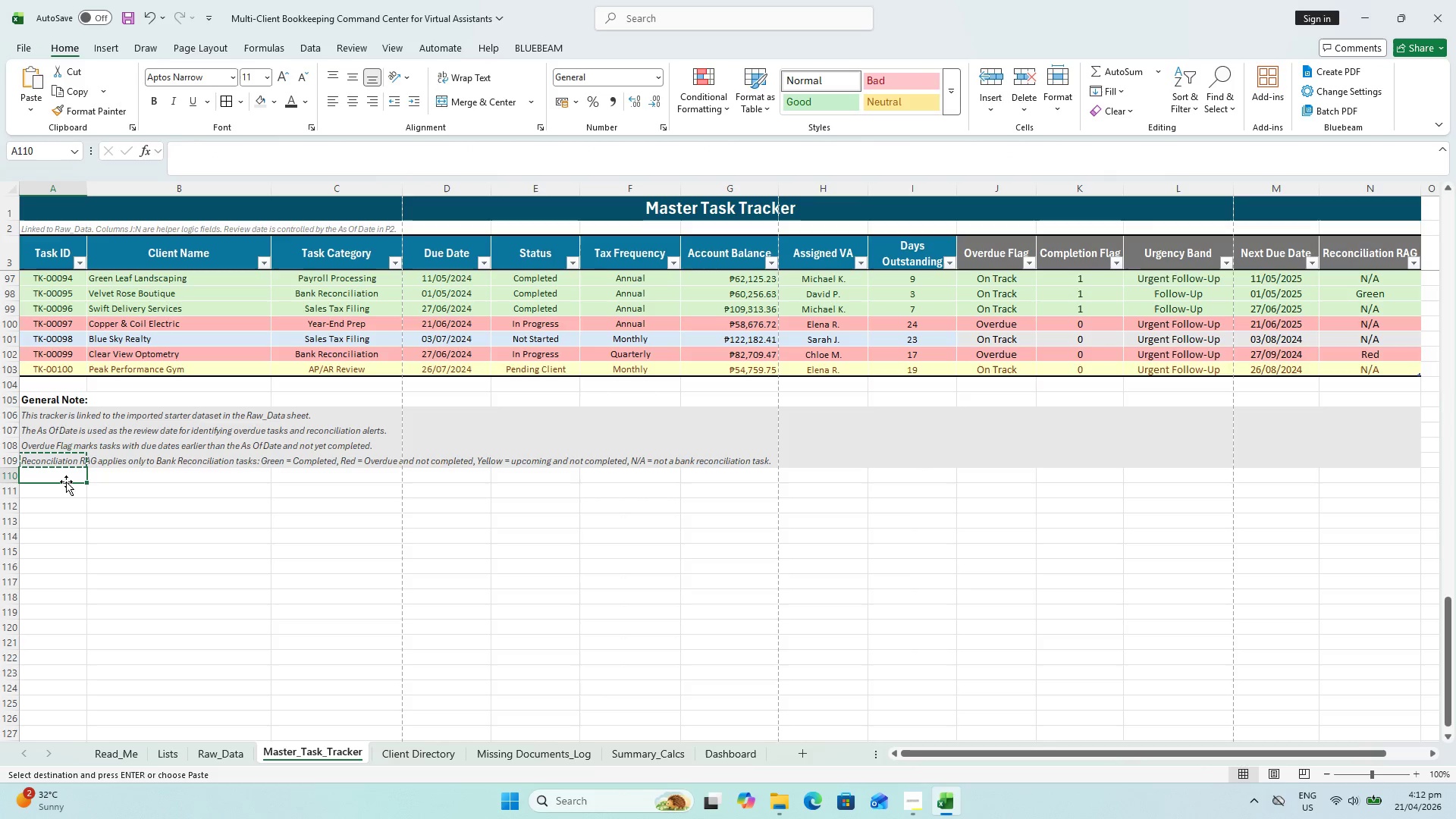 
key(Control+ControlLeft)
 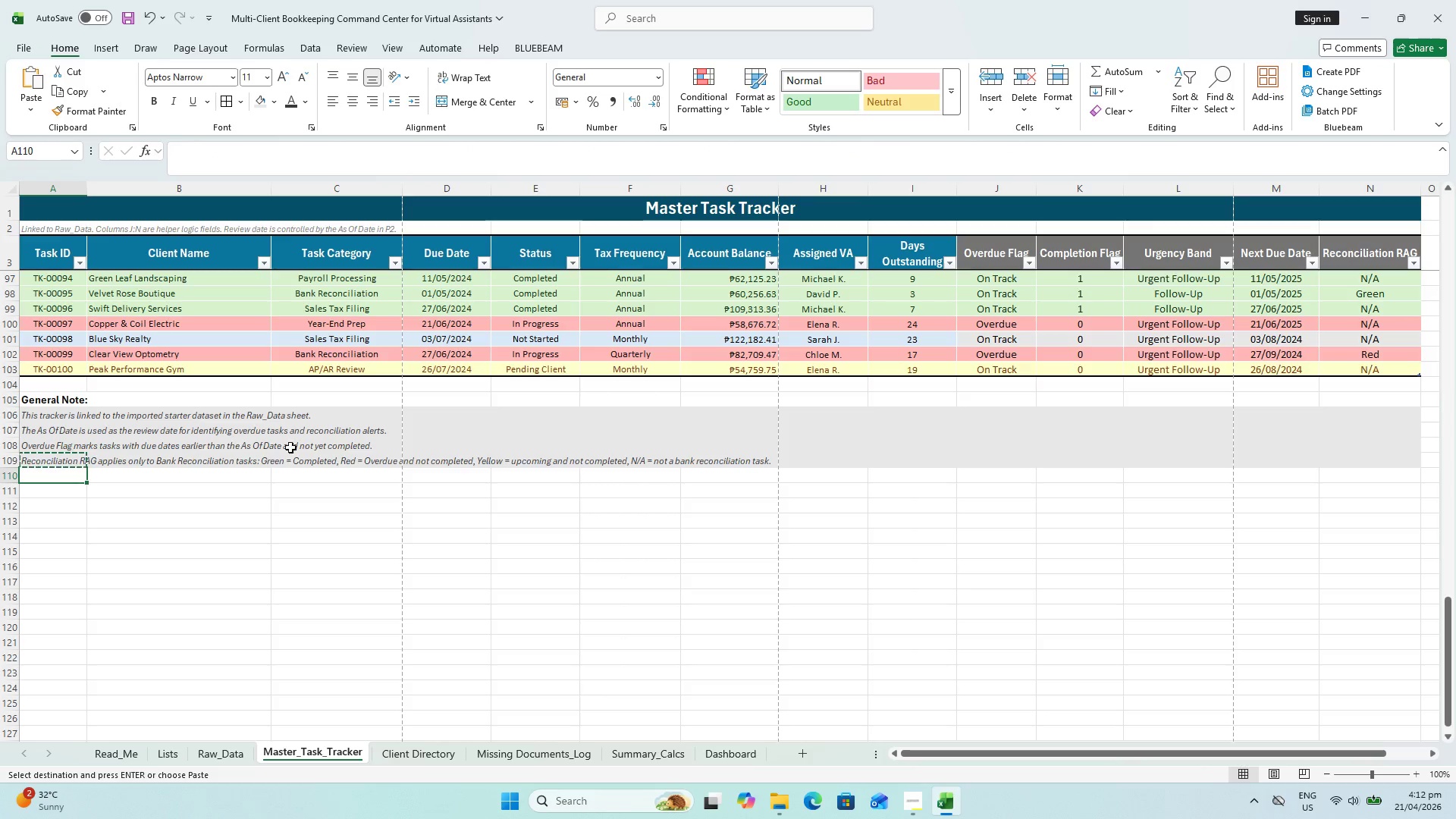 
hold_key(key=ControlLeft, duration=0.41)
 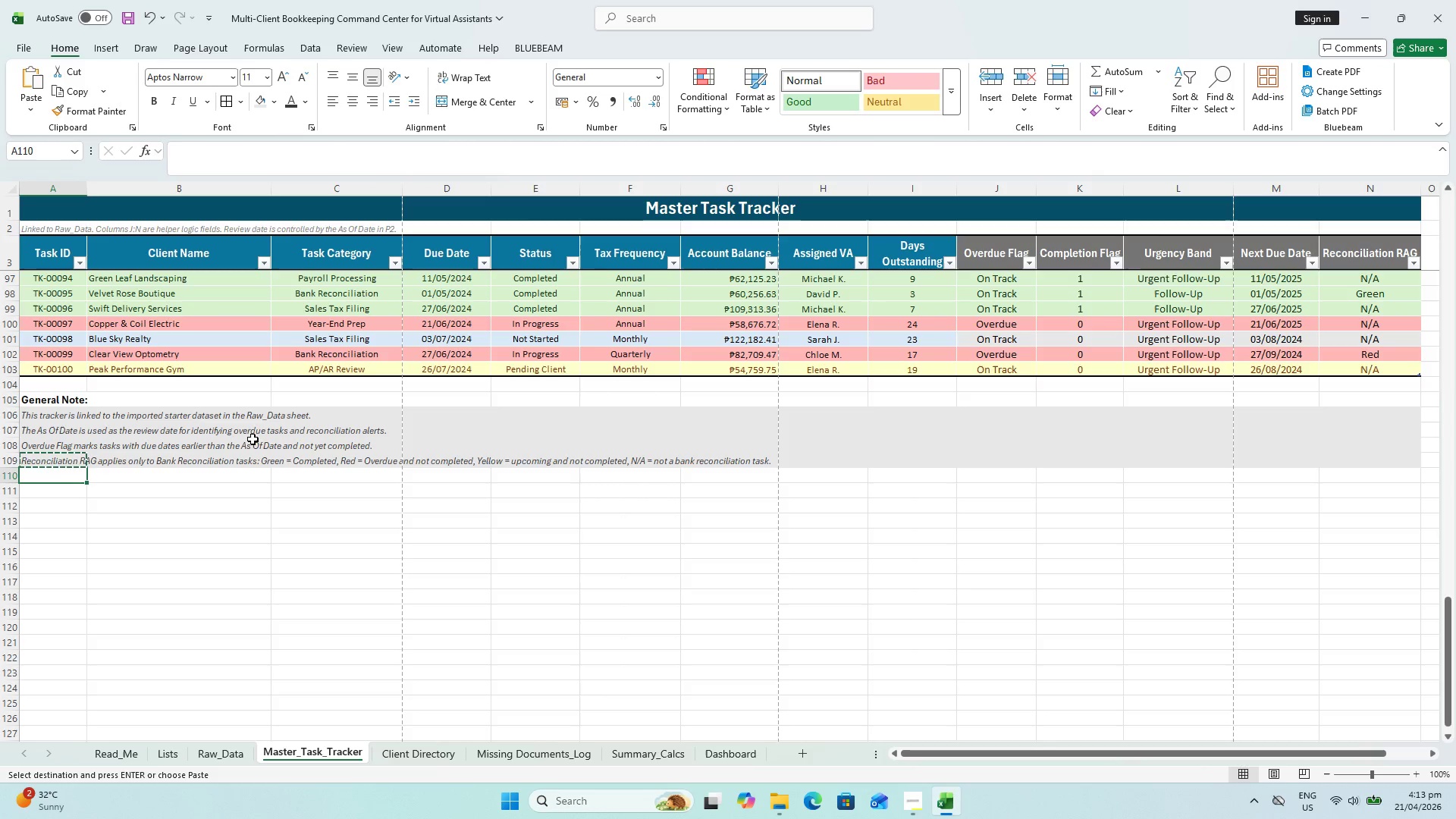 
wait(33.12)
 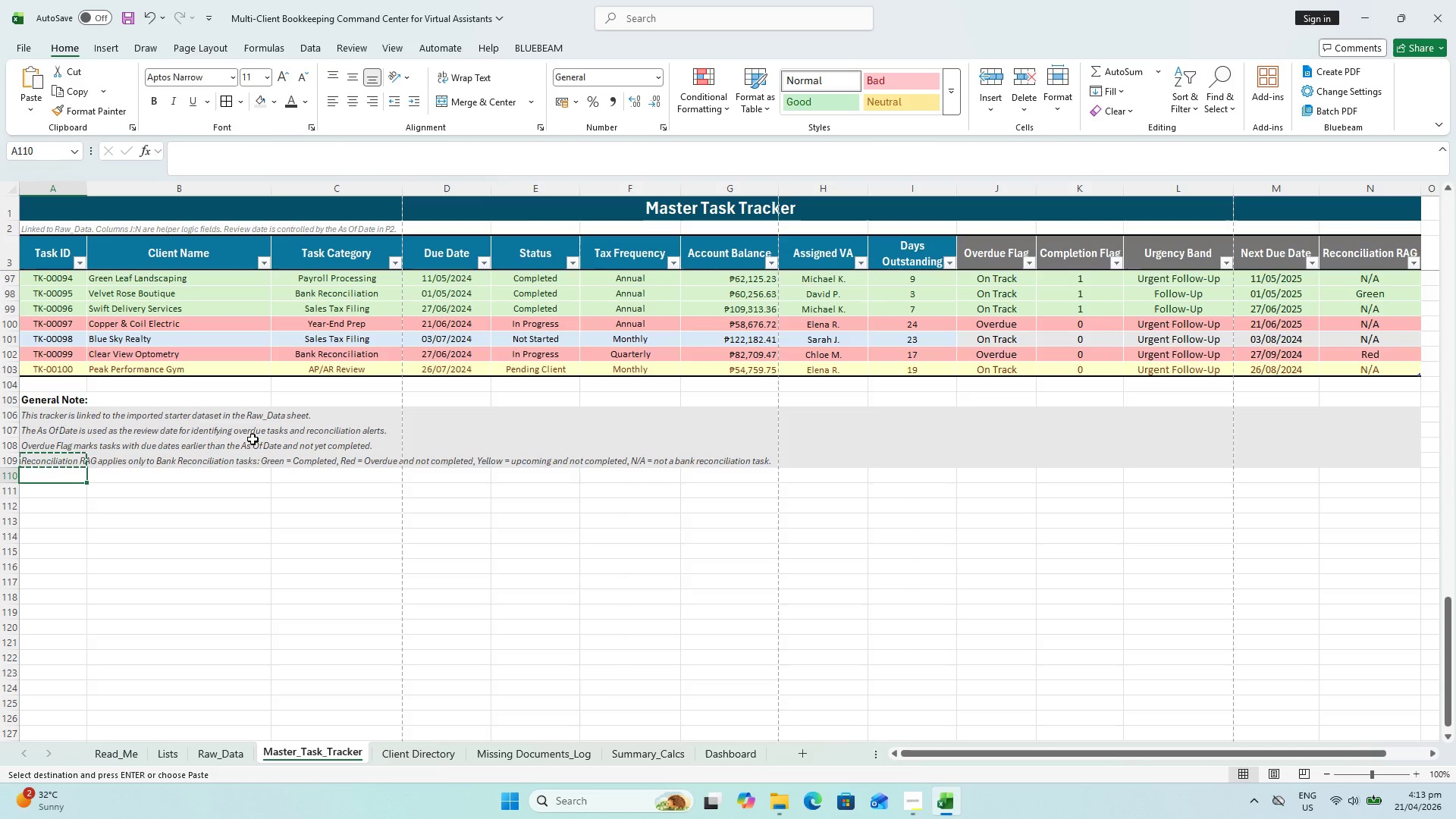 
left_click([33, 436])
 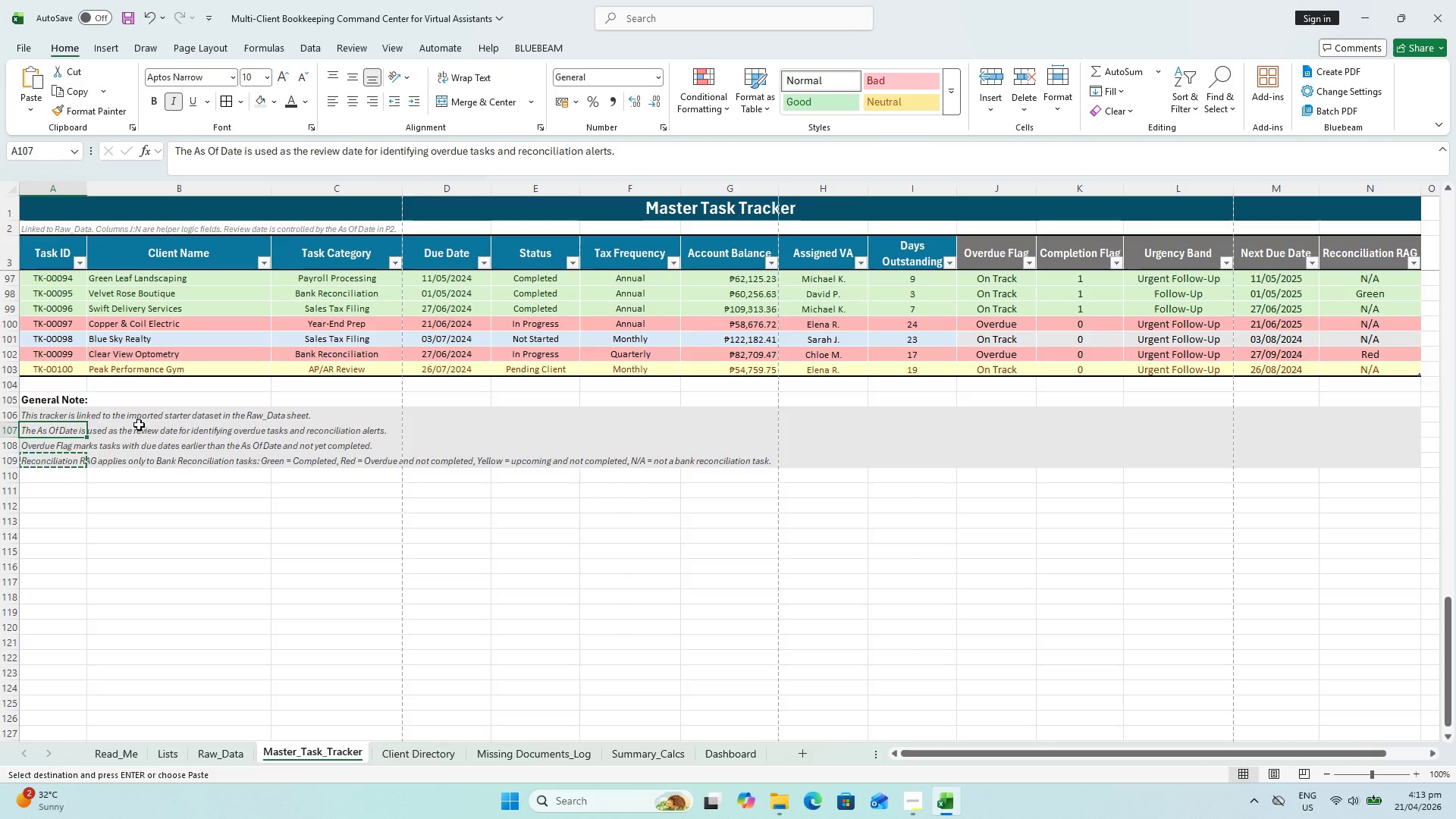 
left_click([60, 416])
 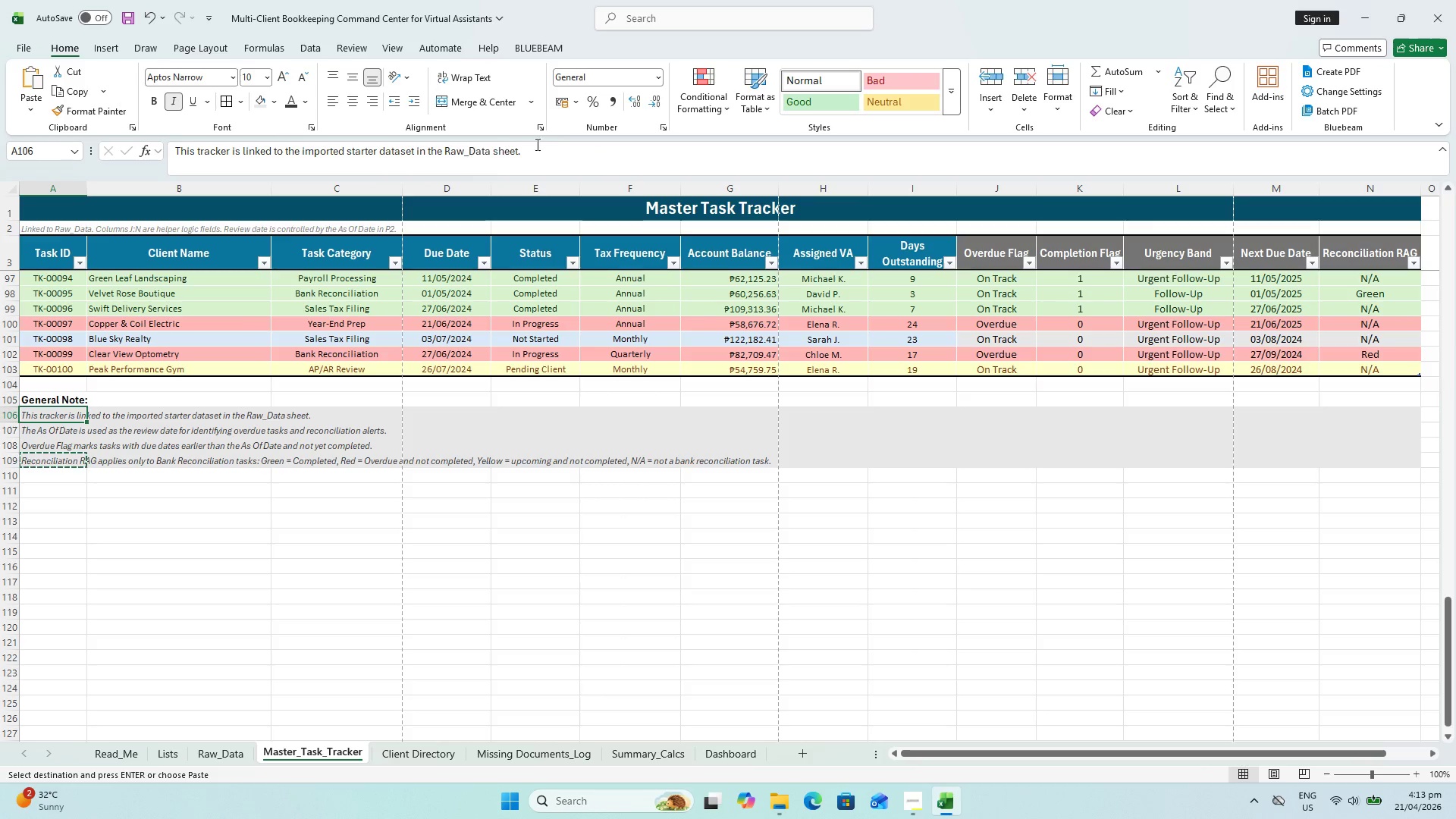 
left_click([559, 150])
 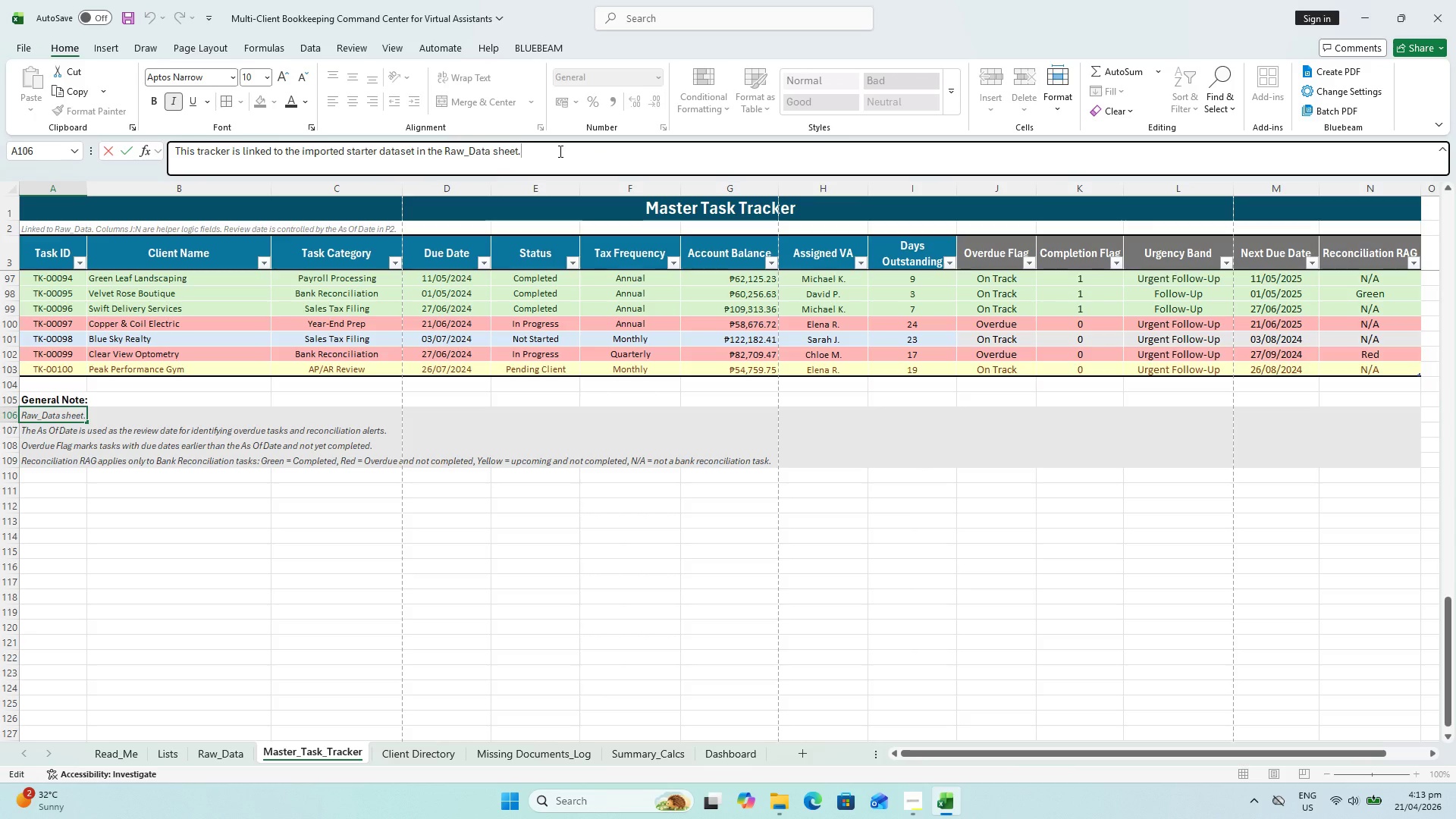 
type( If new task is added to the )
 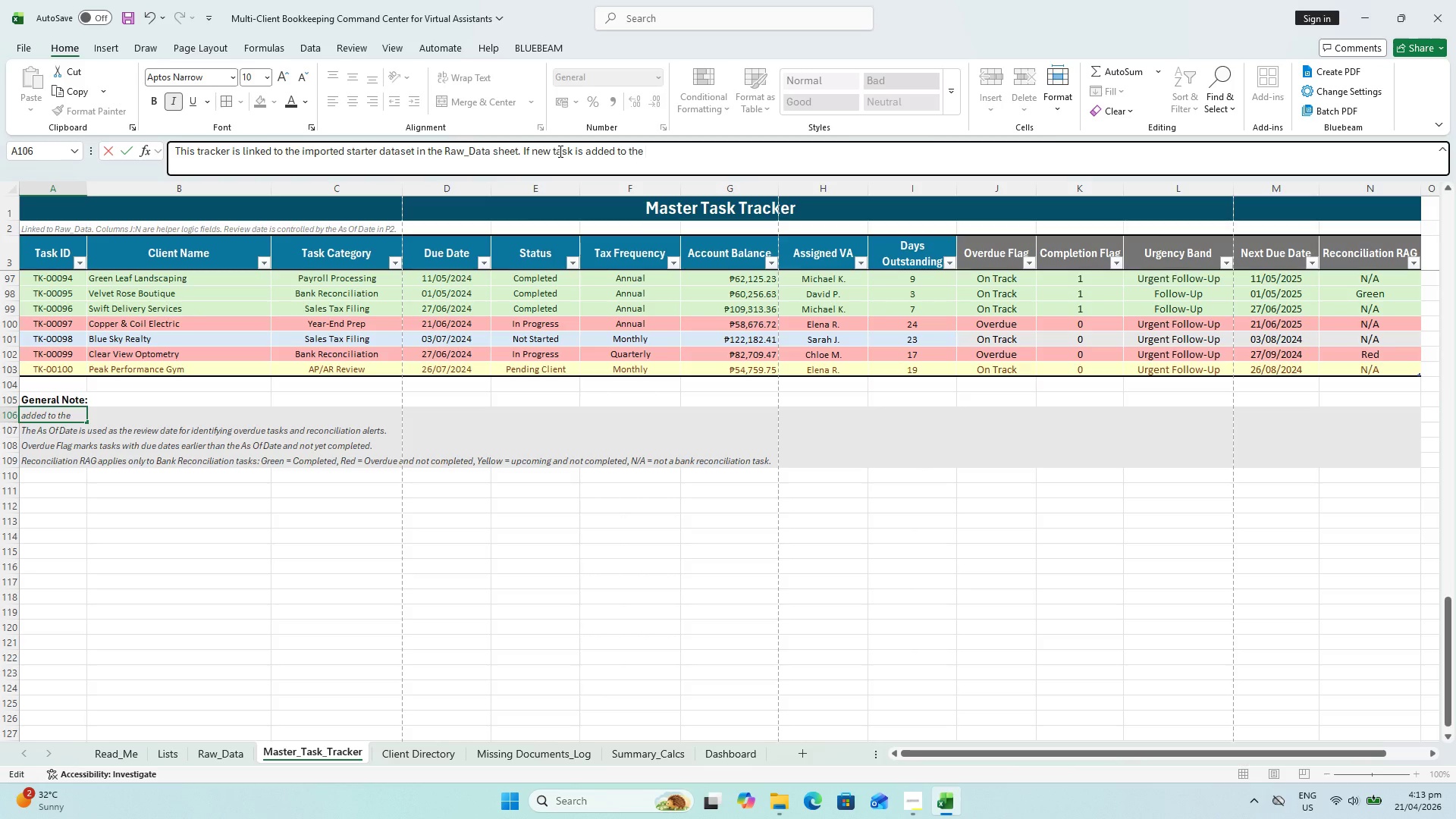 
type(source table )
key(Backspace)
type(, the linked tracker strcuture)
key(Backspace)
key(Backspace)
key(Backspace)
key(Backspace)
key(Backspace)
key(Backspace)
type(ucture)
 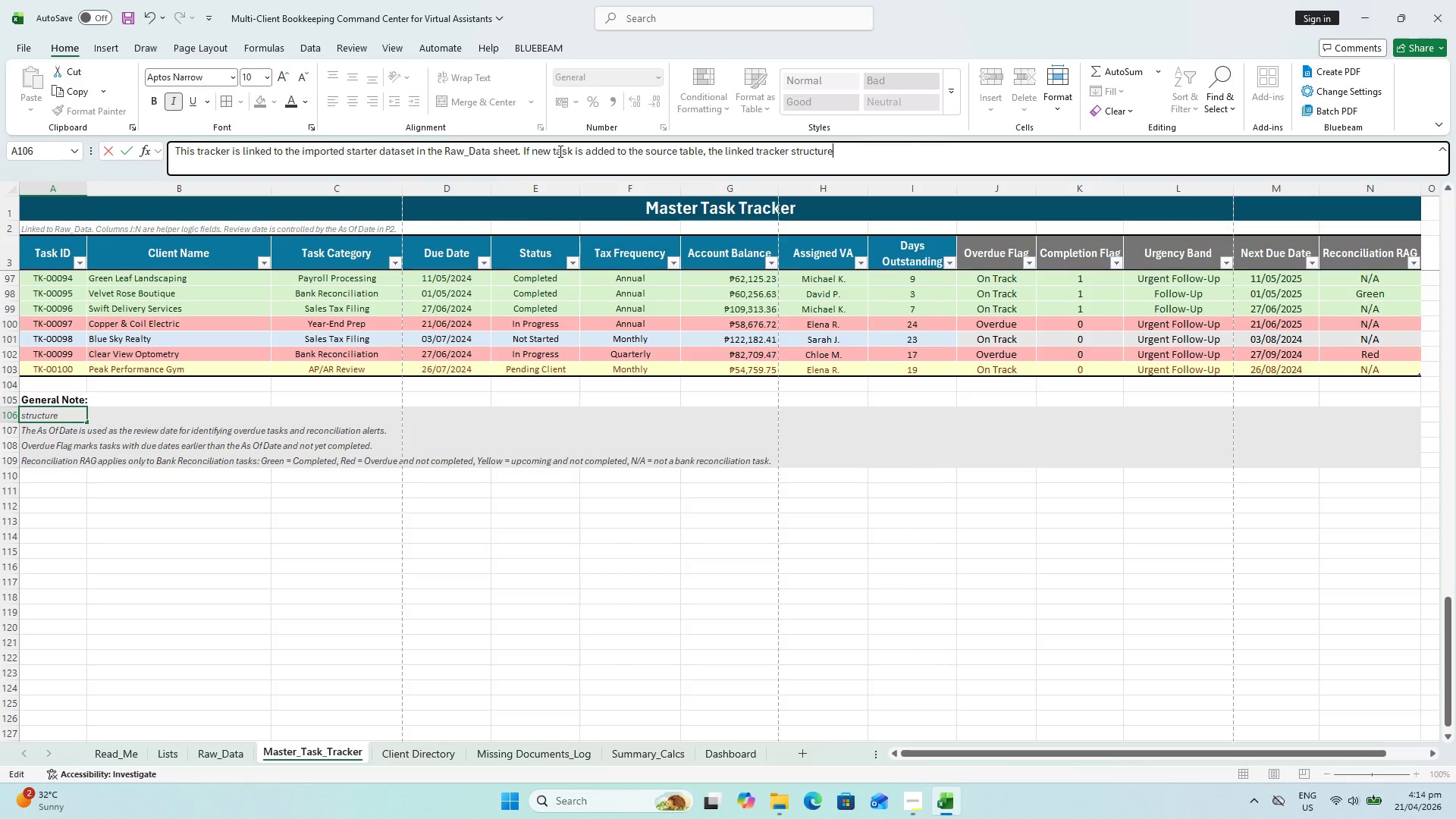 
type( and depended)
key(Backspace)
type(t)
key(Backspace)
type(nt logic are intended to extend)
 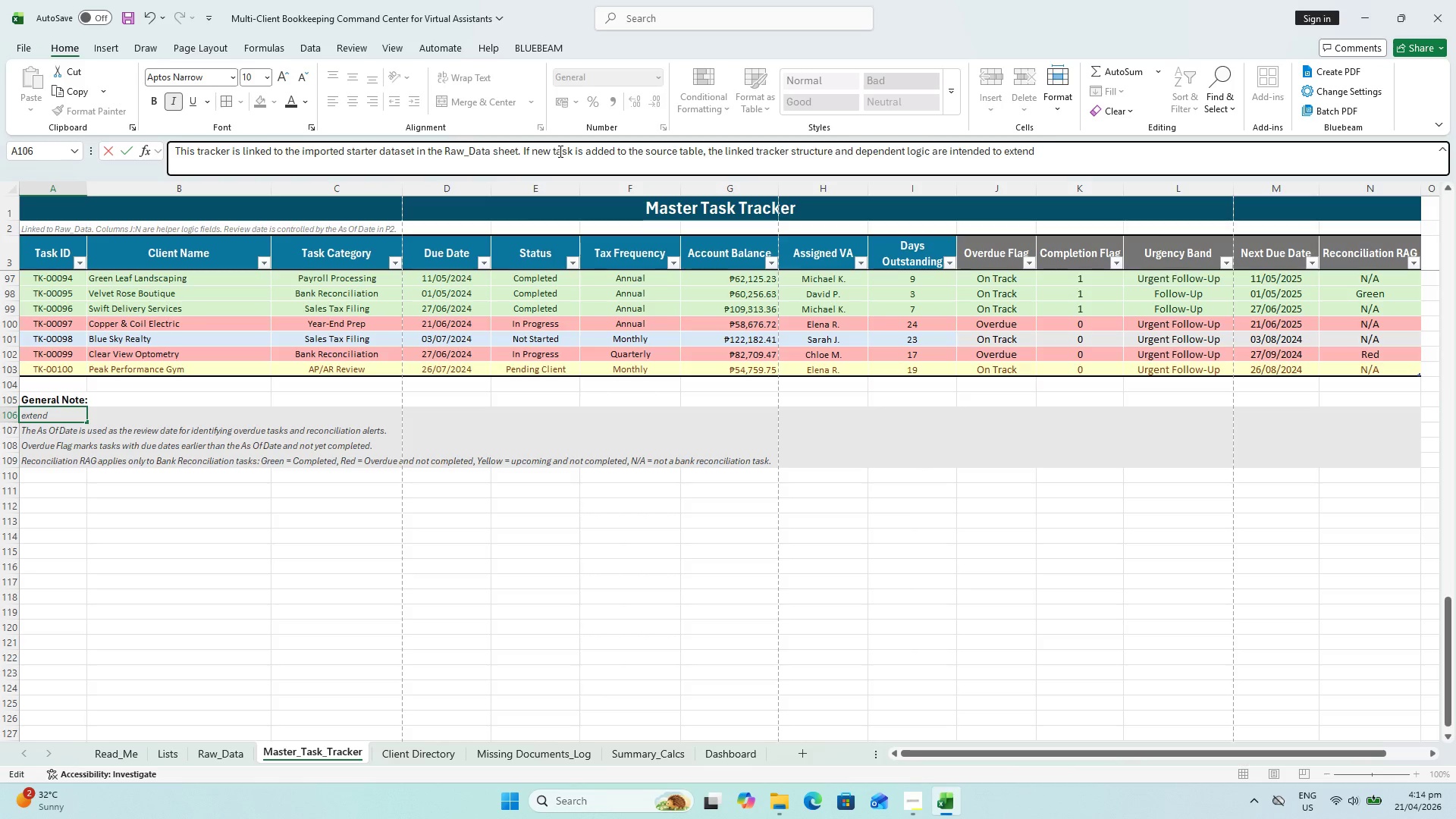 
type( the the )
key(Backspace)
key(Backspace)
key(Backspace)
key(Backspace)
key(Backspace)
key(Backspace)
key(Backspace)
key(Backspace)
type(with the work )
key(Backspace)
type(n)
key(Backspace)
type(book setup.)
 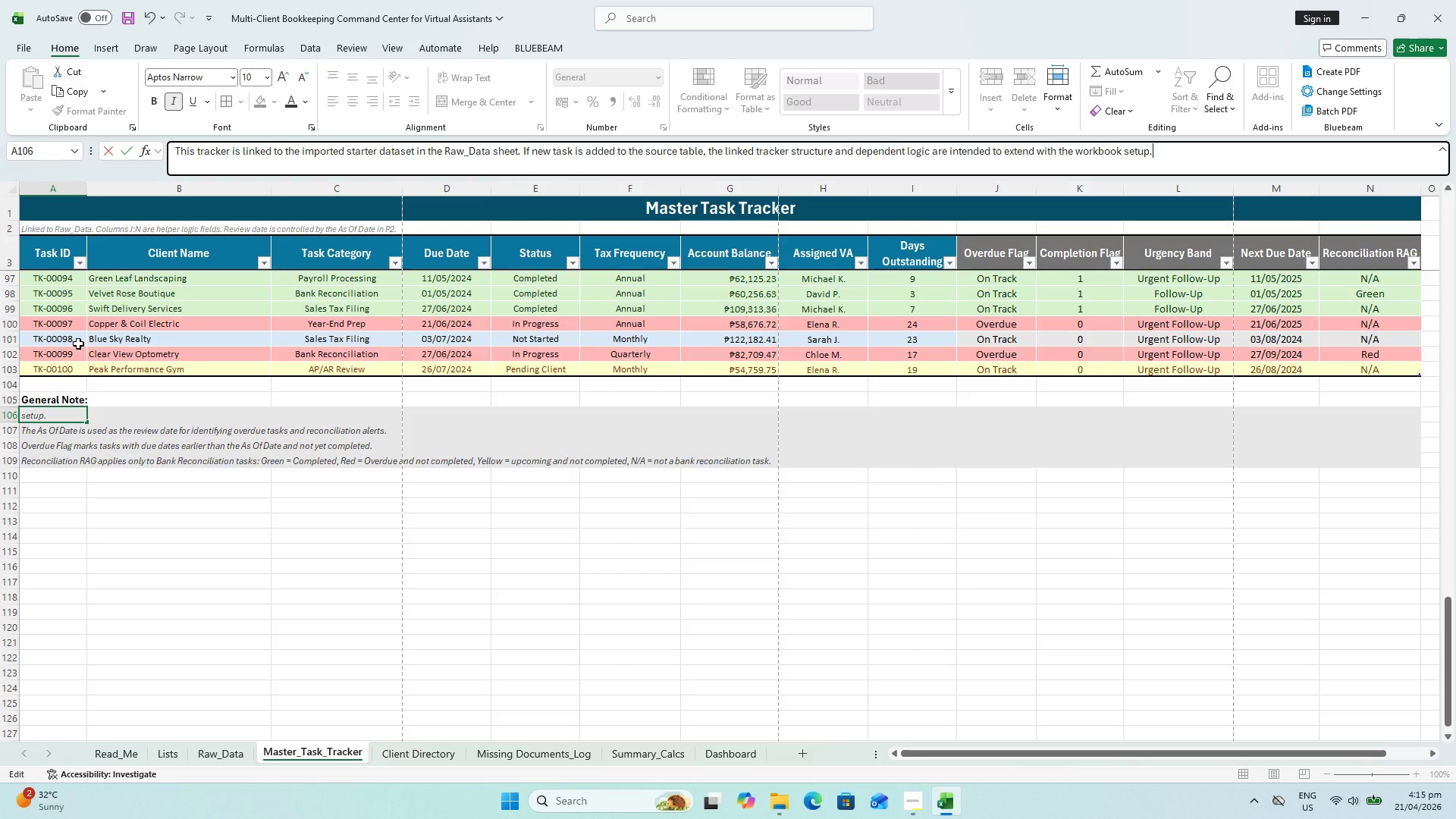 
wait(36.08)
 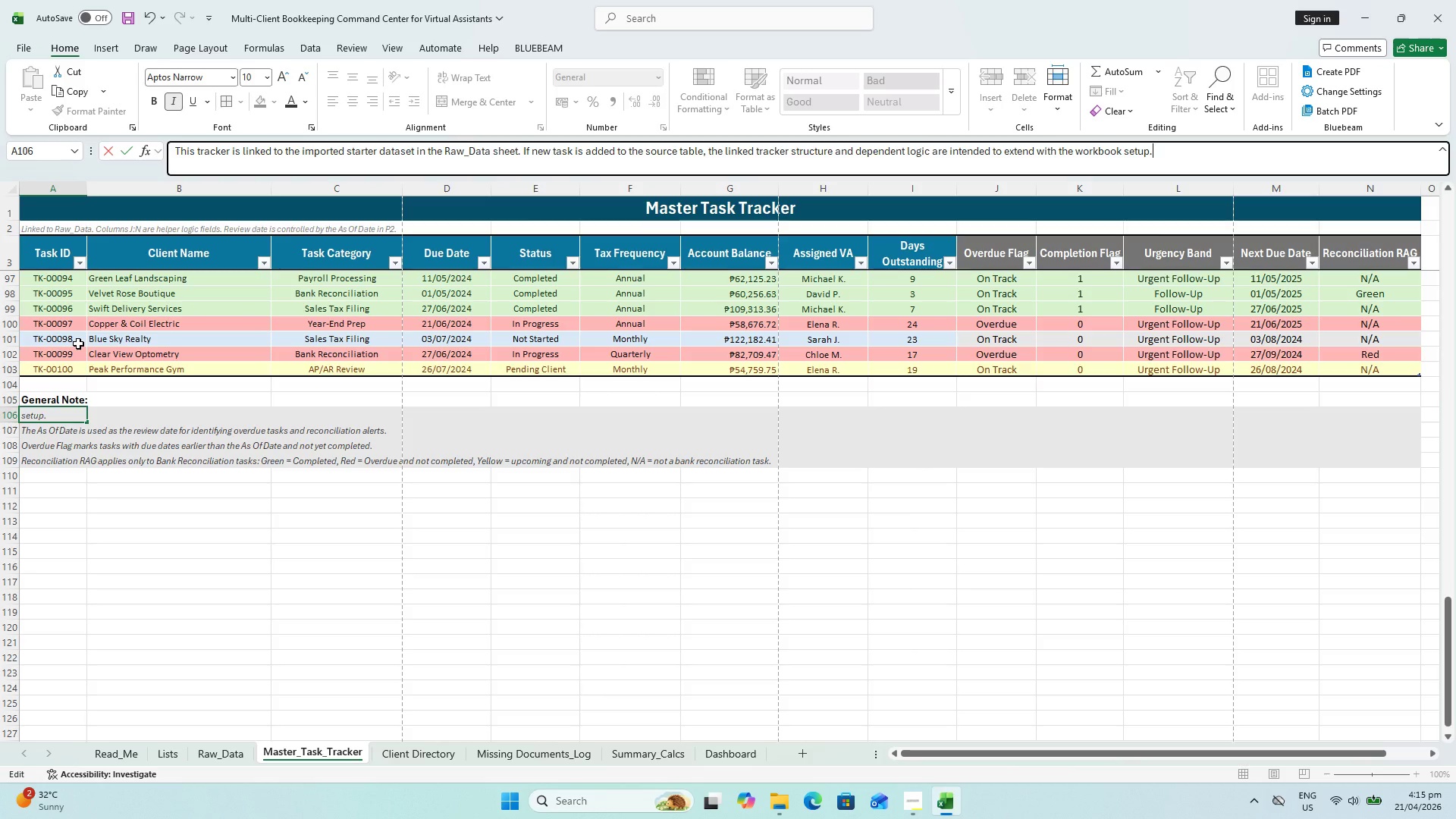 
key(Enter)
 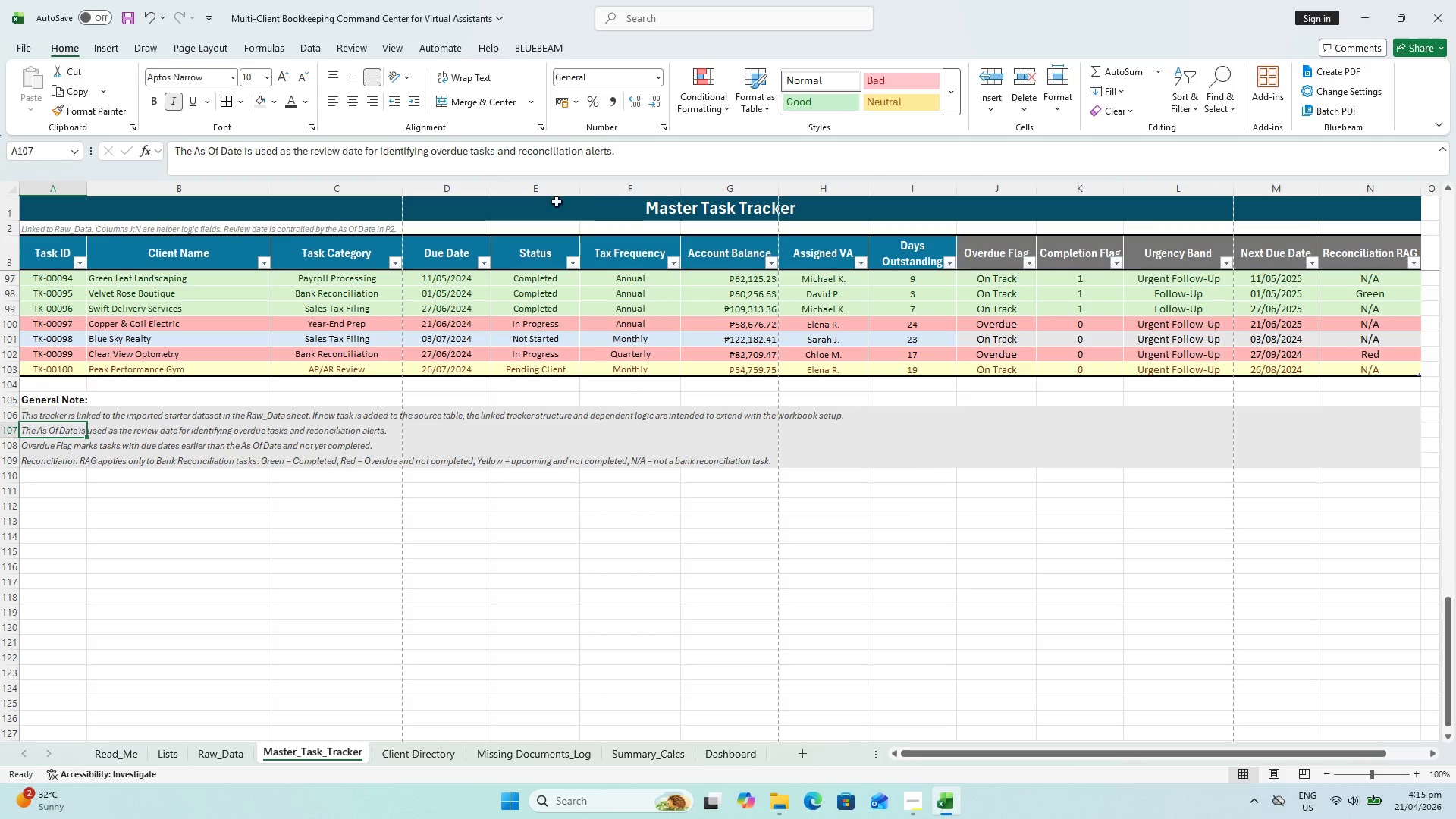 
wait(5.58)
 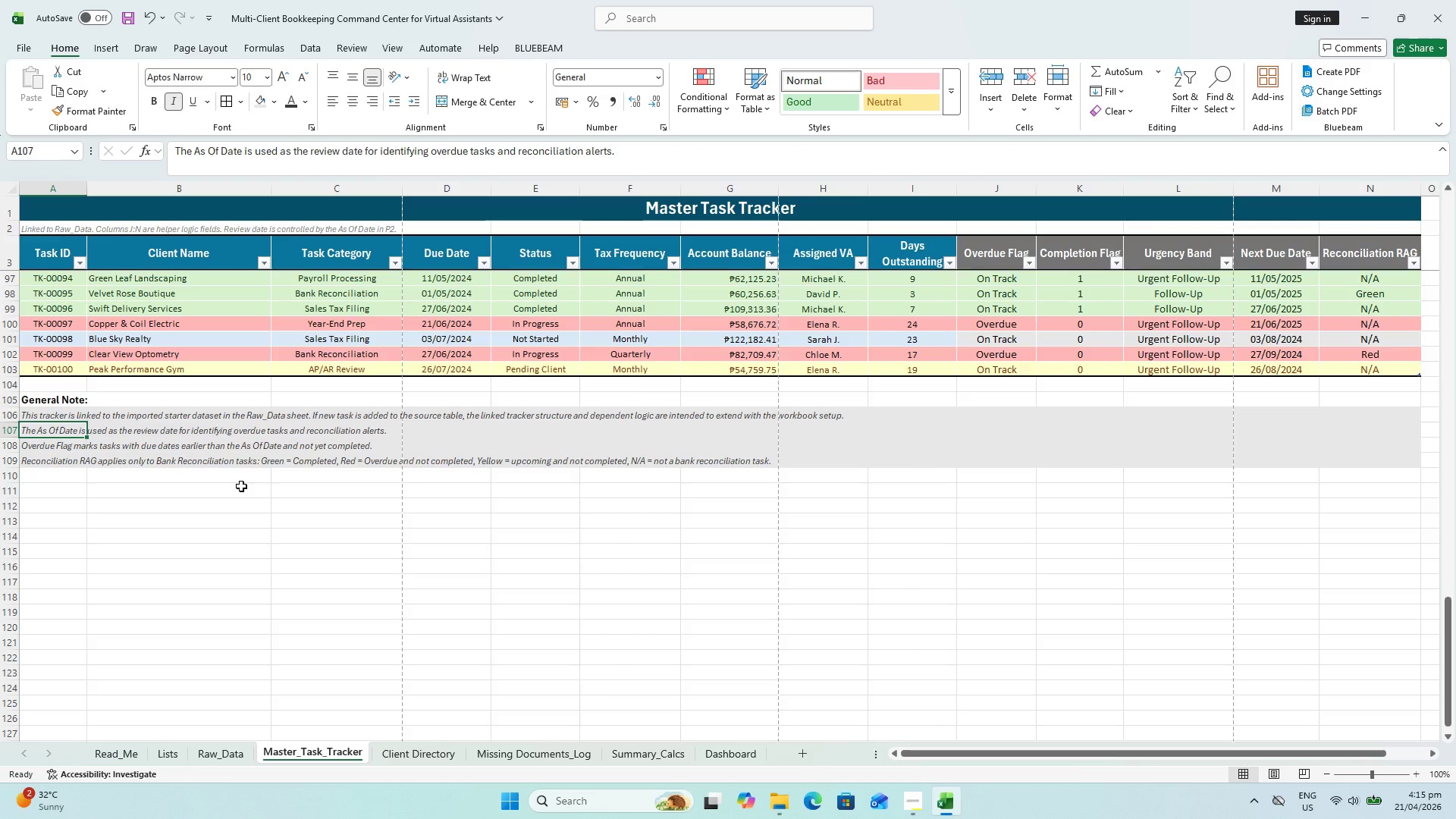 
double_click([45, 413])
 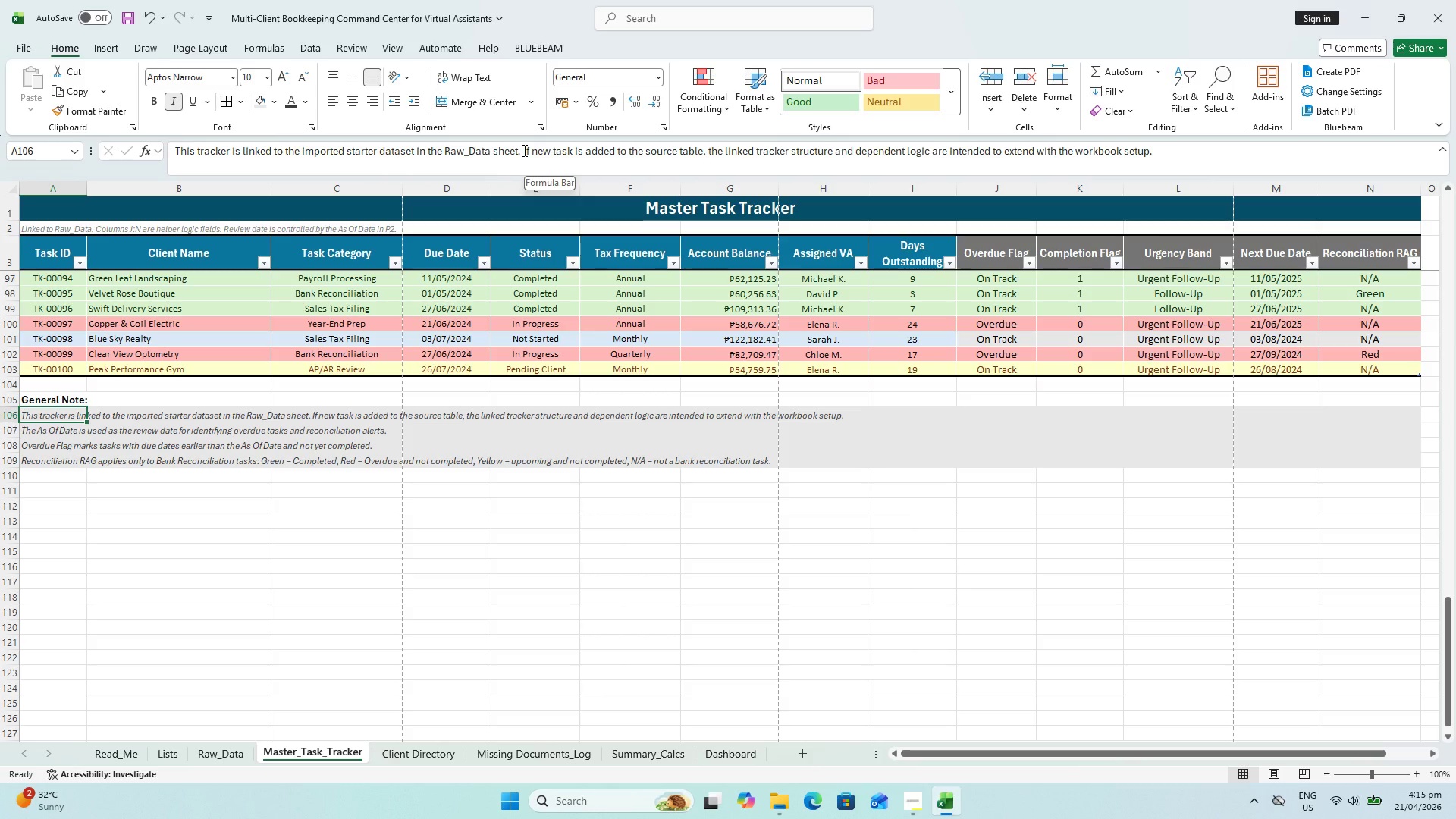 
wait(10.33)
 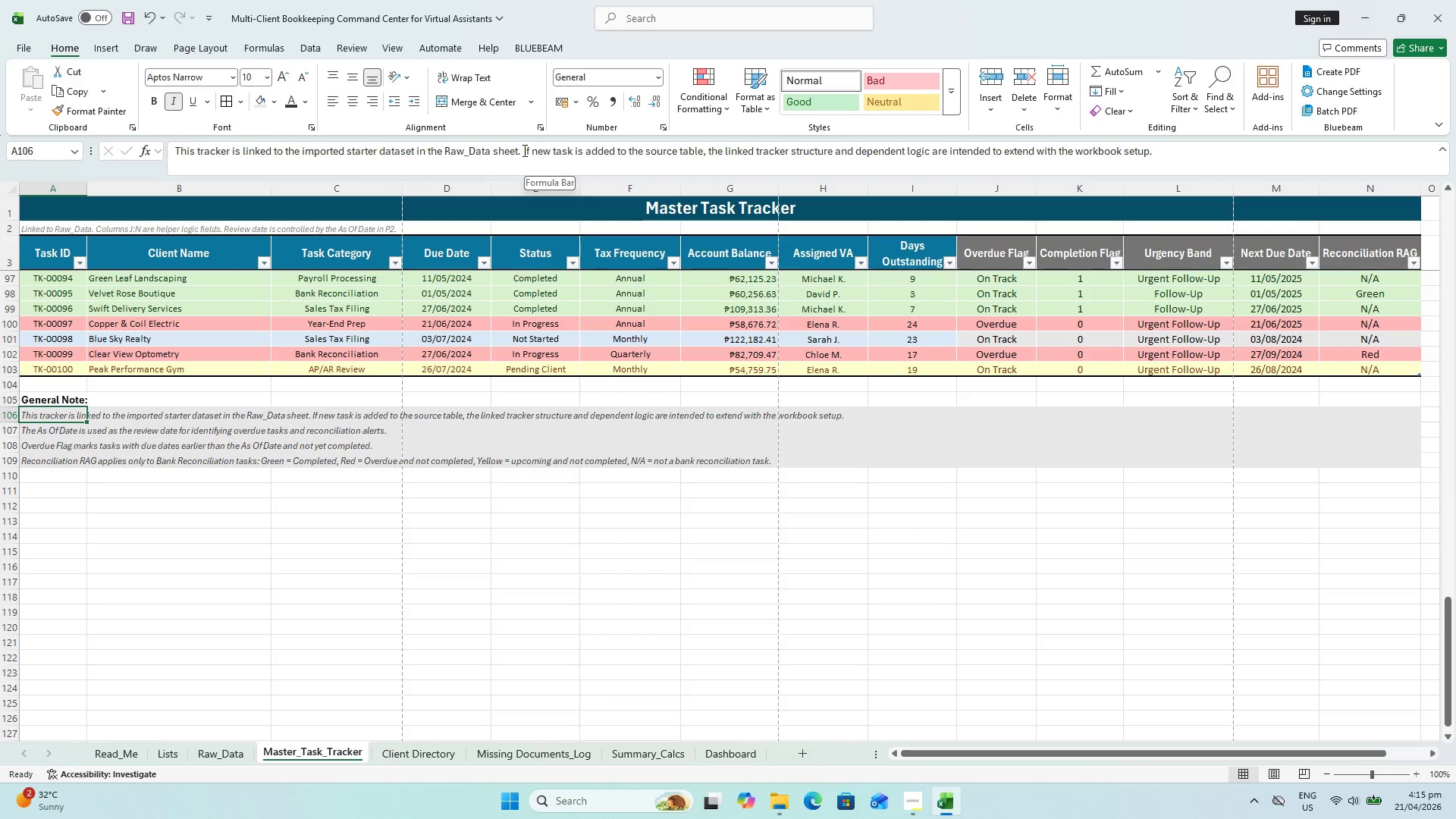 
left_click_drag(start_coordinate=[517, 149], to_coordinate=[1426, 173])
 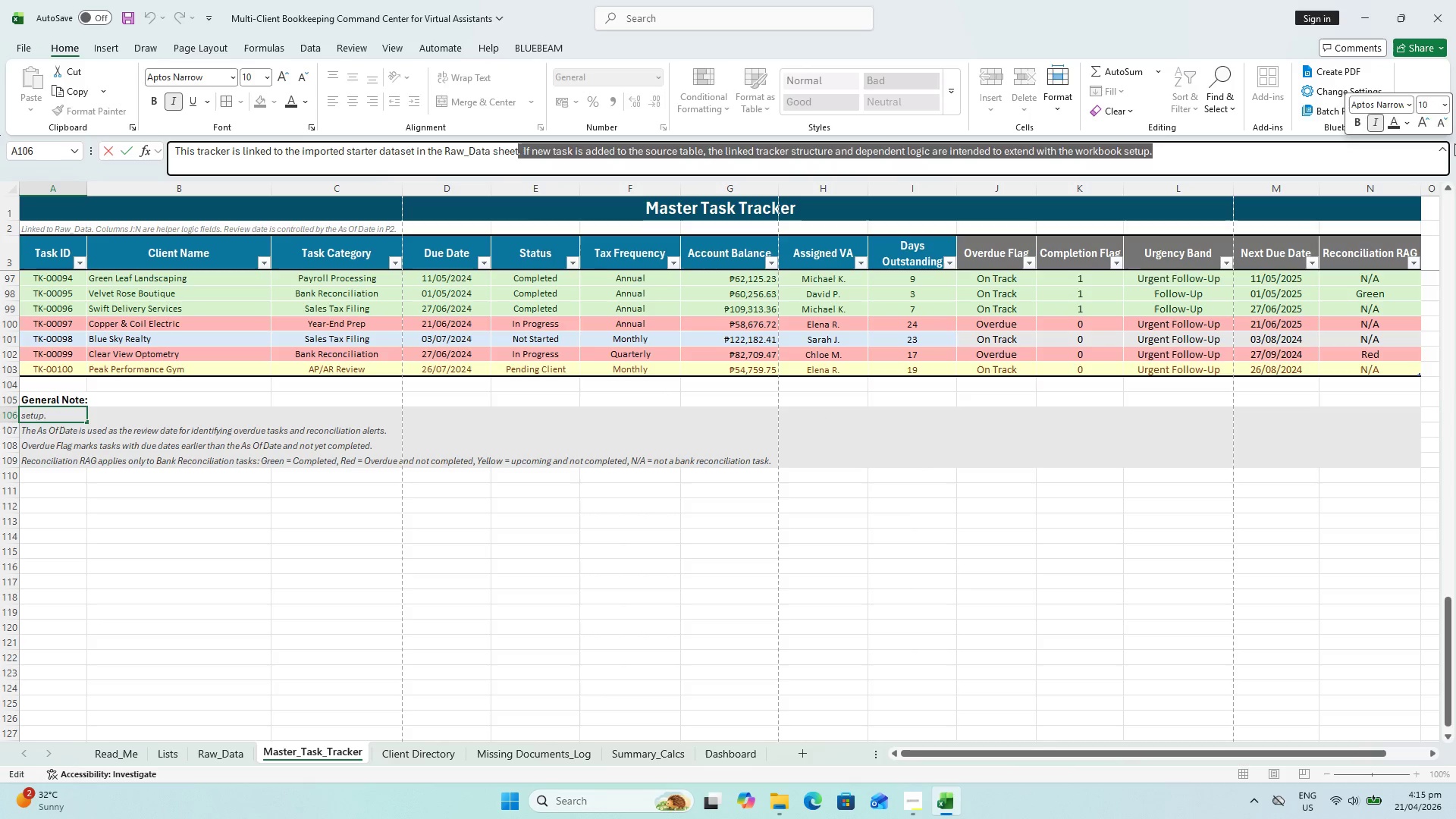 
type( and is structured)
 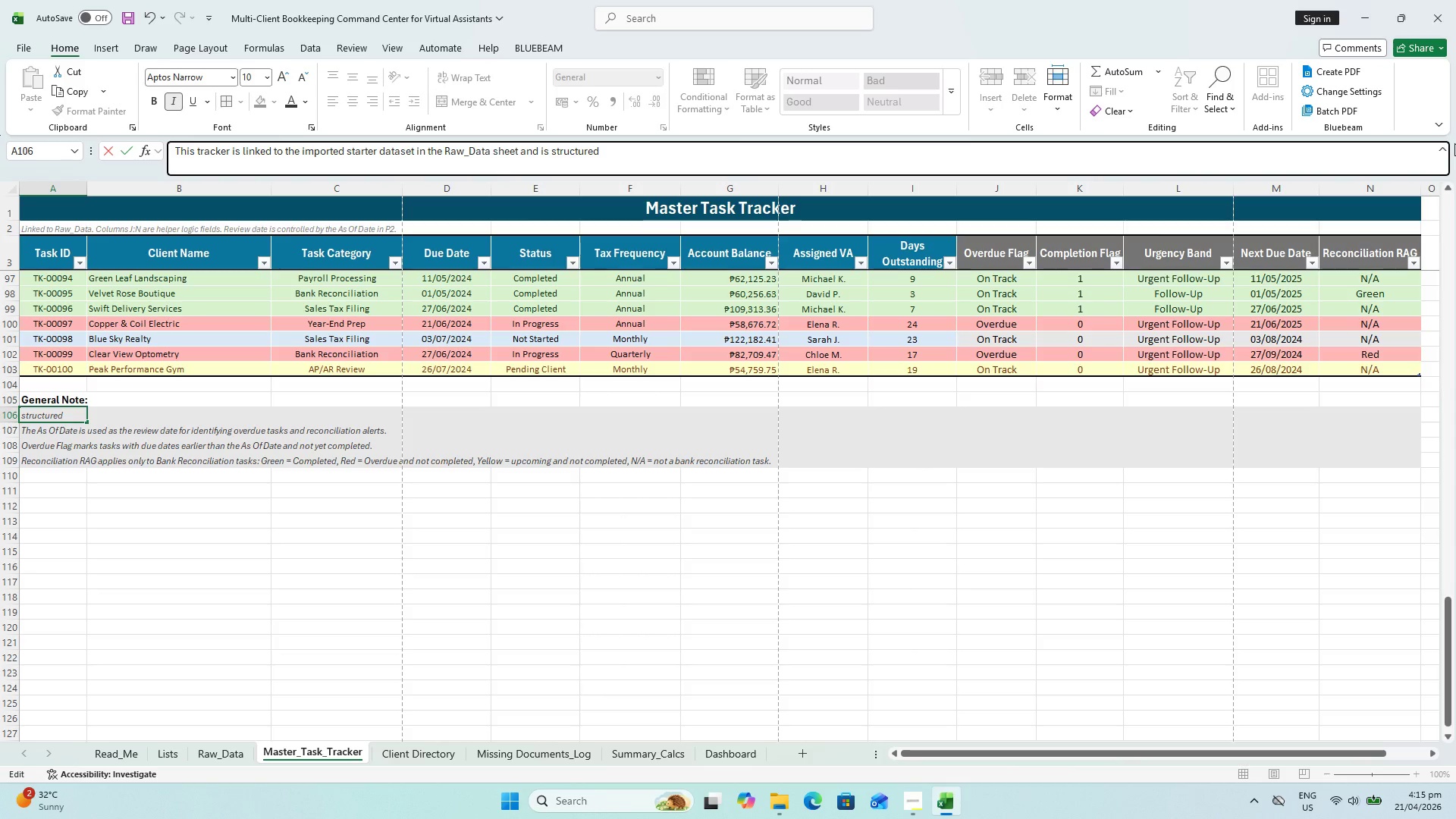 
type( for easy extension as new task records arec )
key(Backspace)
key(Backspace)
type( added to the soruce)
key(Backspace)
key(Backspace)
key(Backspace)
key(Backspace)
type(o)
key(Backspace)
 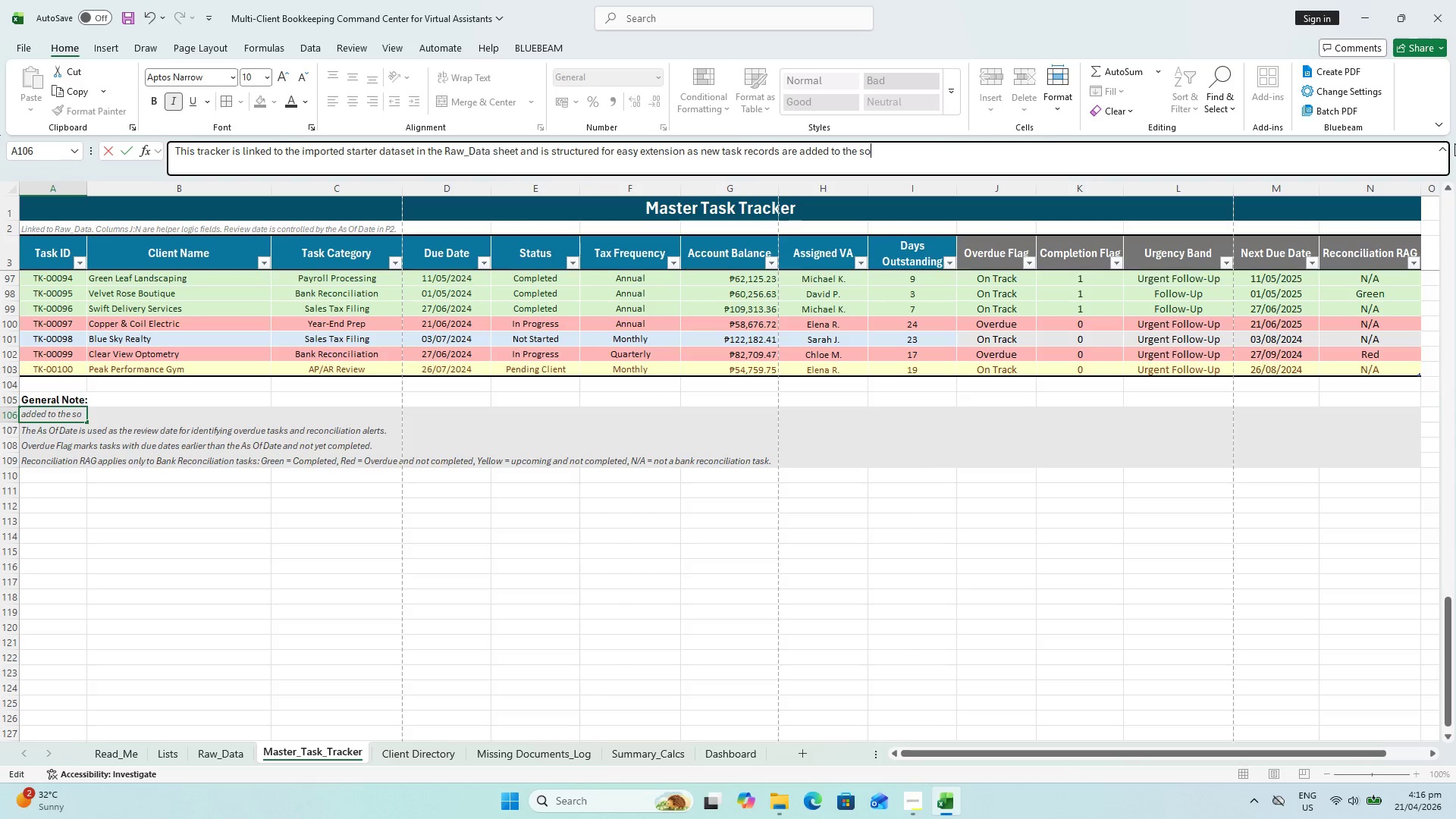 
hold_key(key=Backspace, duration=0.69)
 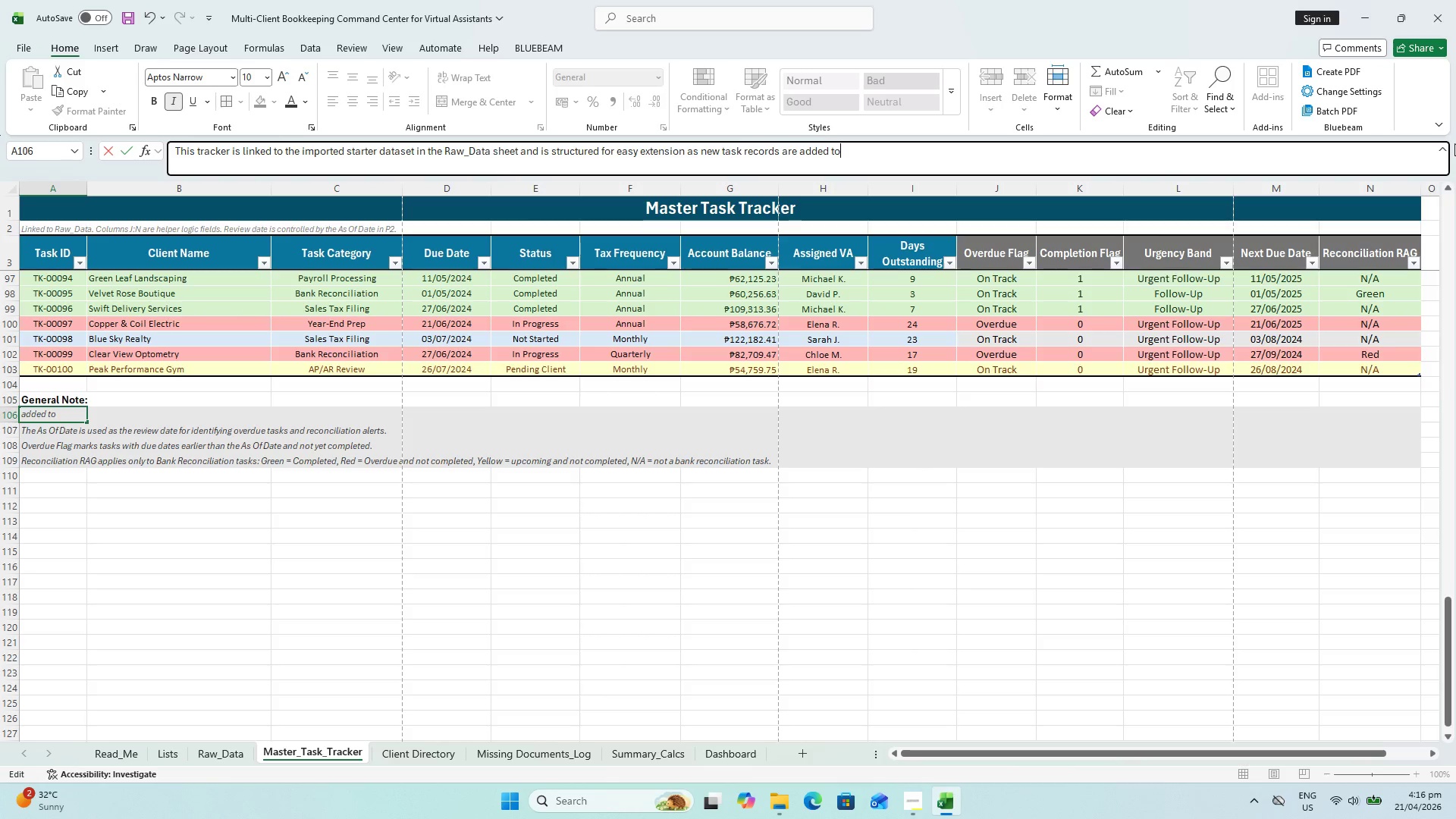 
hold_key(key=Backspace, duration=1.06)
 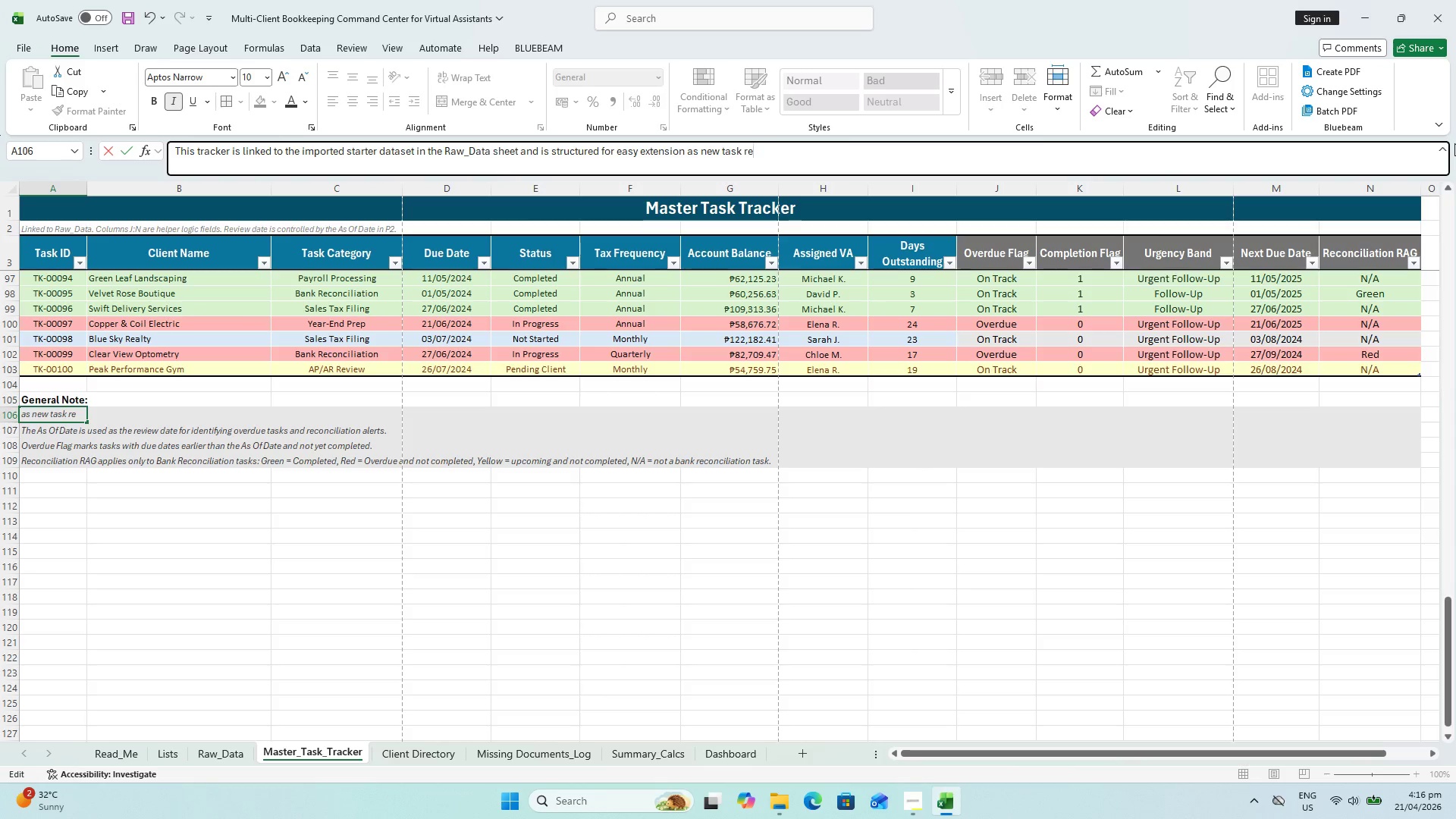 
hold_key(key=Backspace, duration=1.16)
 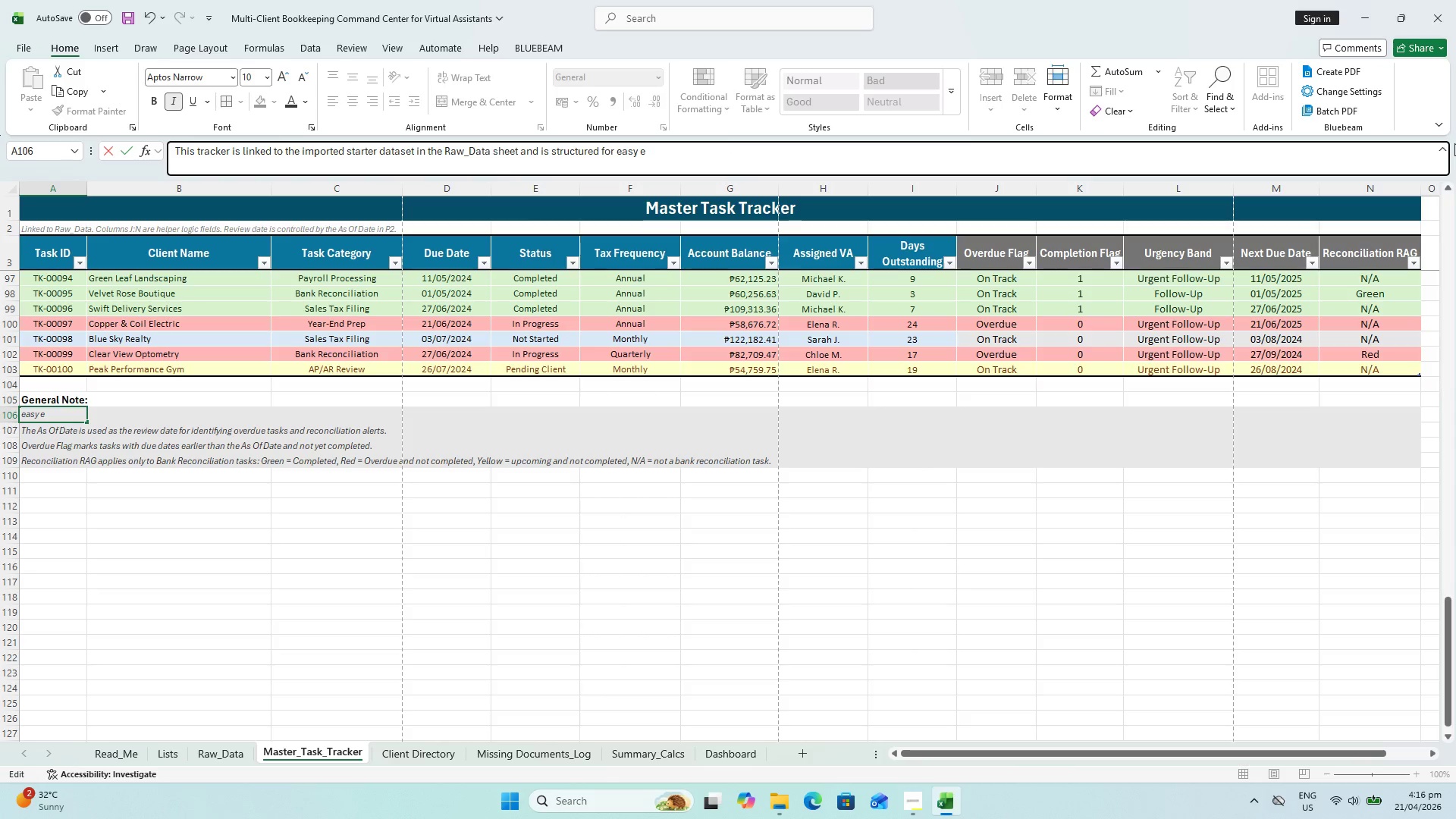 
hold_key(key=Backspace, duration=0.84)
 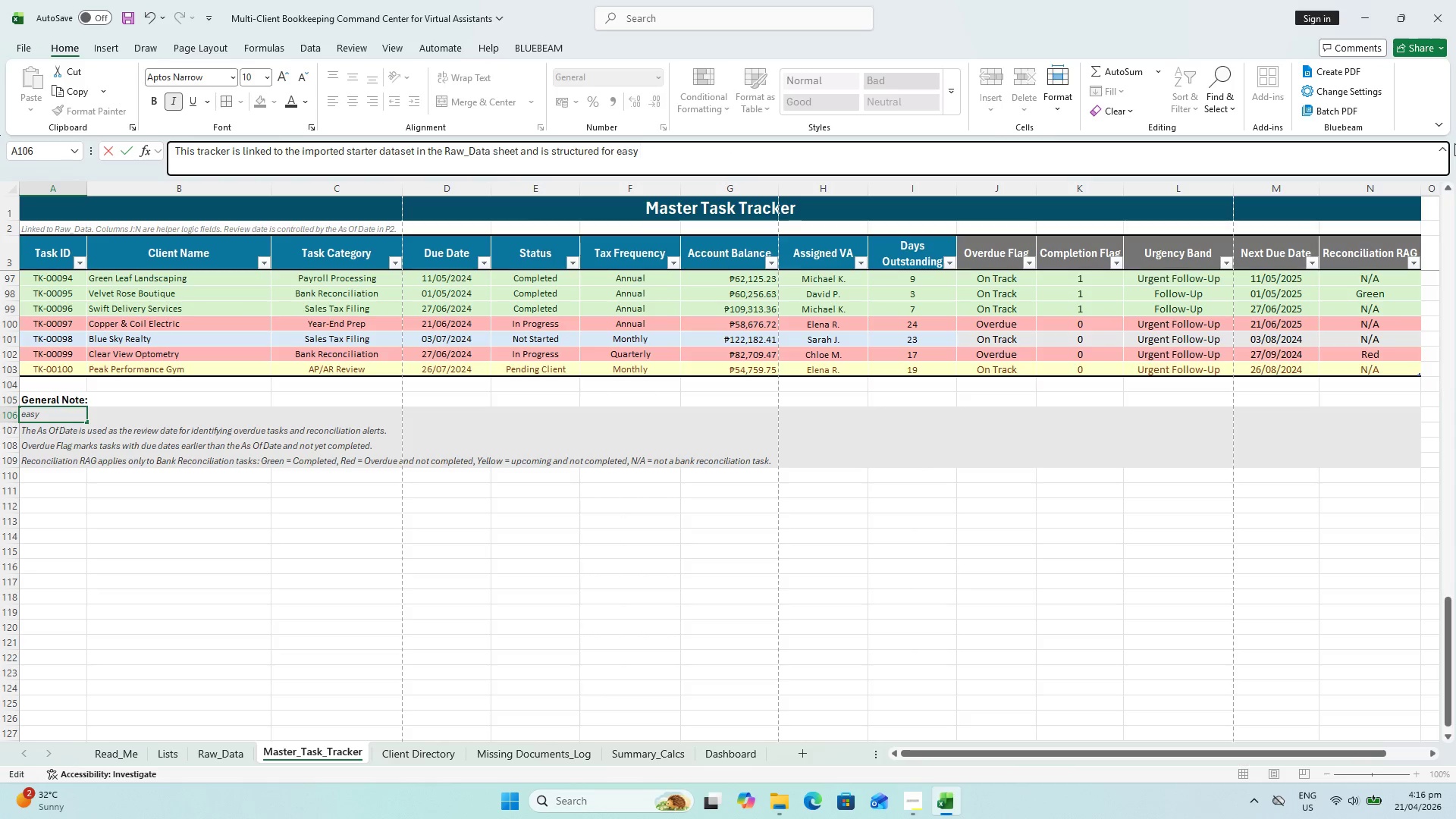 
hold_key(key=Backspace, duration=0.61)
 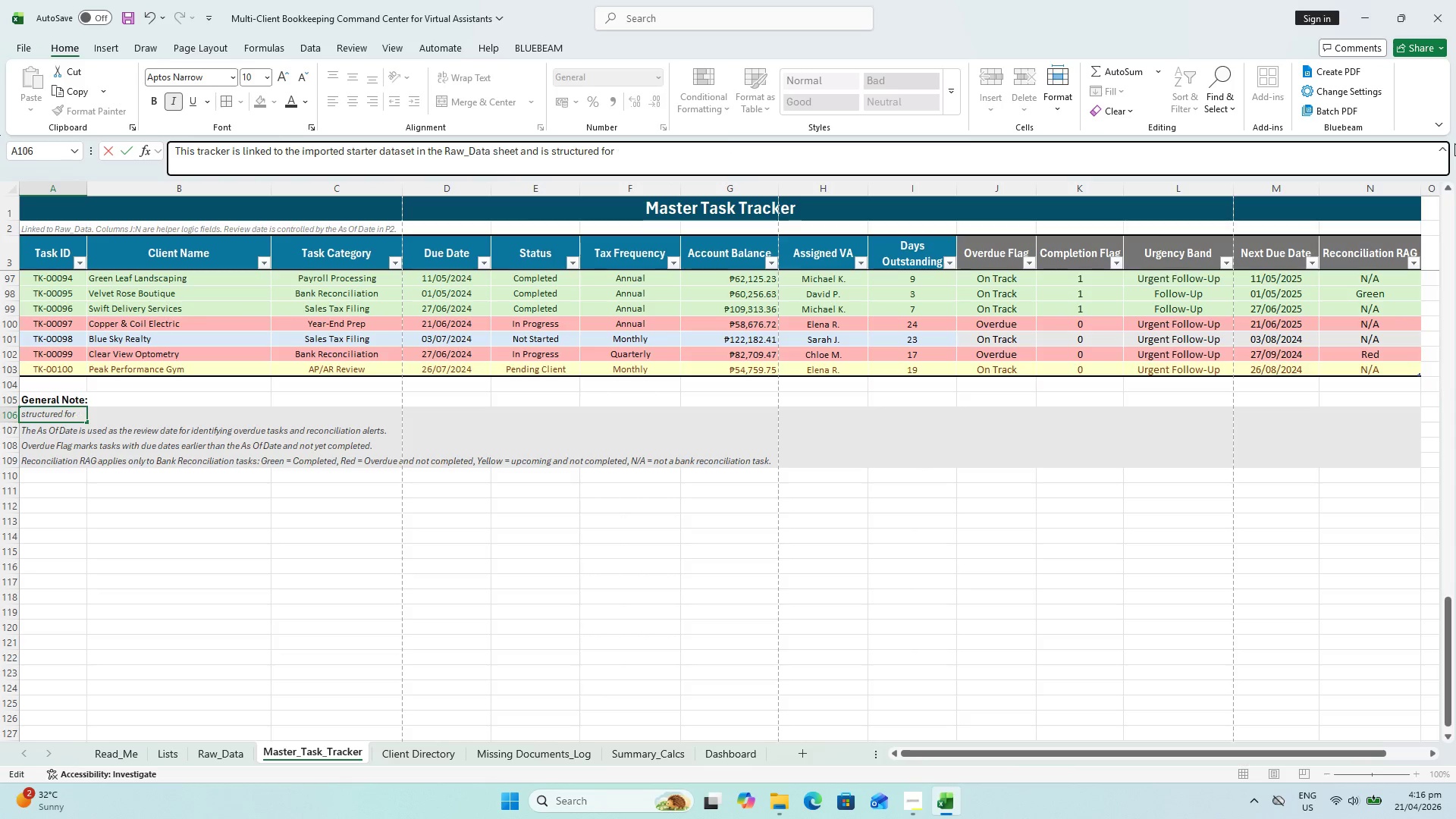 
hold_key(key=Backspace, duration=0.83)
 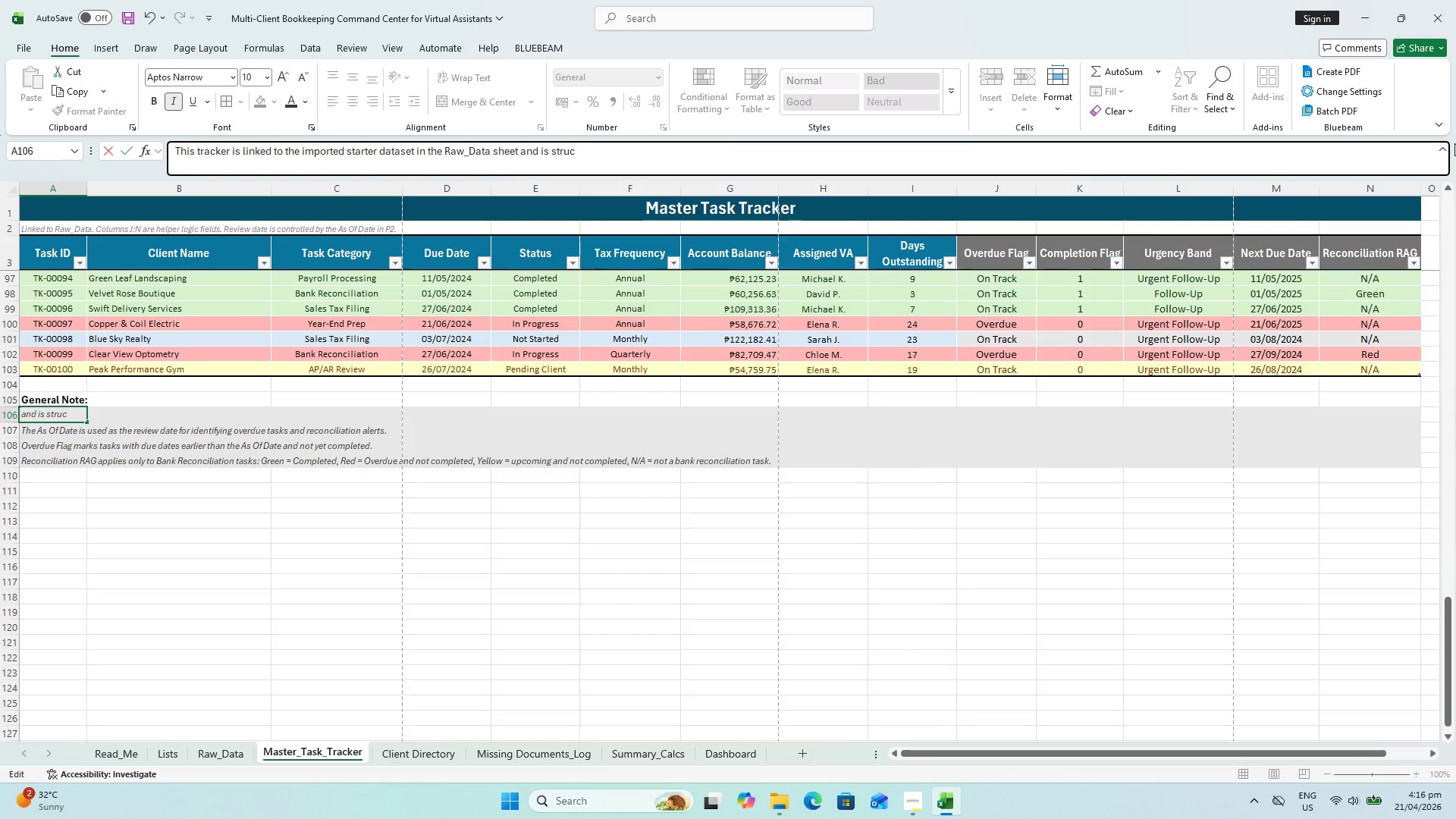 
key(Backspace)
 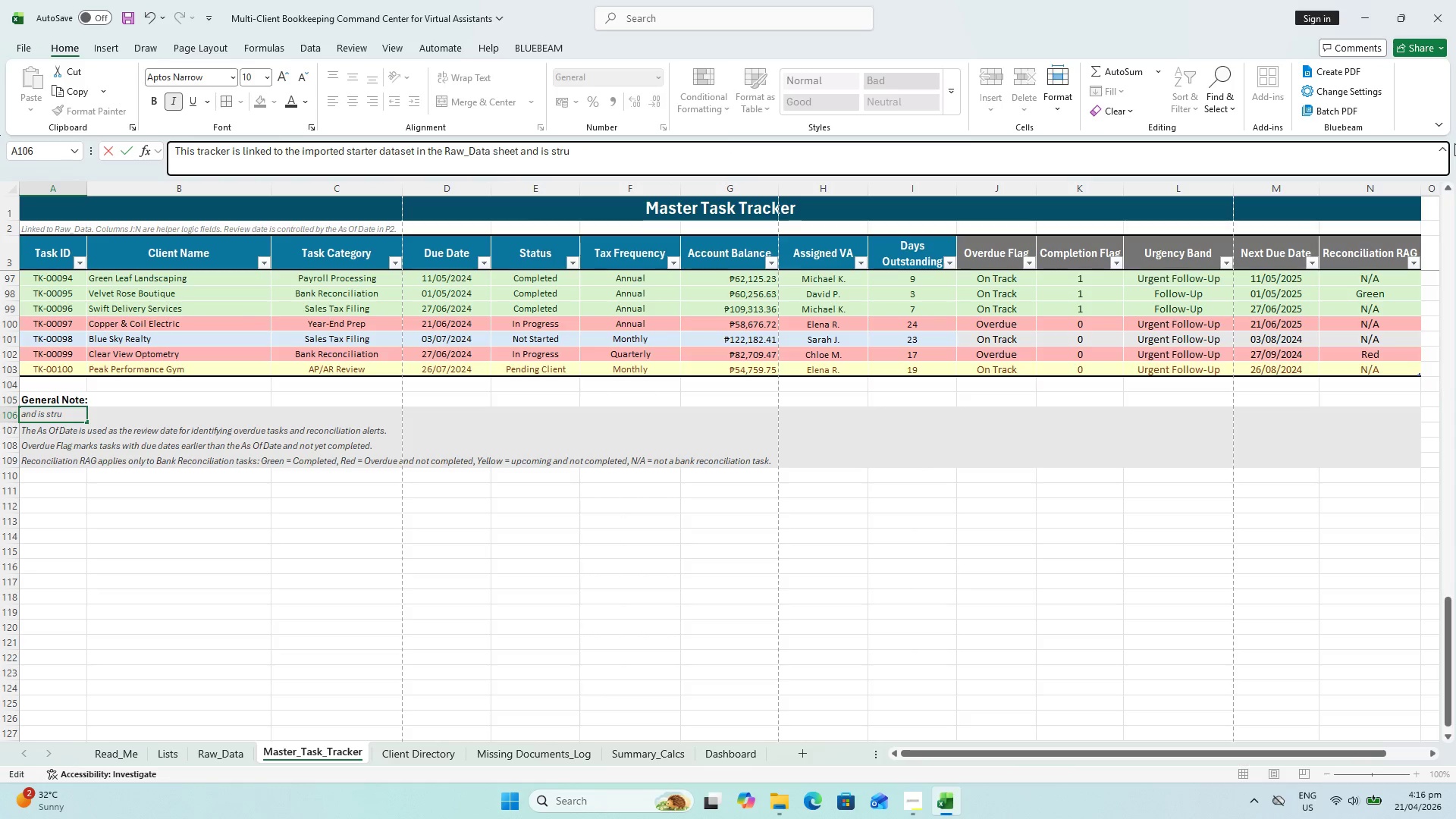 
key(Backspace)
 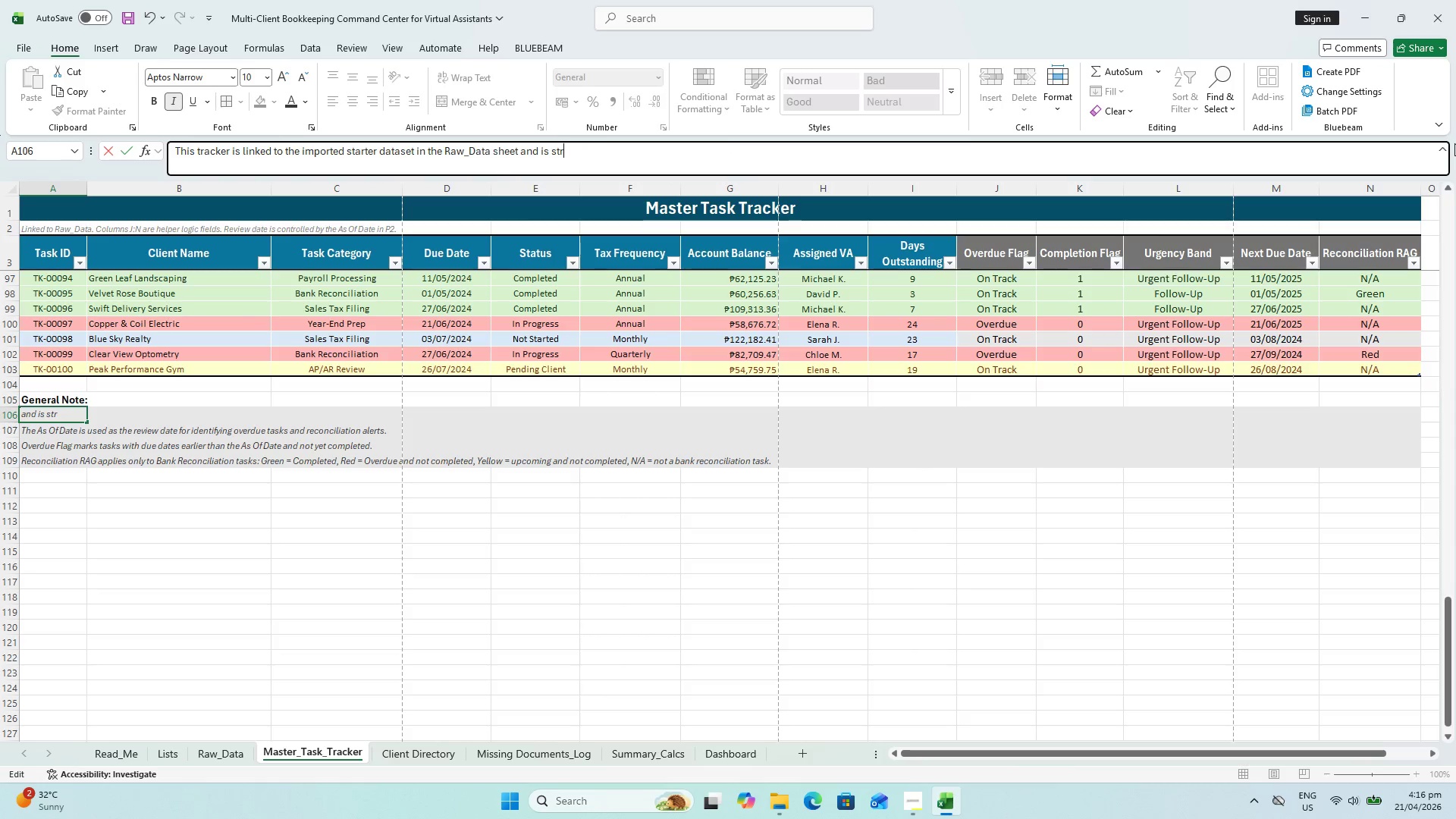 
key(Backspace)
 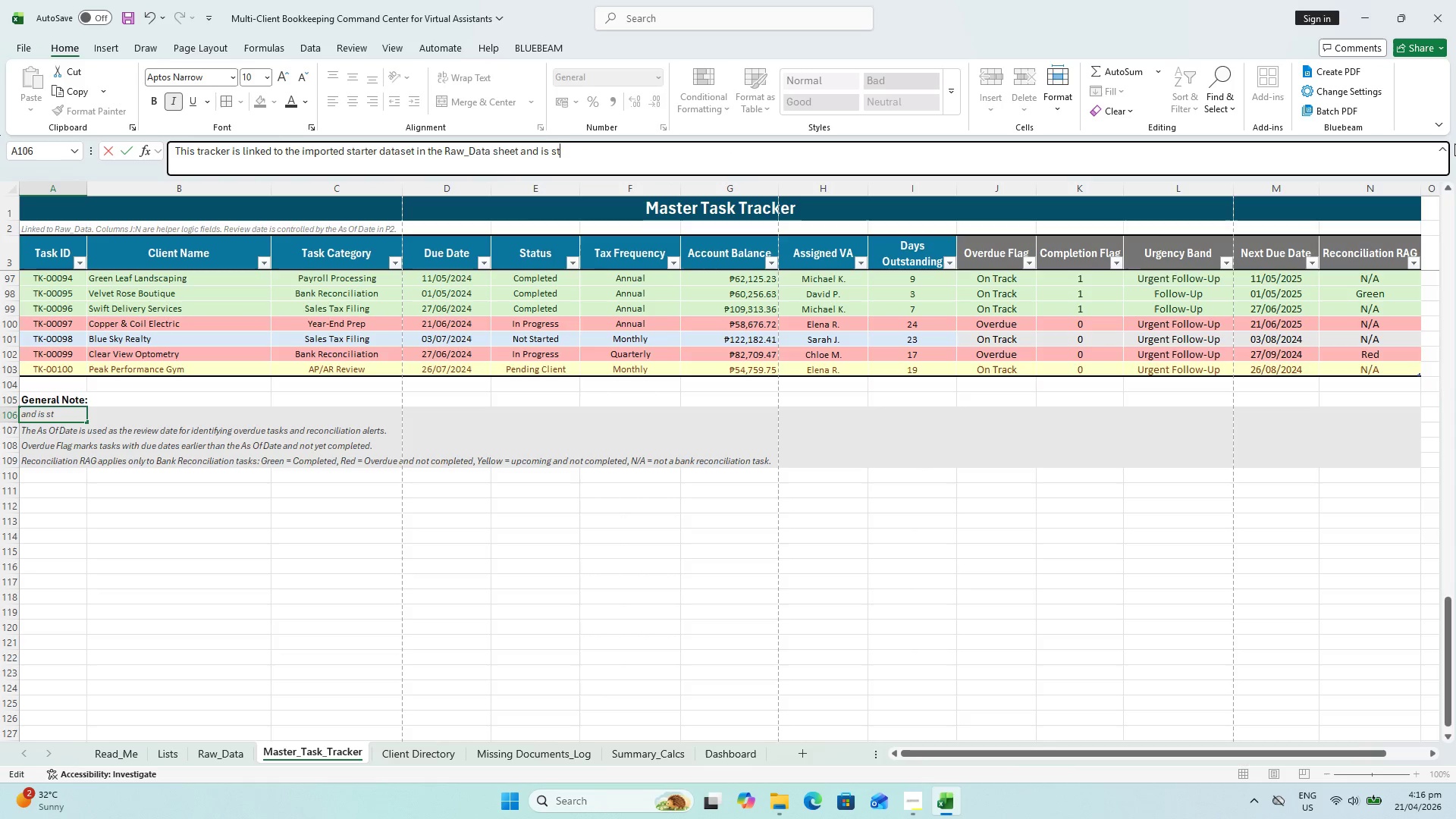 
key(Backspace)
 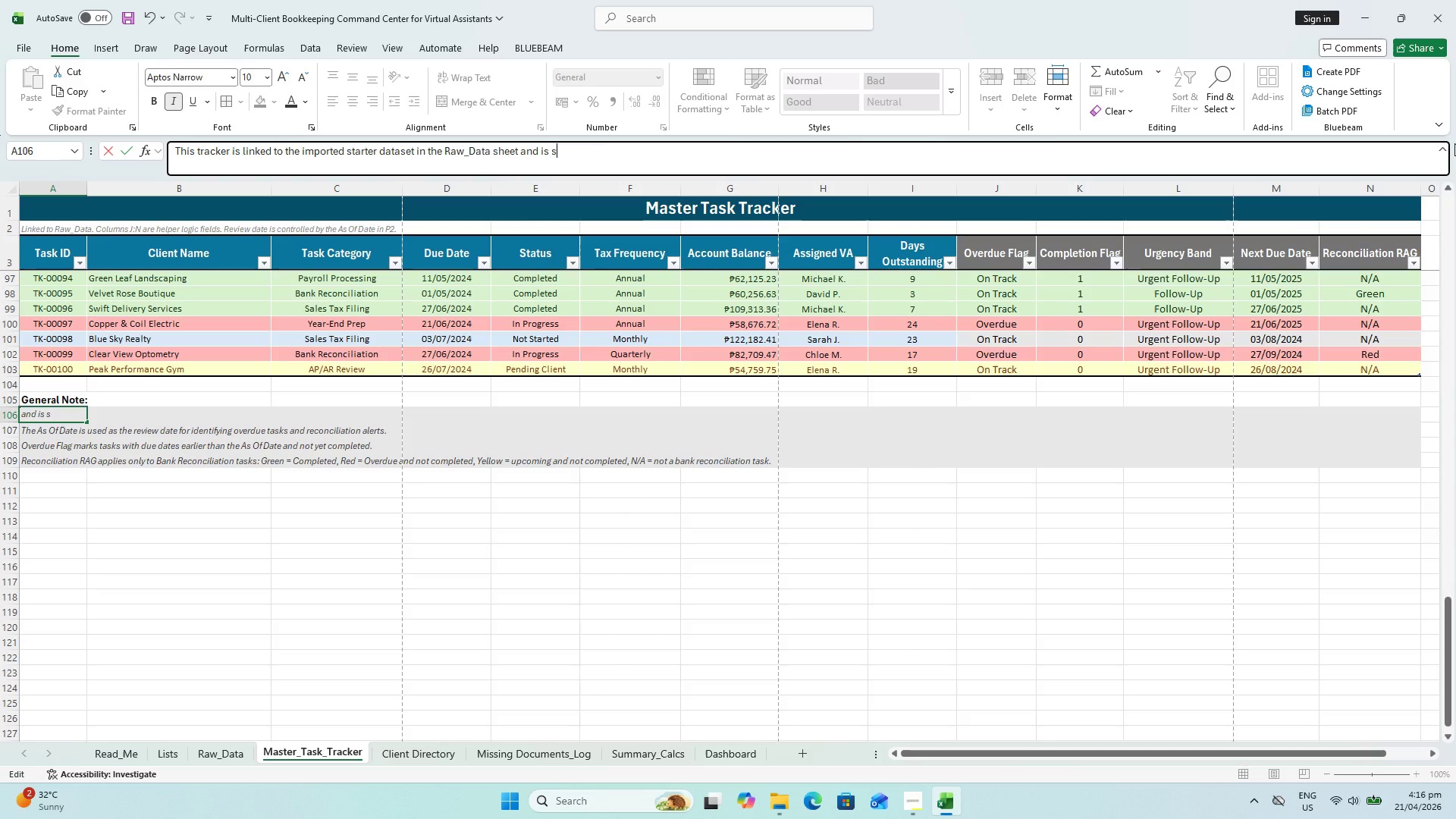 
key(Backspace)
 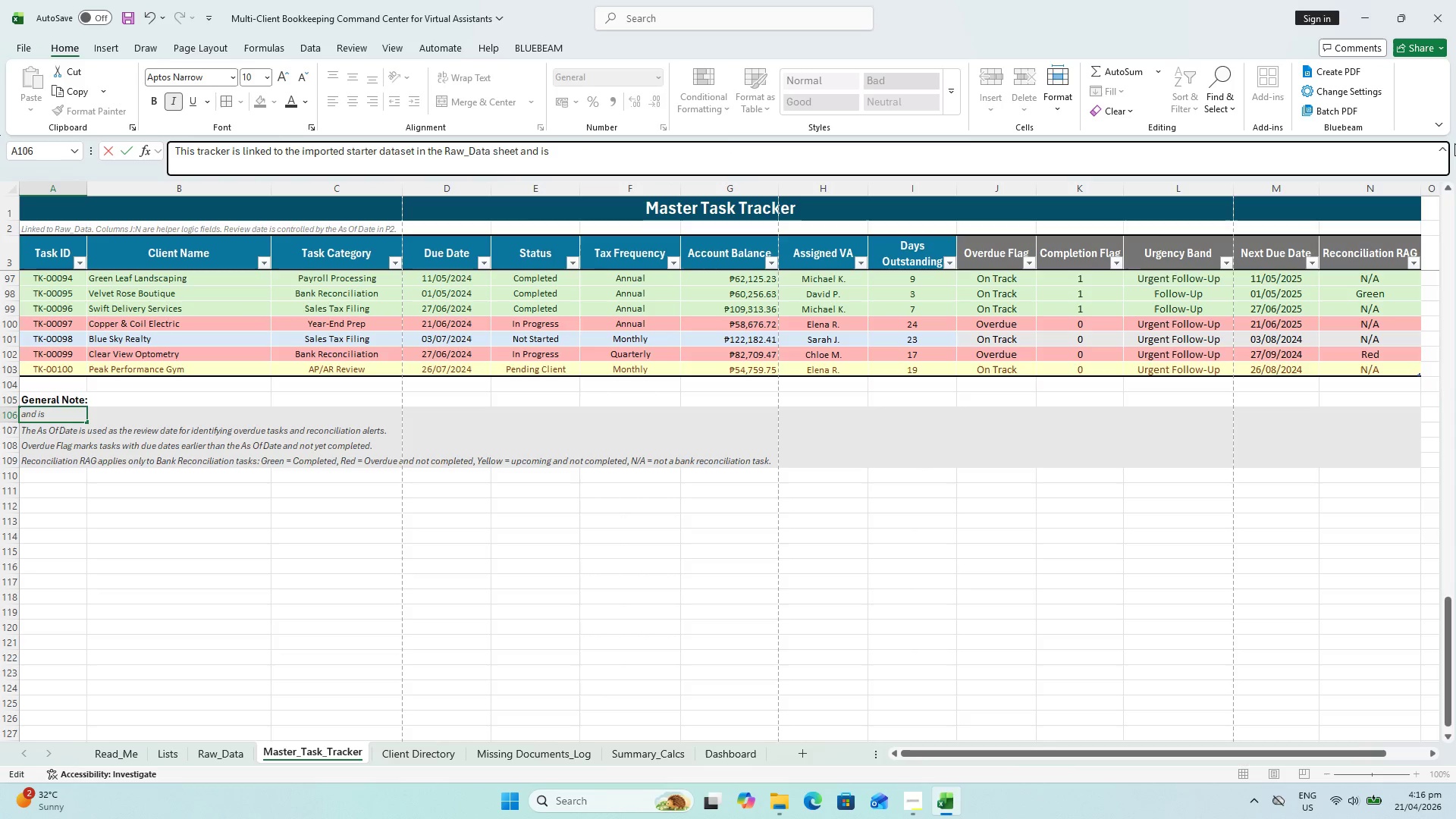 
hold_key(key=Backspace, duration=0.47)
 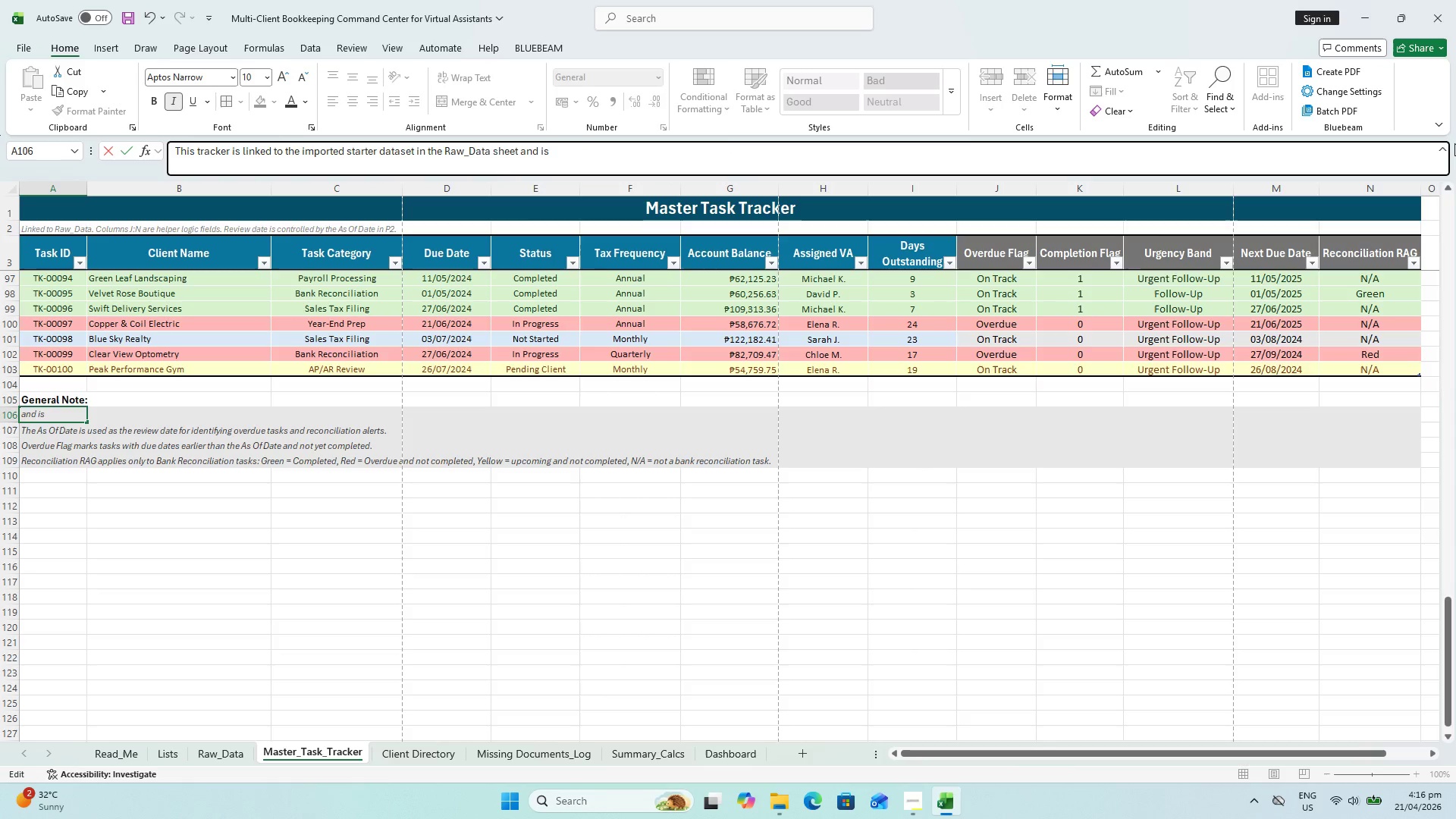 
key(Backspace)
 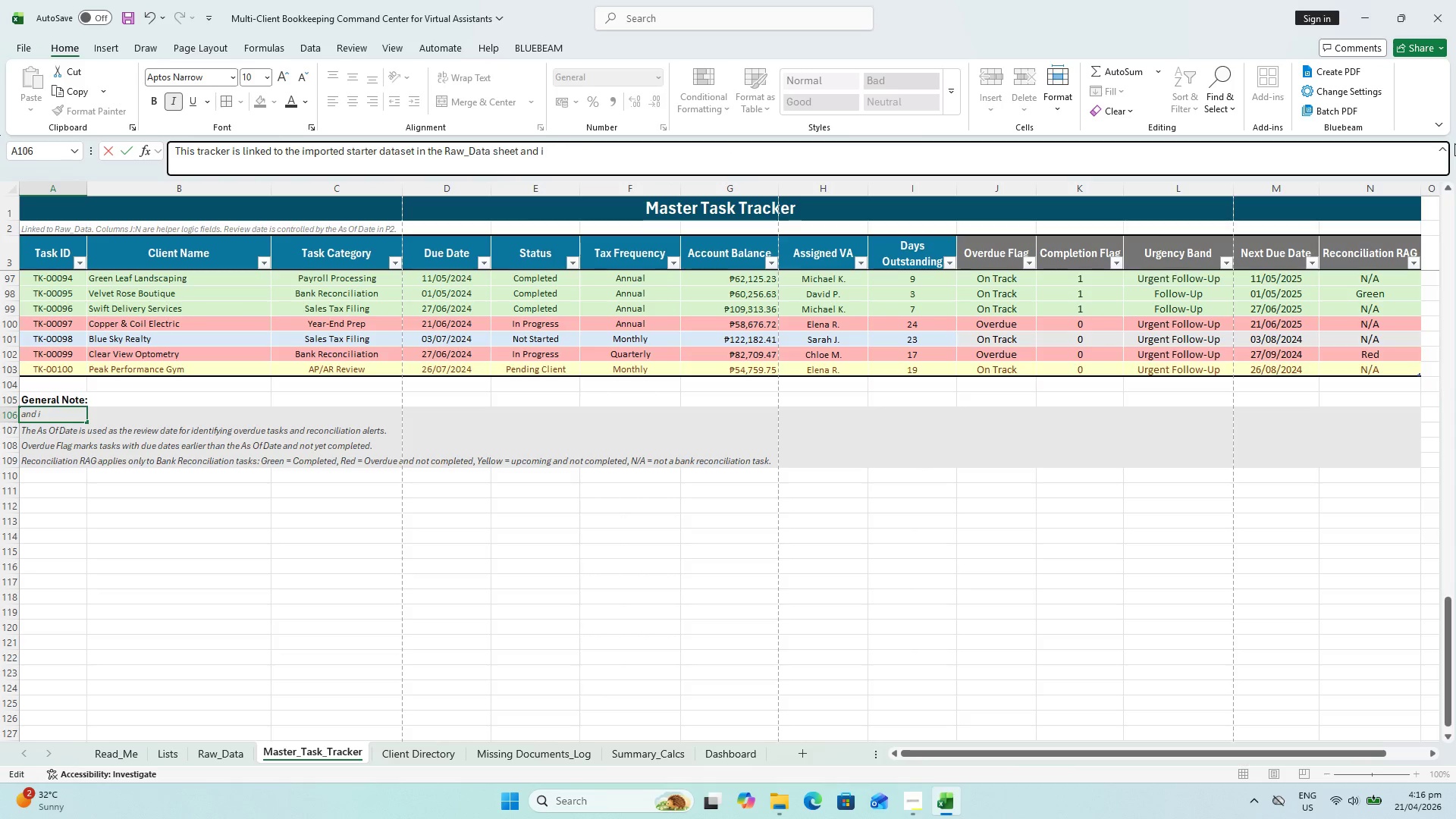 
key(Backspace)
 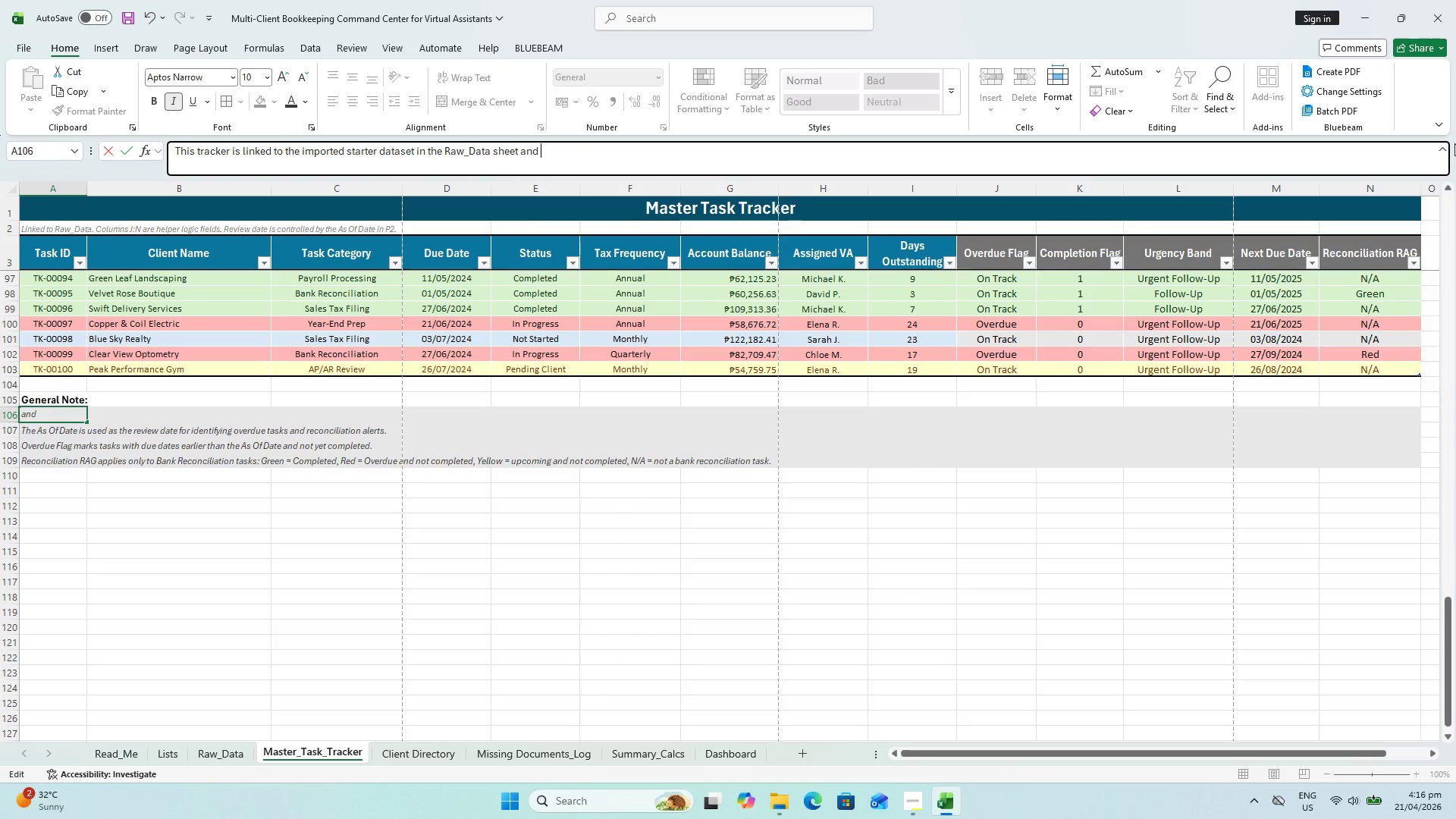 
key(Backspace)
 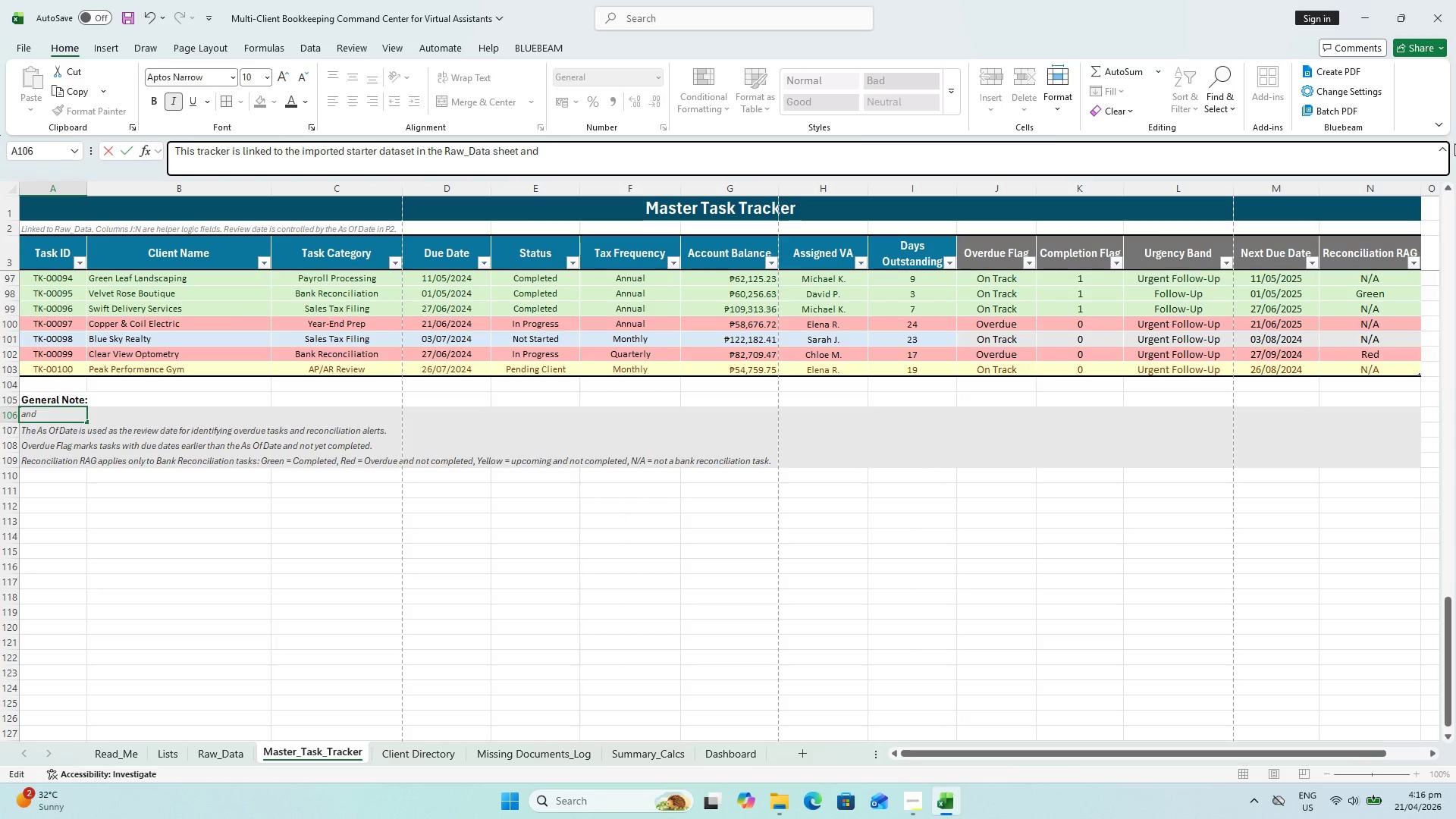 
key(Backspace)
 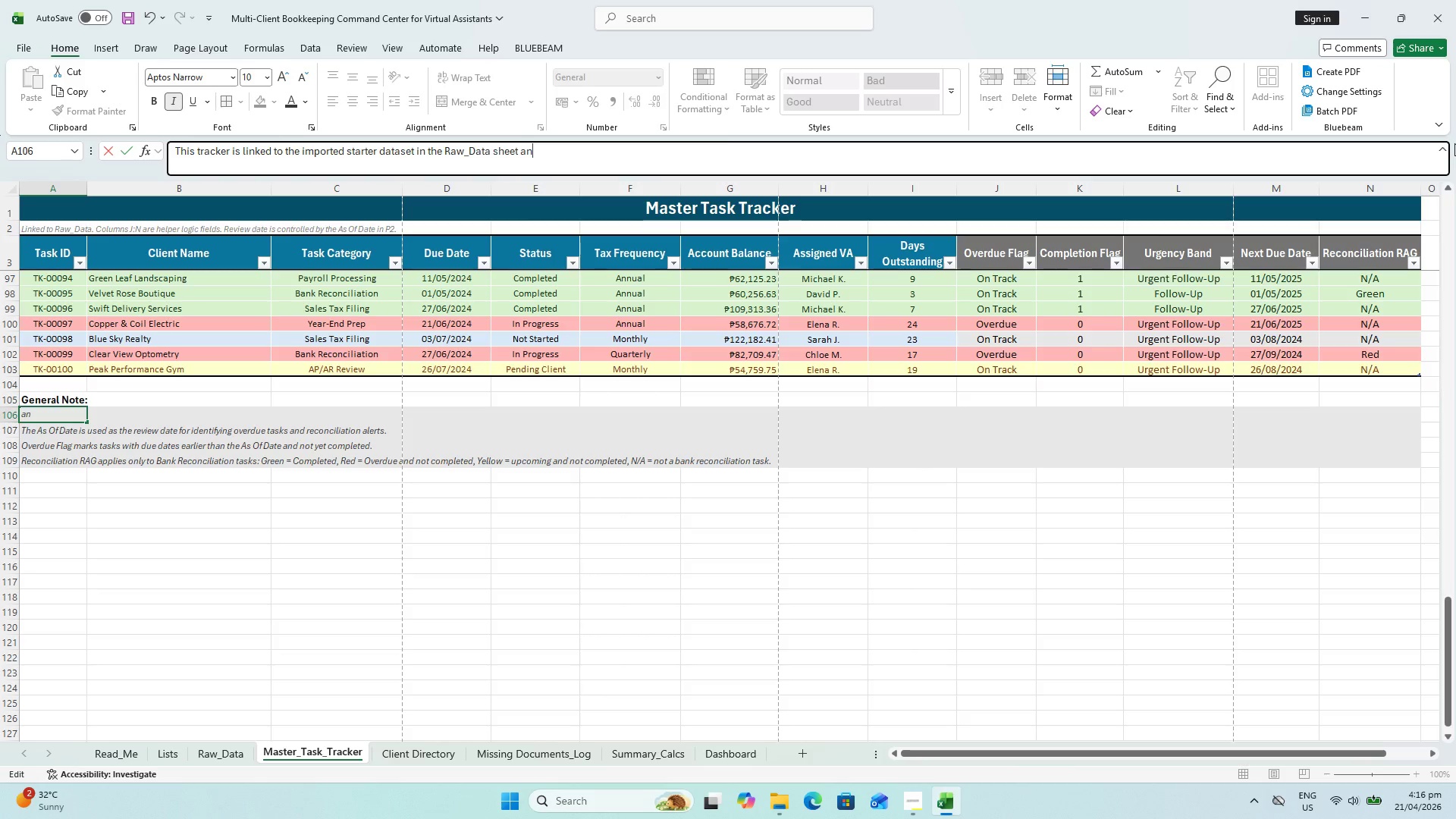 
key(Backspace)
 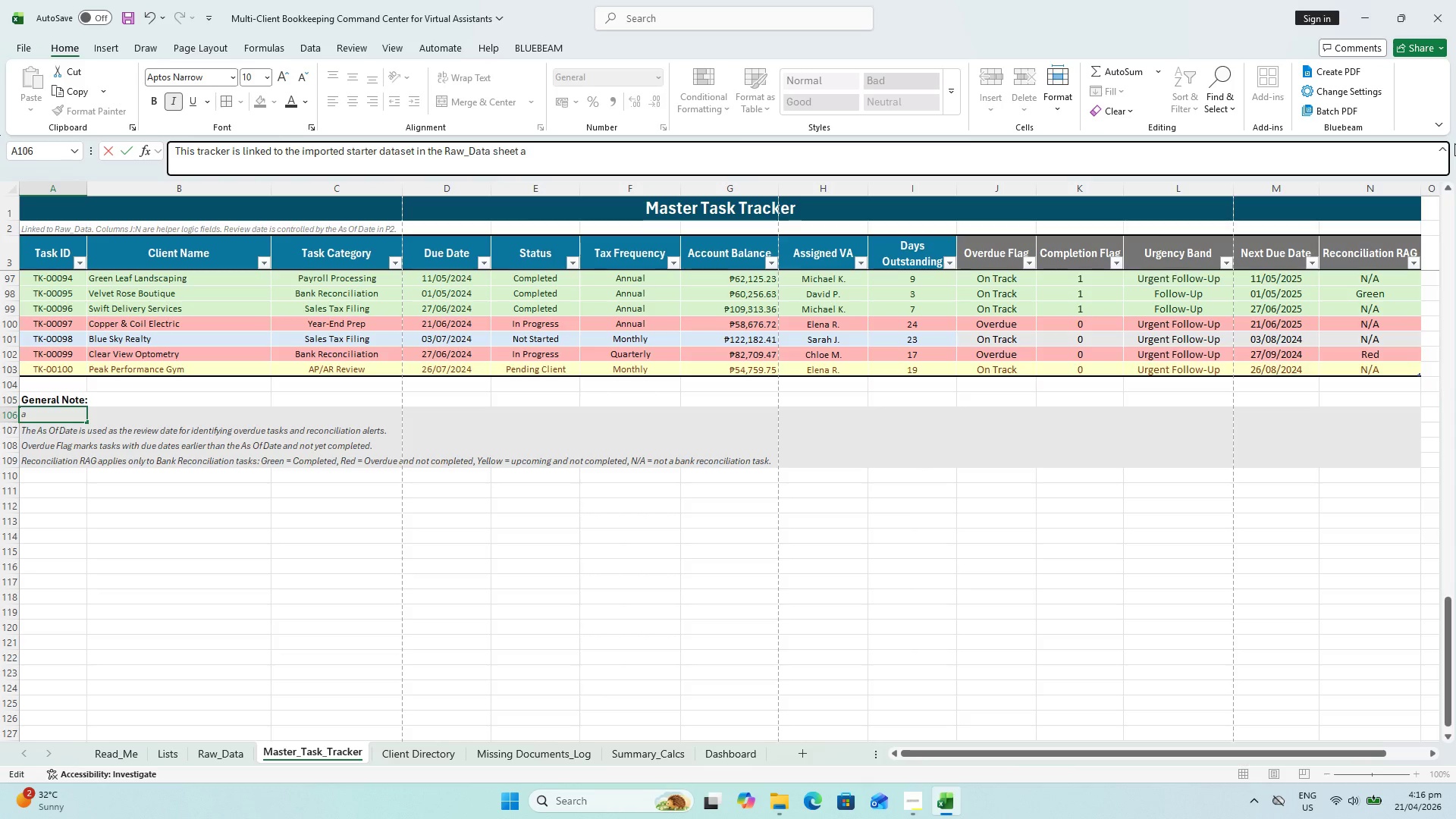 
key(Backspace)
 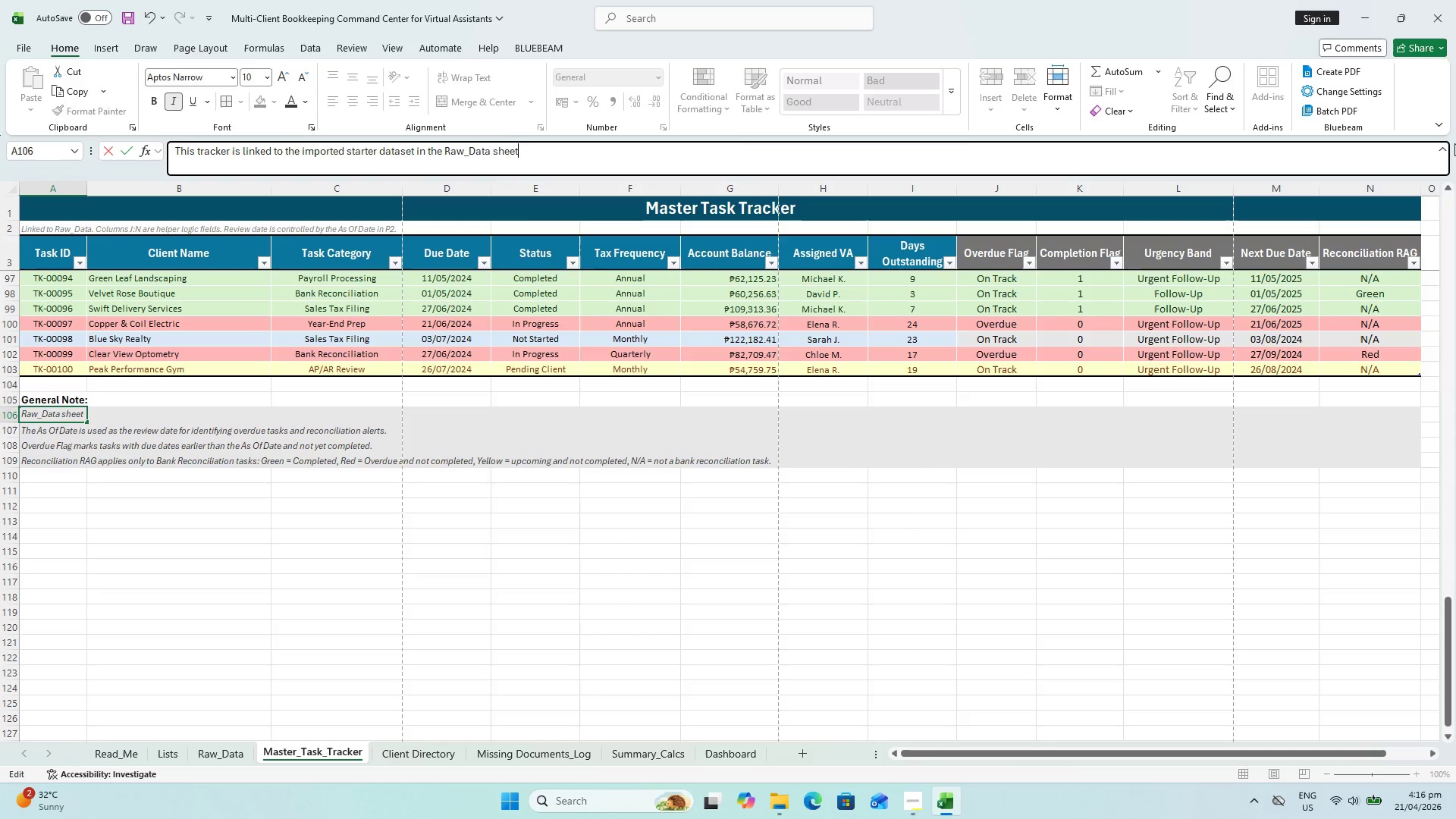 
key(Backspace)
 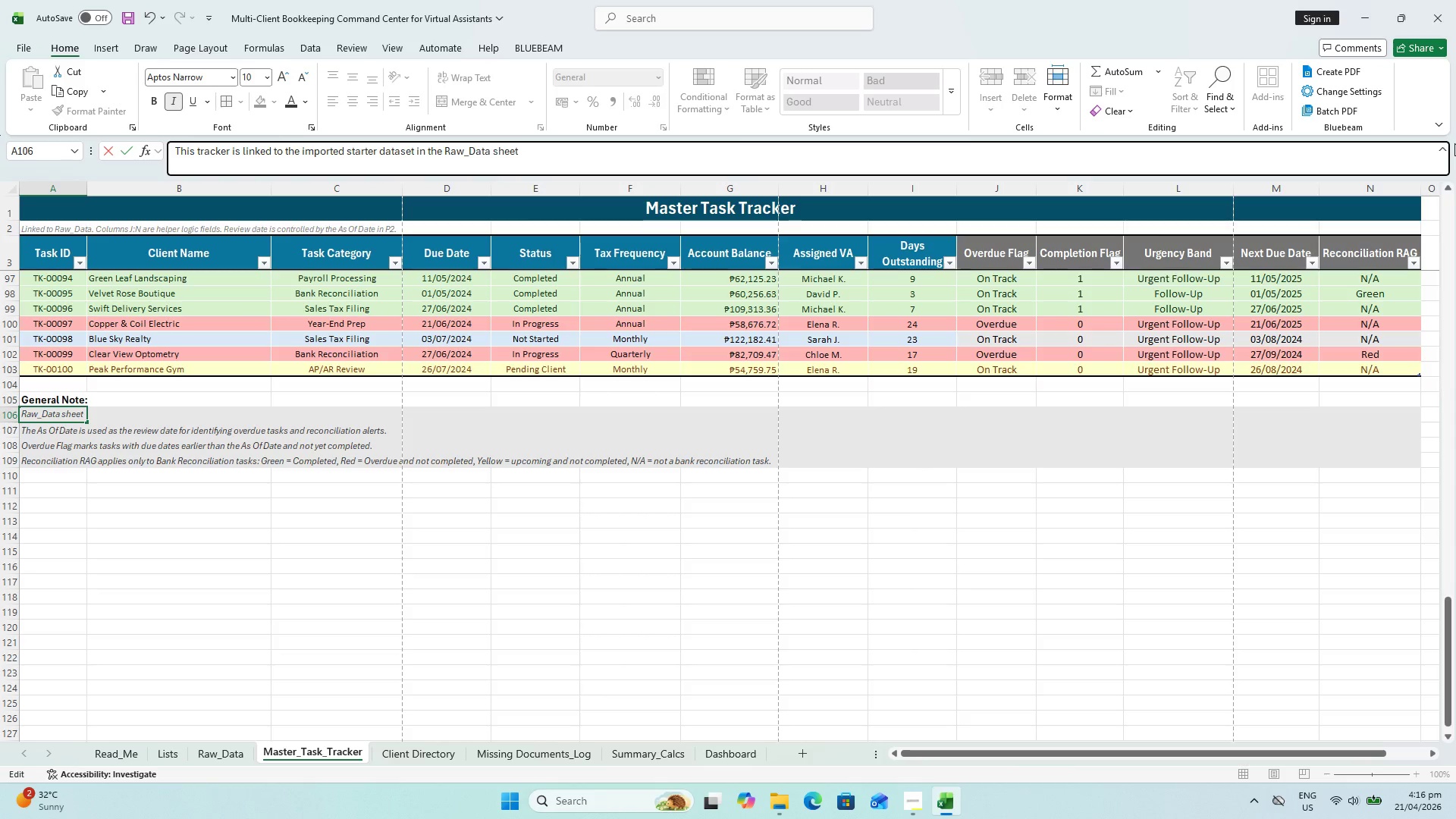 
key(Period)
 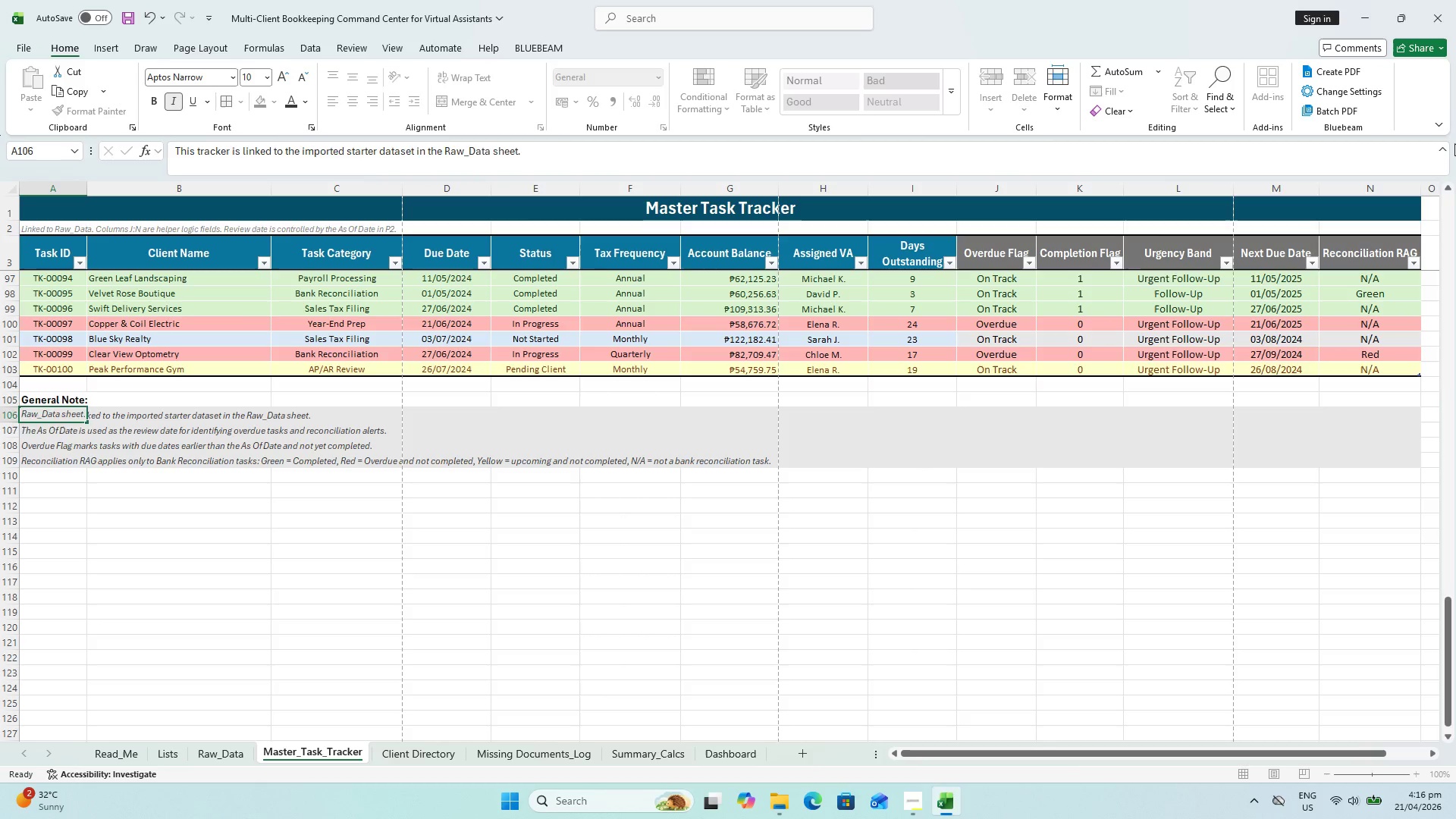 
key(Enter)
 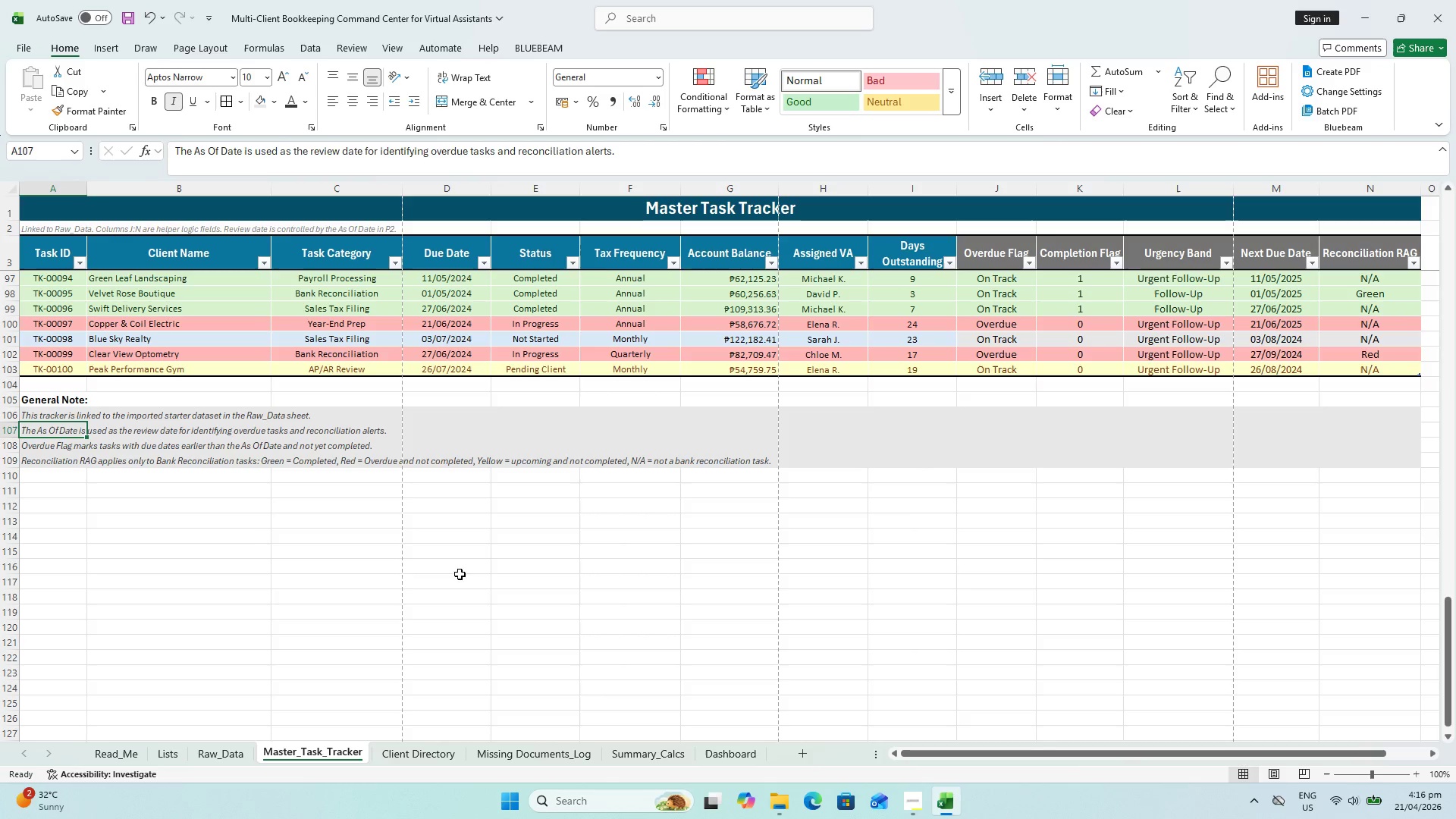 
key(Control+S)
 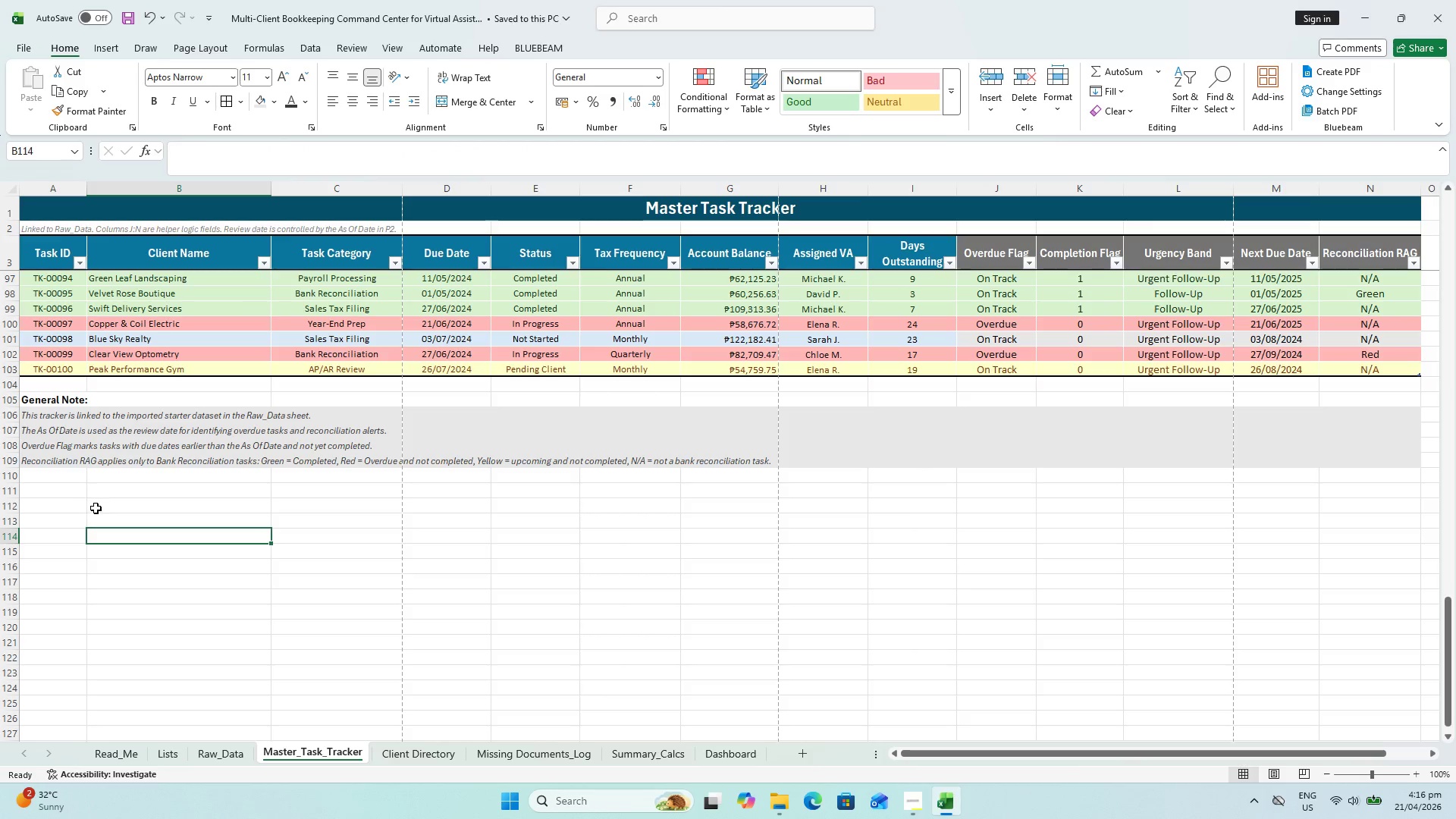 
key(Control+ControlLeft)
 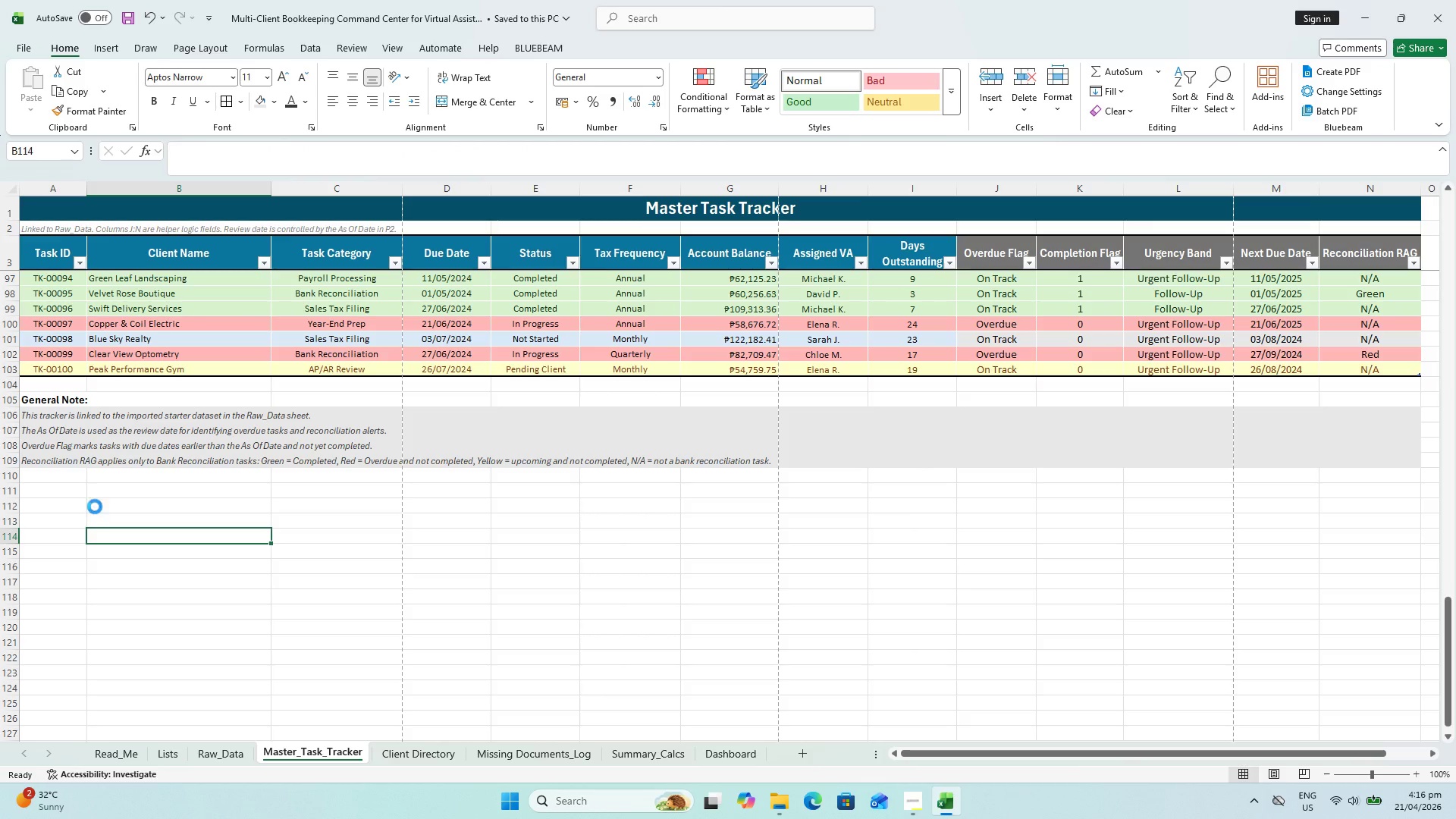 
key(Control+S)
 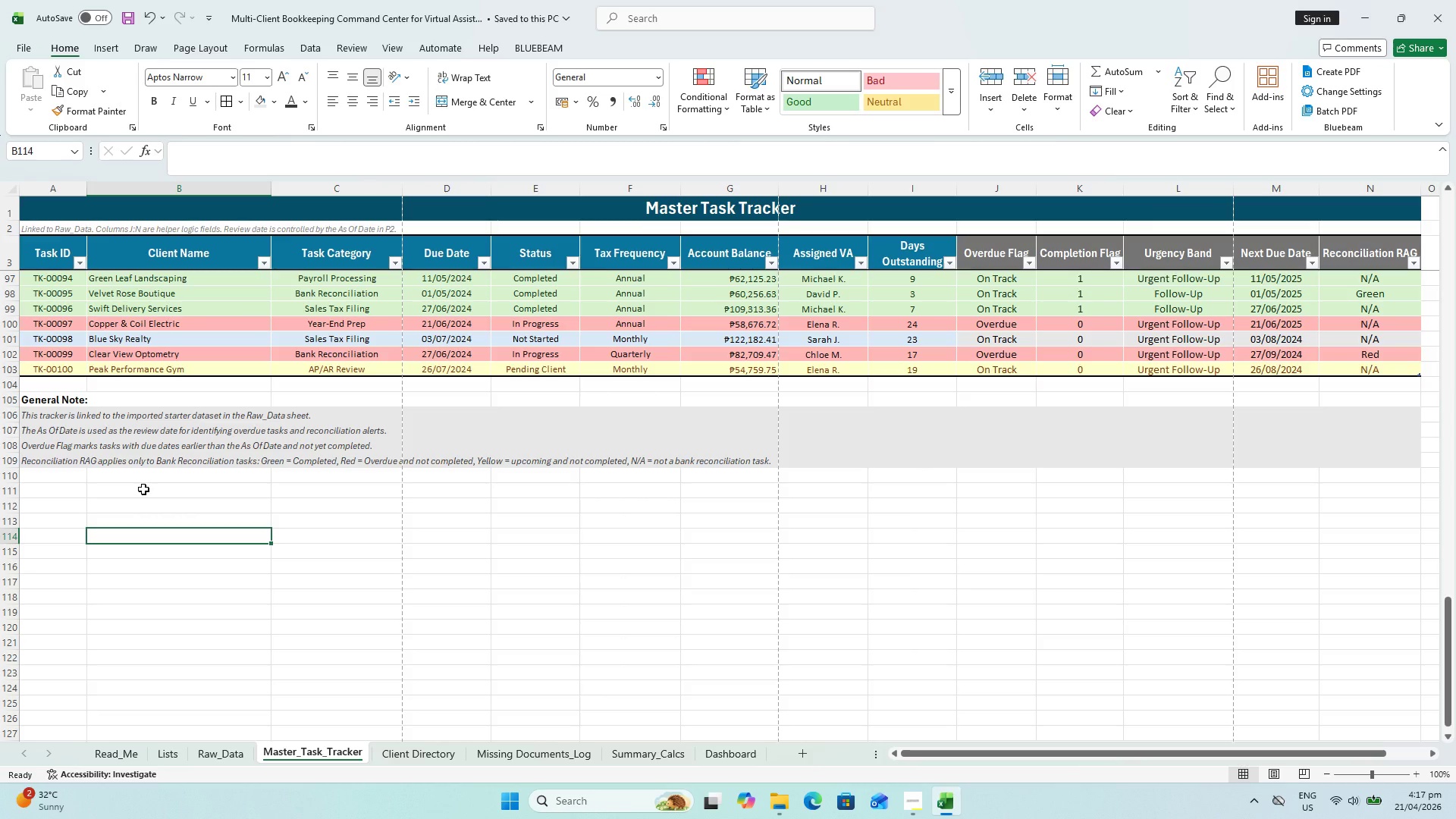 
wait(46.34)
 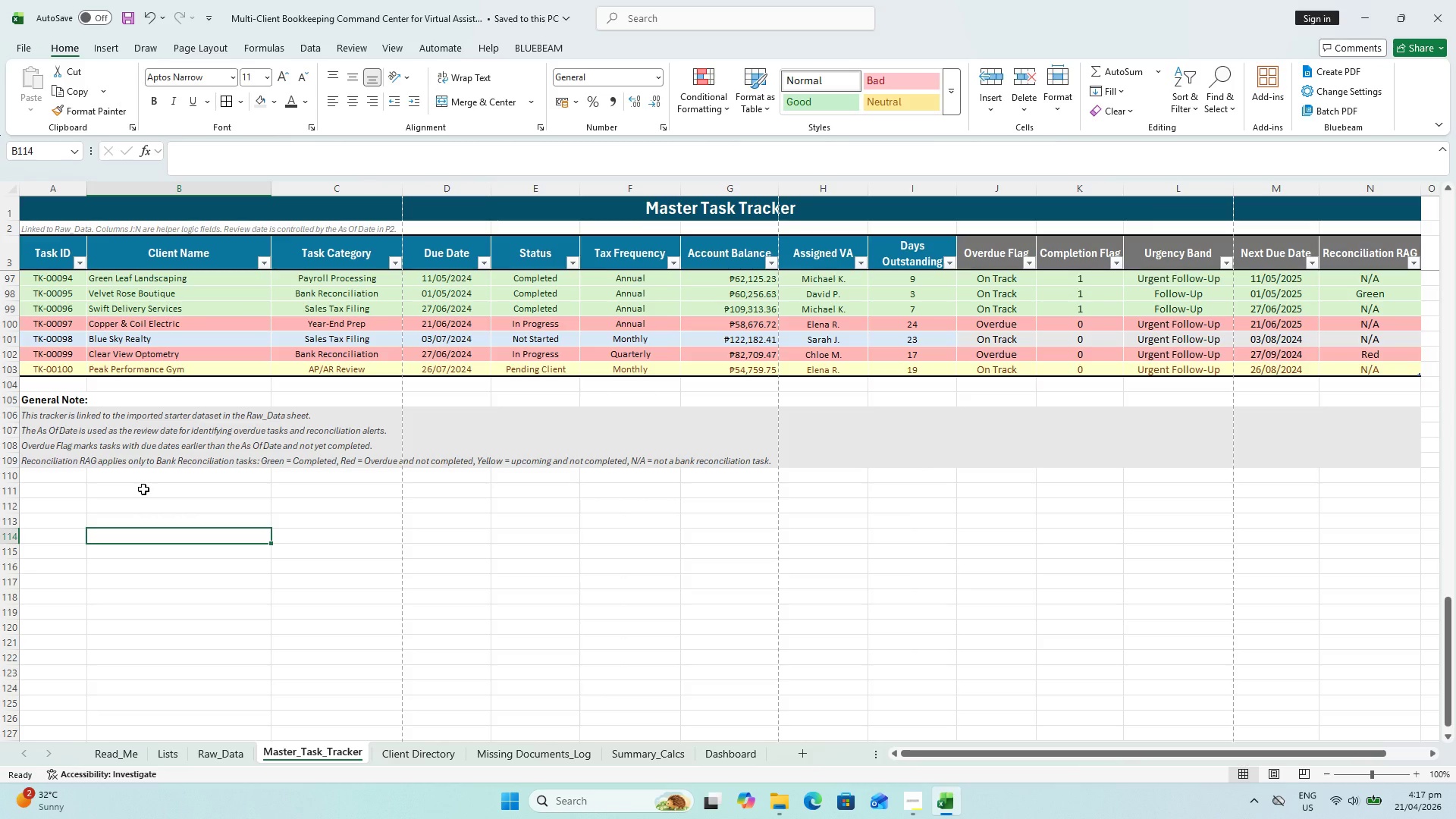 
key(Control+S)
 